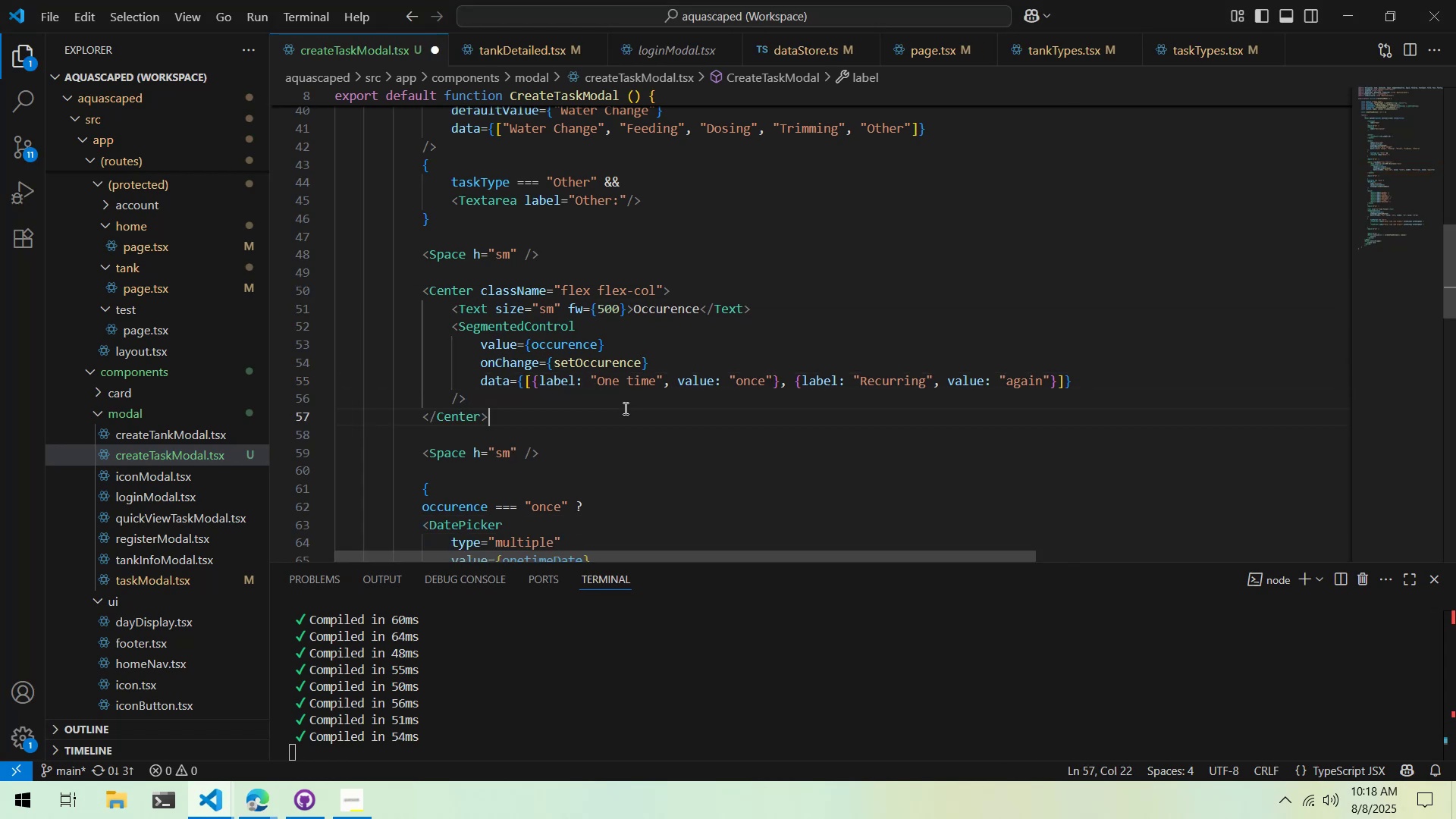 
triple_click([624, 408])
 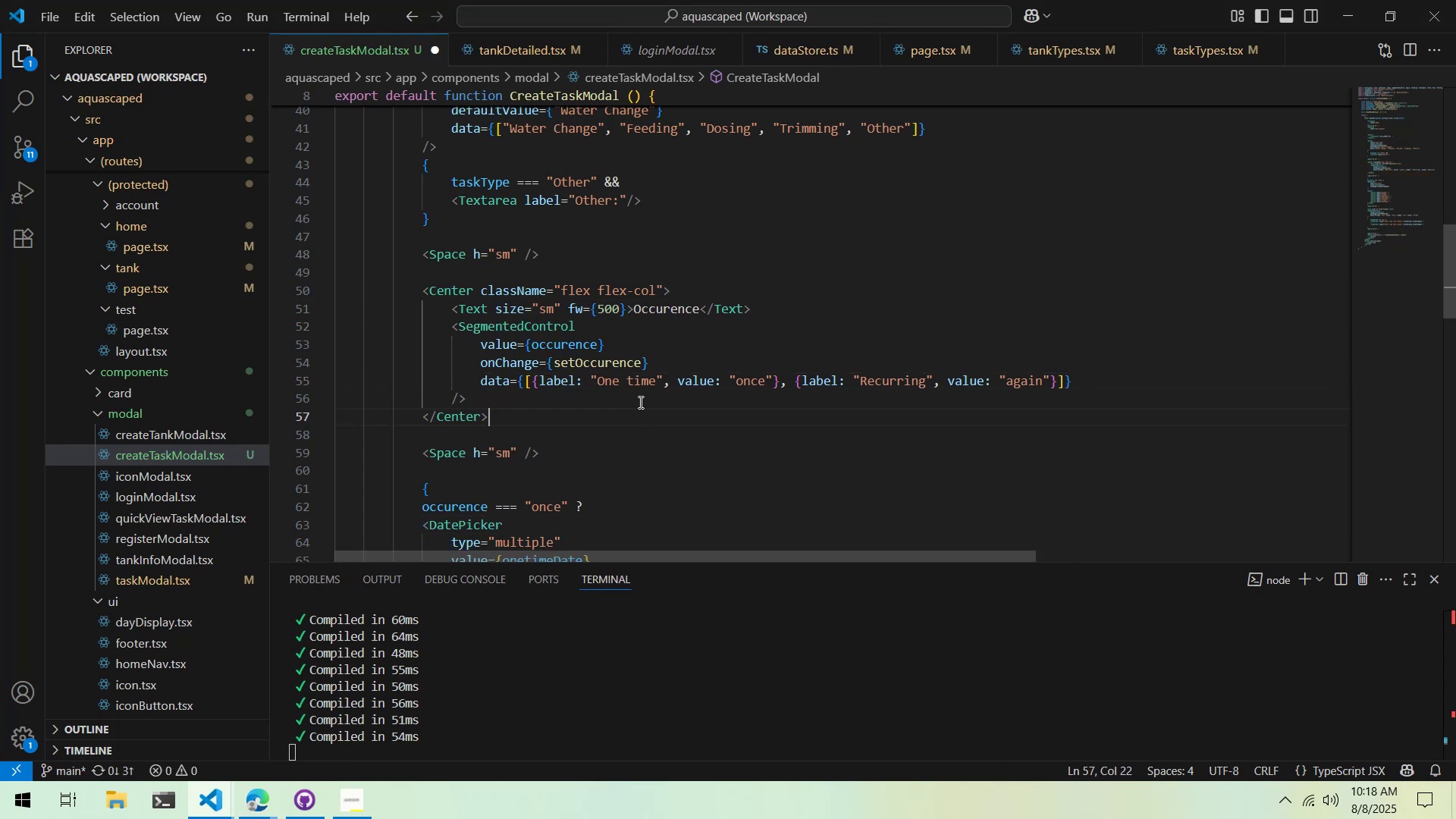 
triple_click([641, 400])
 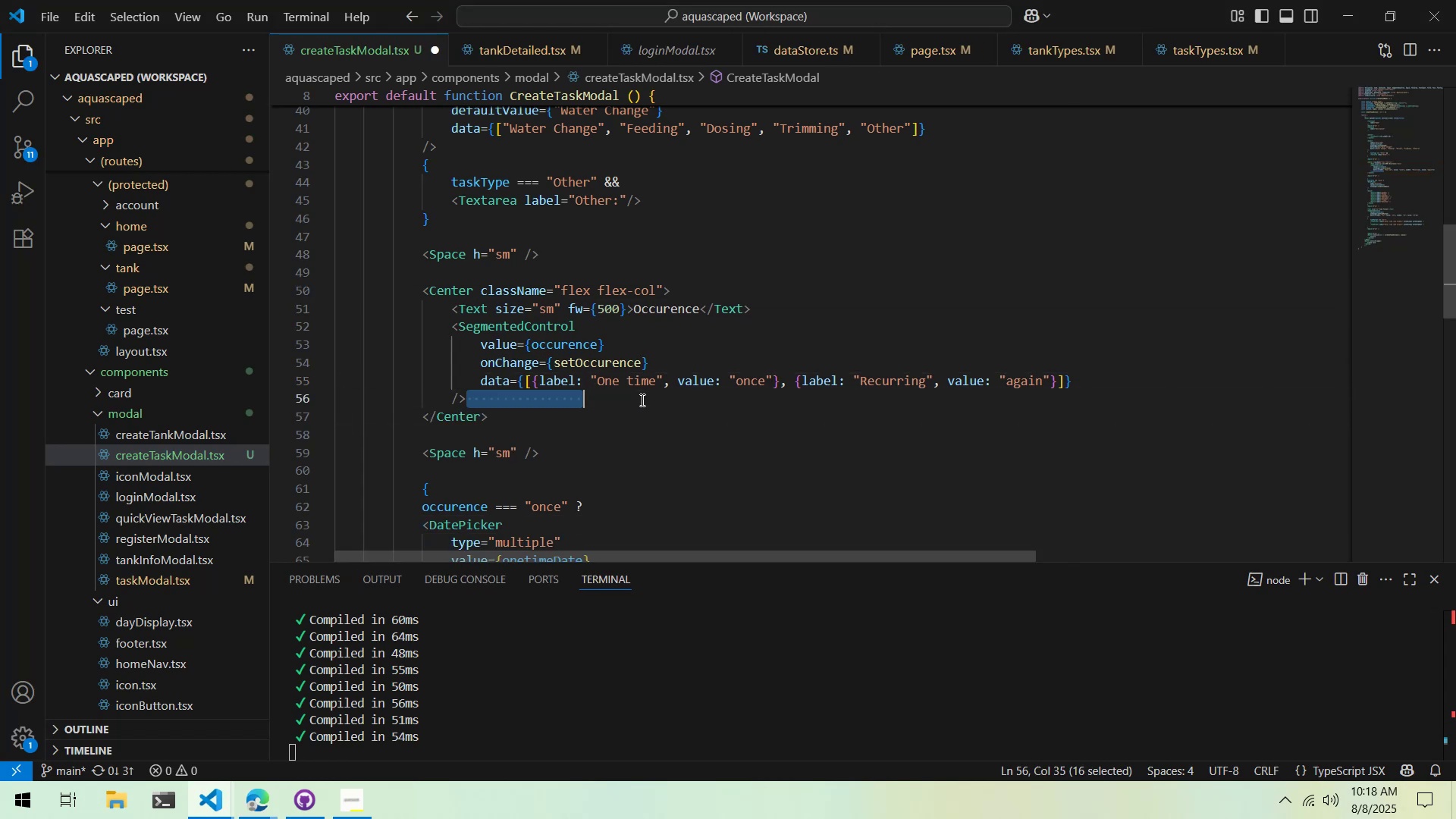 
triple_click([641, 400])
 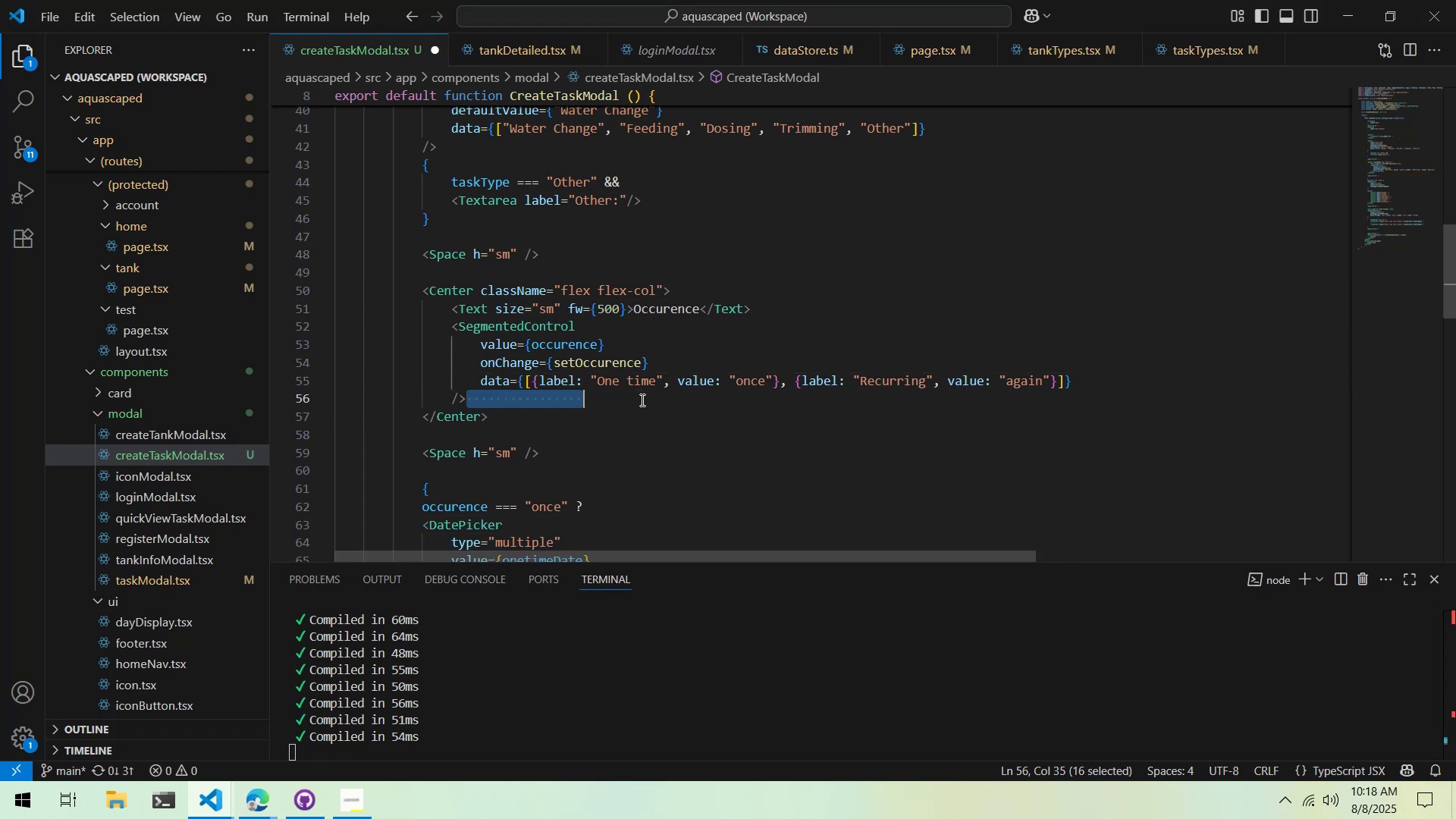 
key(Control+ControlLeft)
 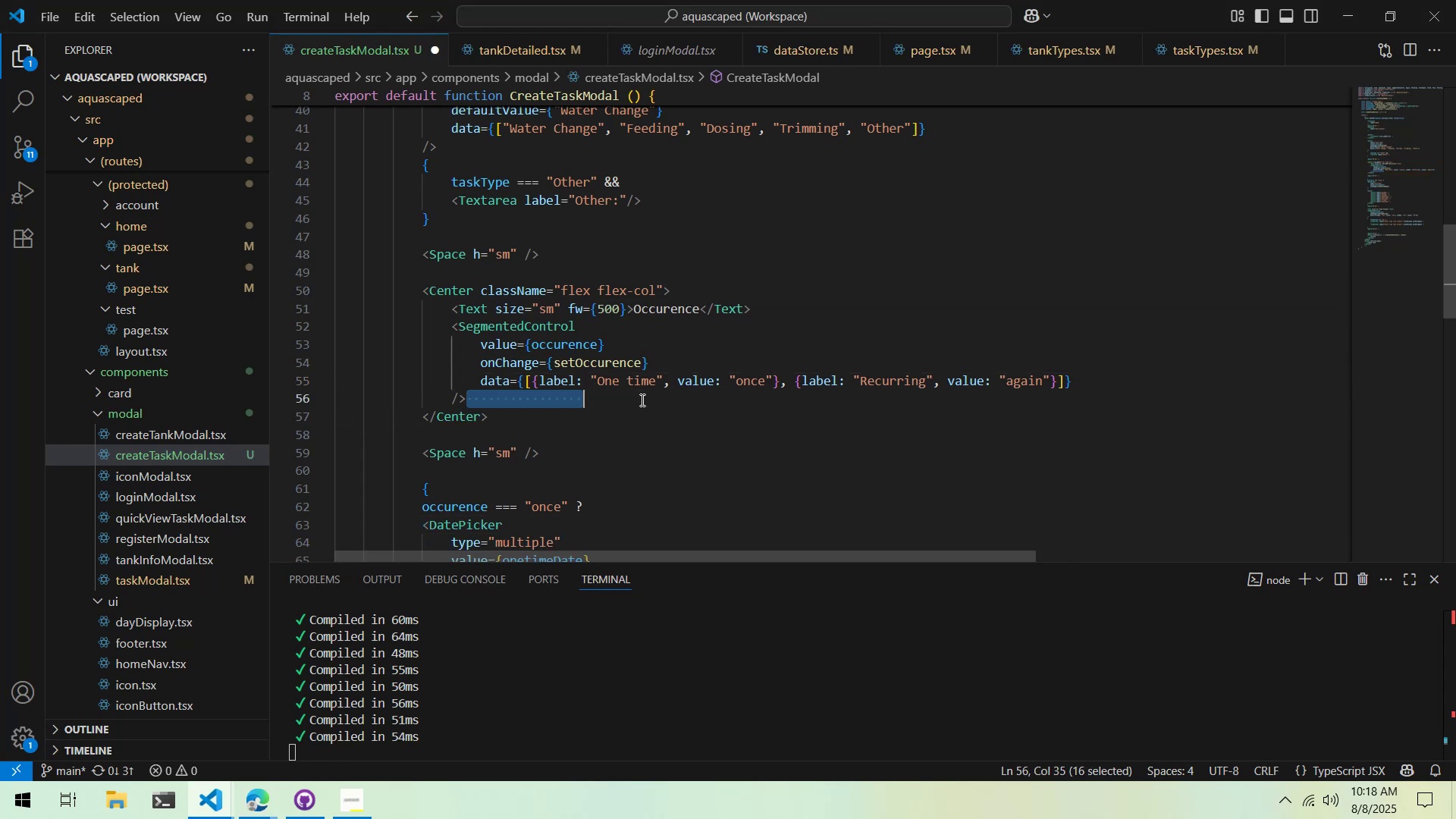 
key(Control+X)
 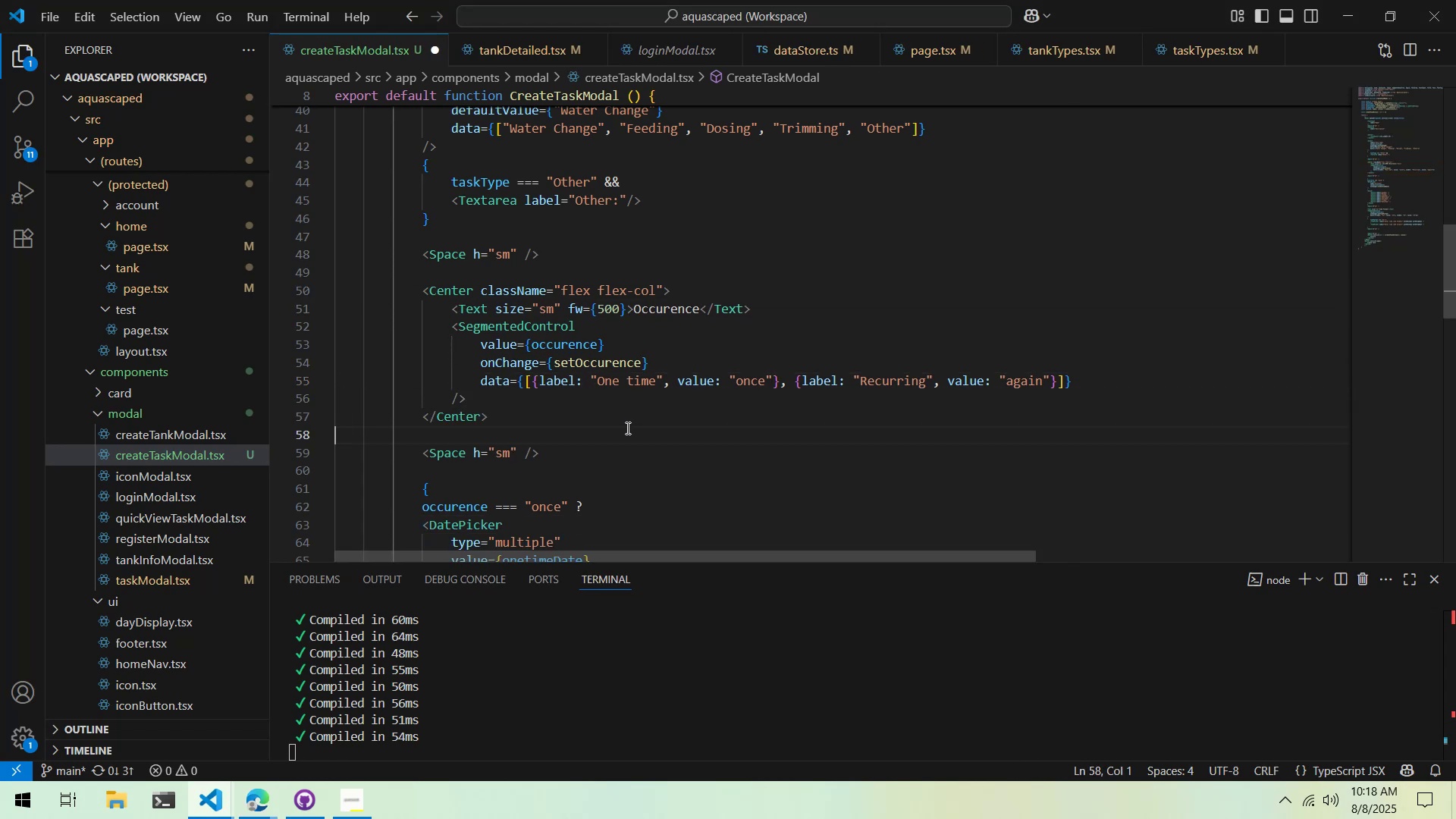 
key(Control+ControlLeft)
 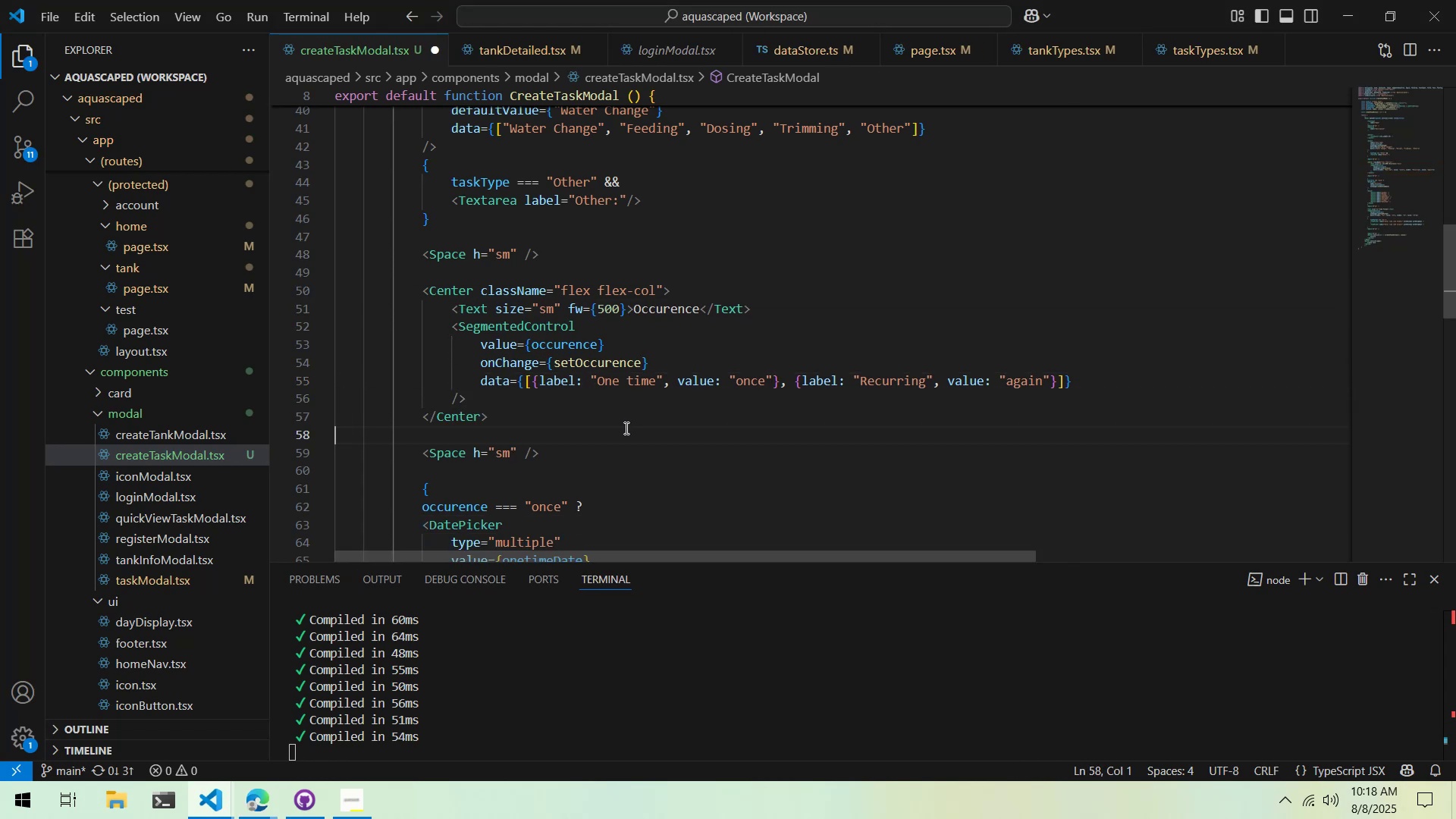 
key(Control+S)
 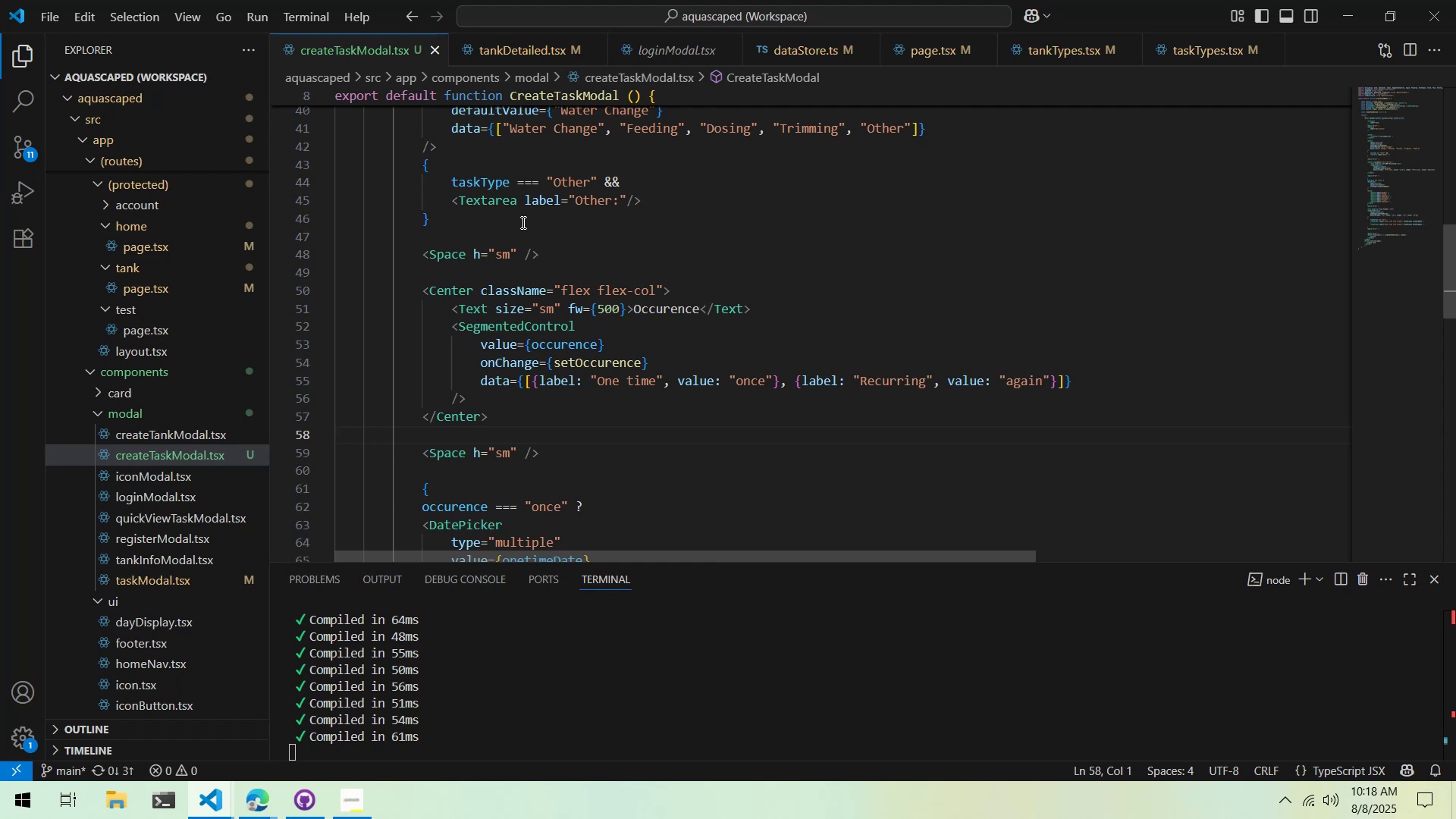 
wait(24.13)
 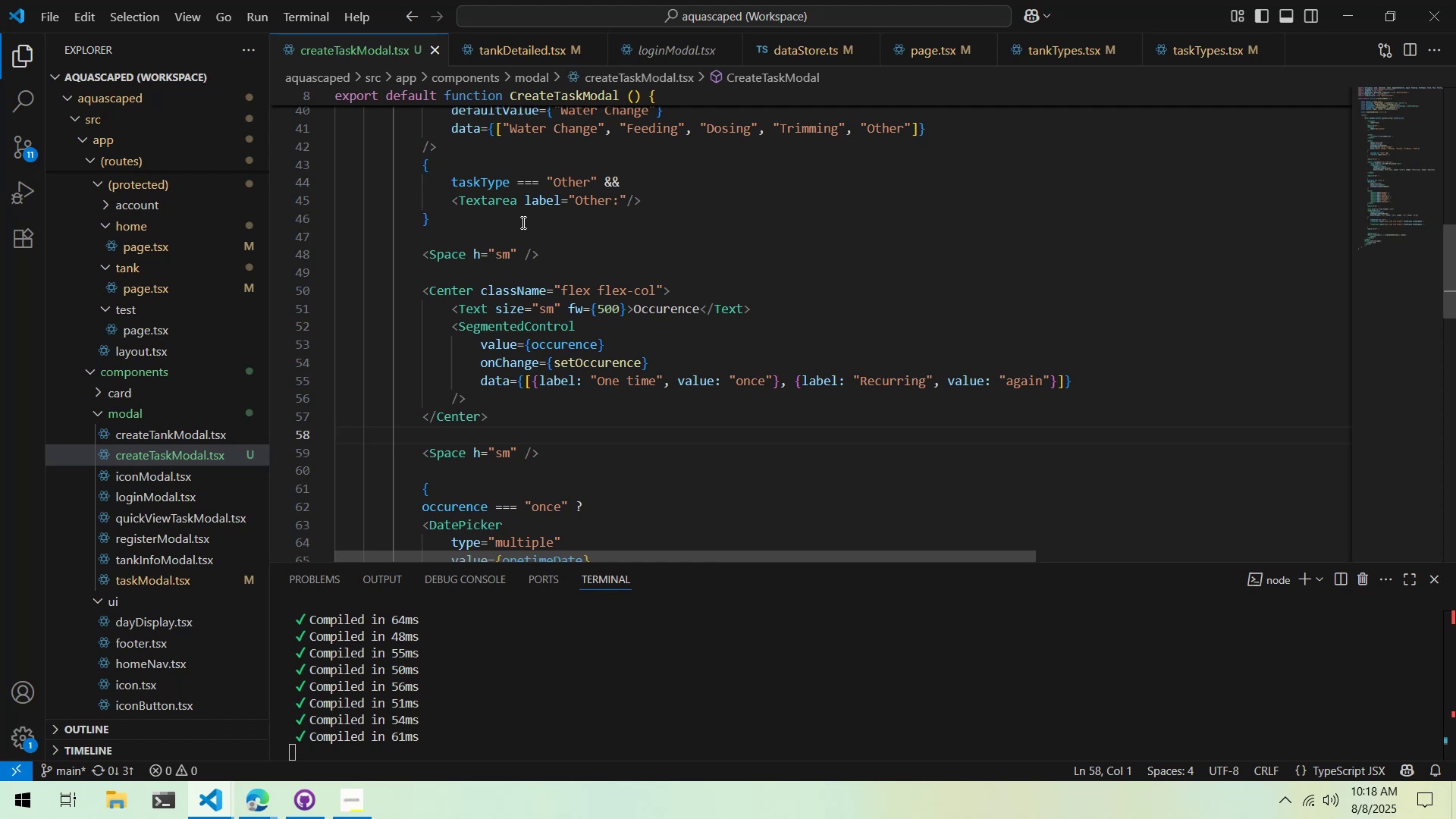 
left_click([696, 314])
 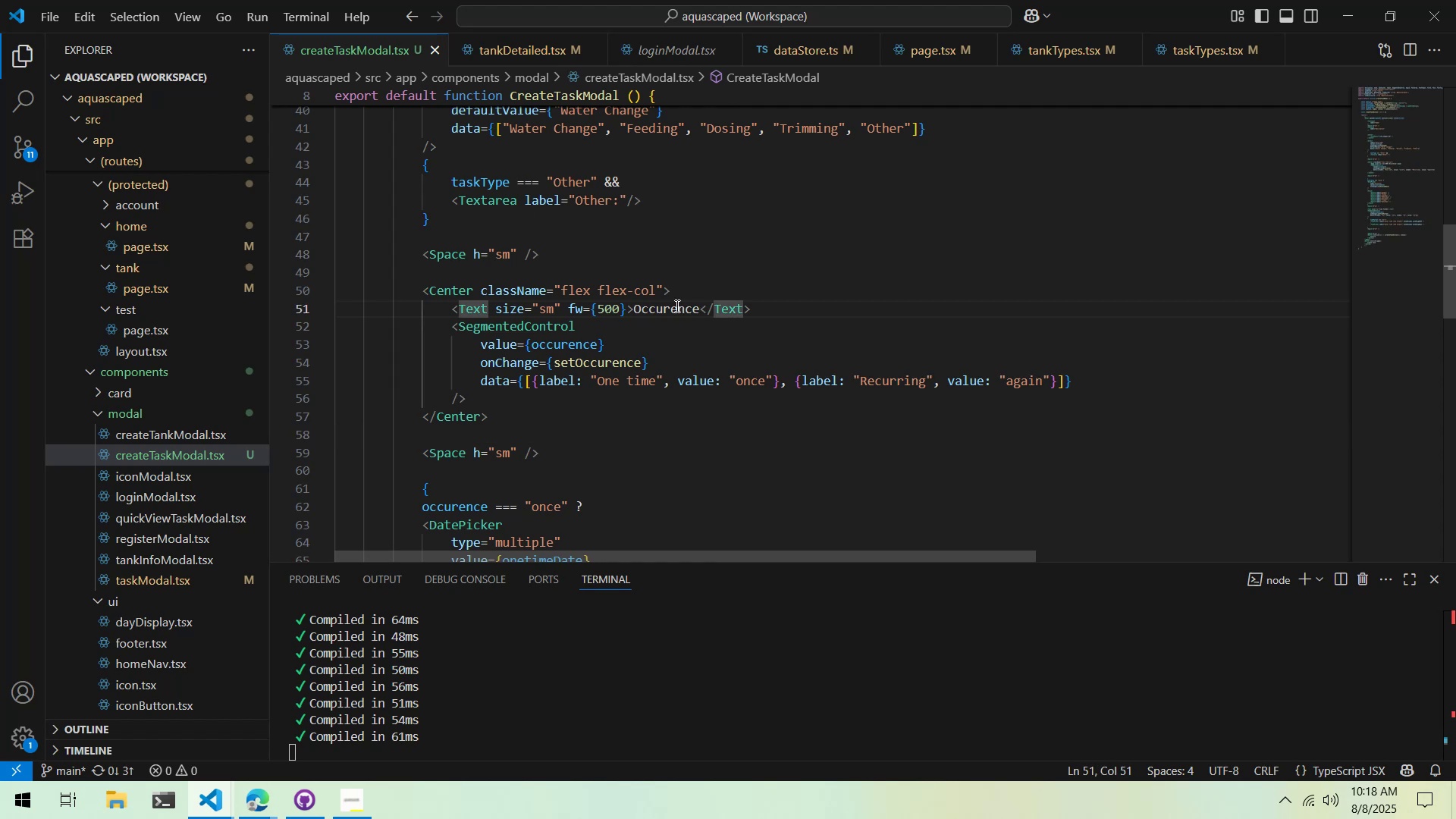 
key(Alt+AltLeft)
 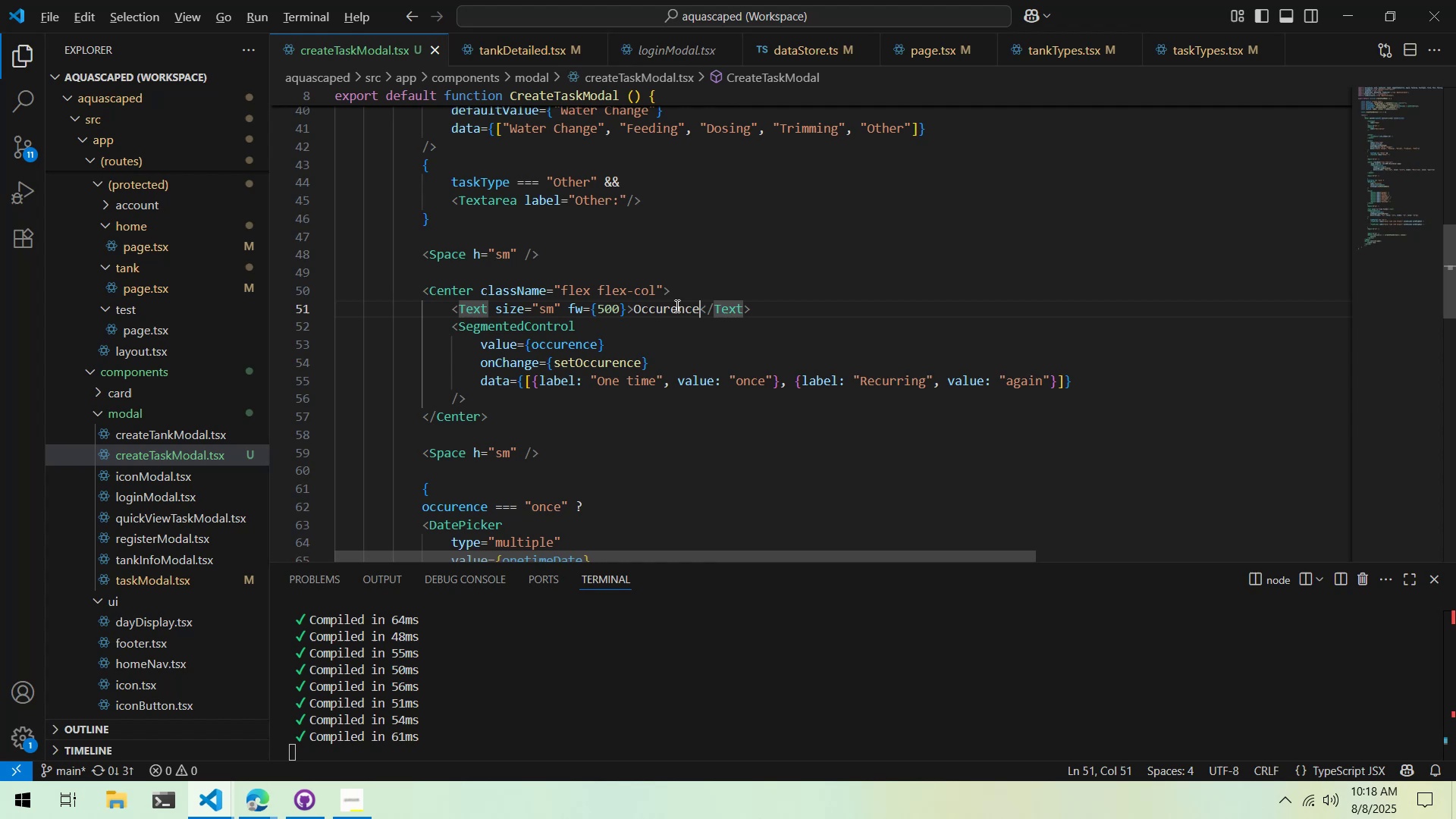 
key(Alt+Tab)
 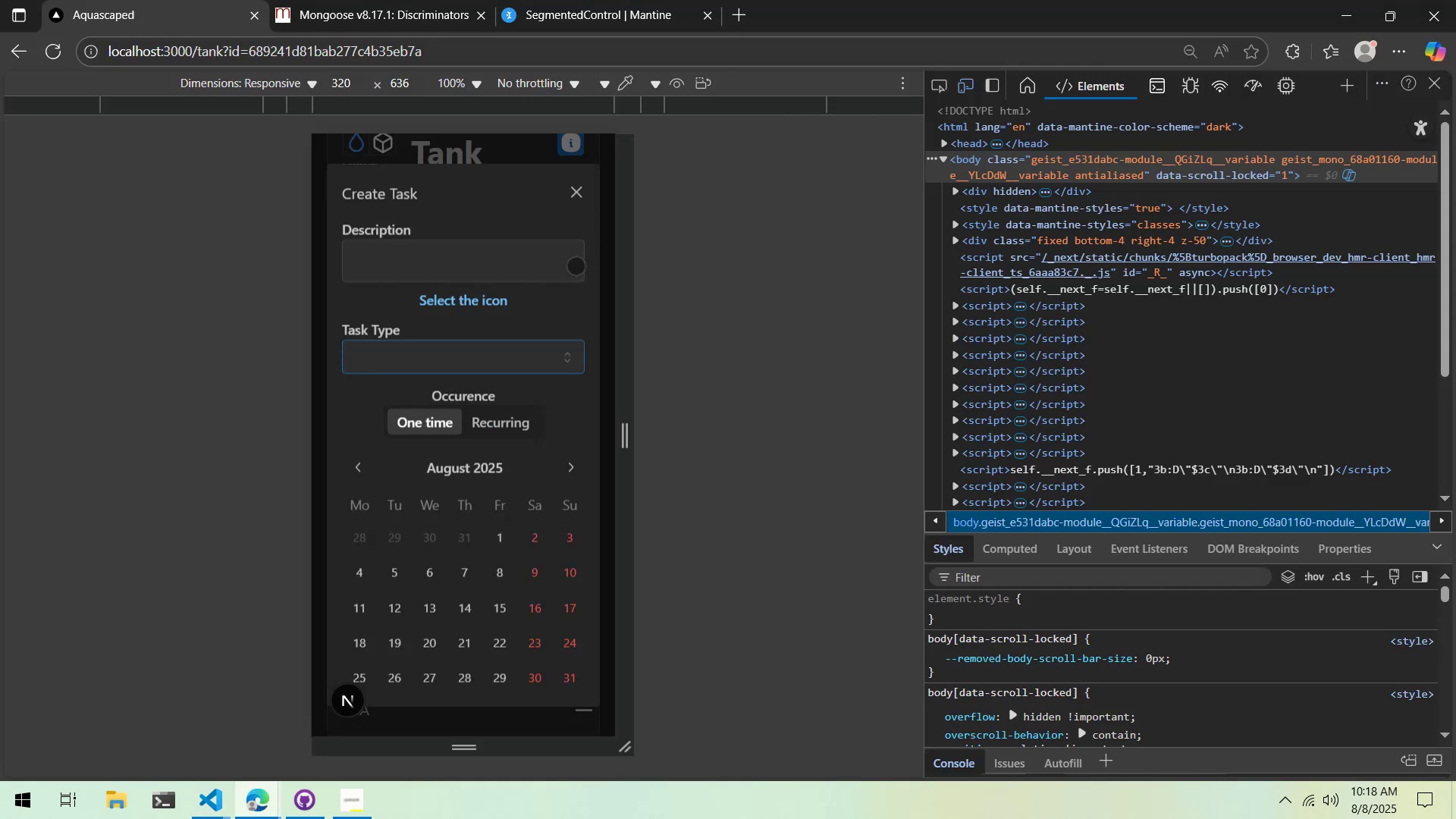 
key(Alt+AltLeft)
 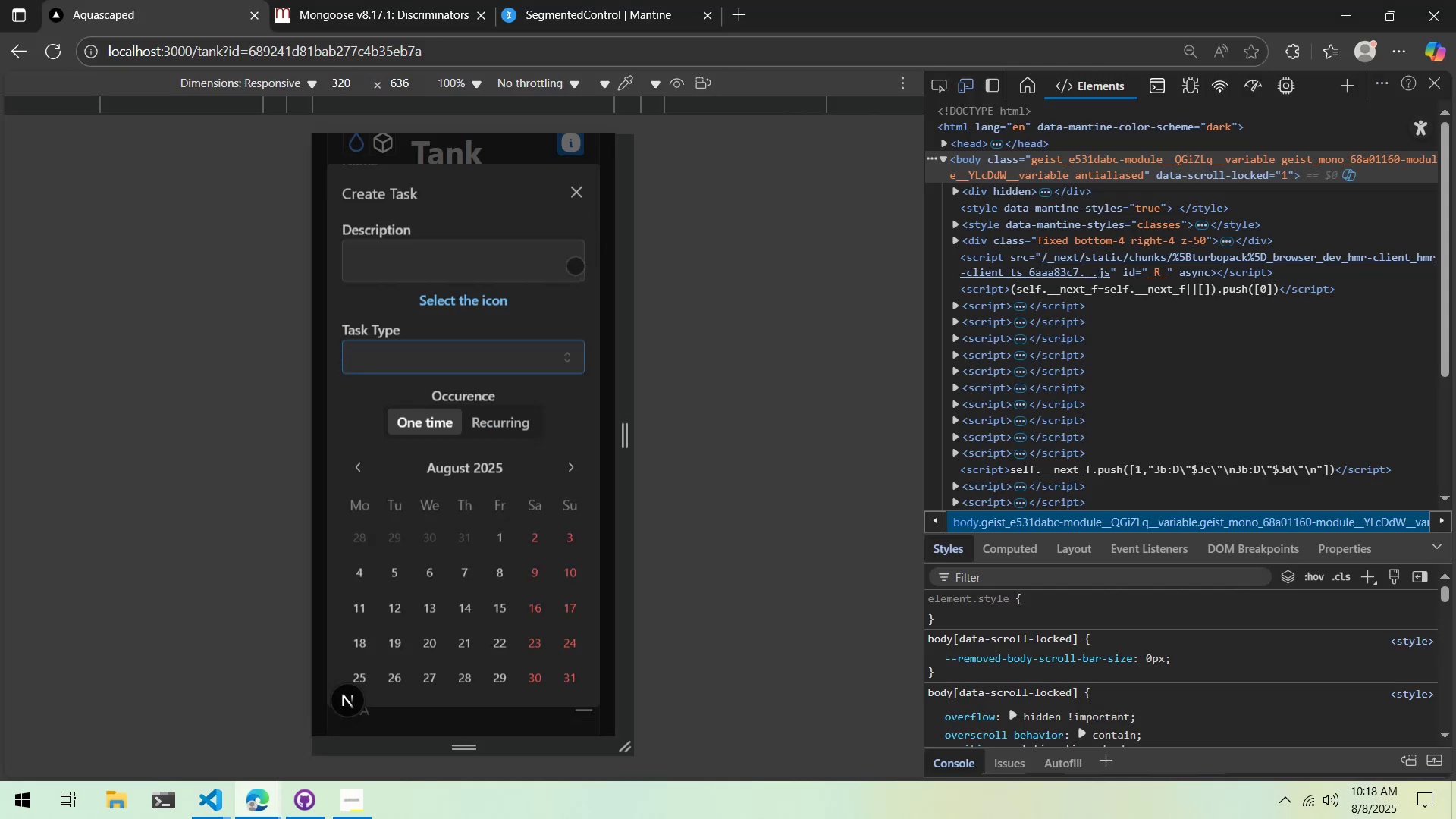 
key(Alt+Tab)
 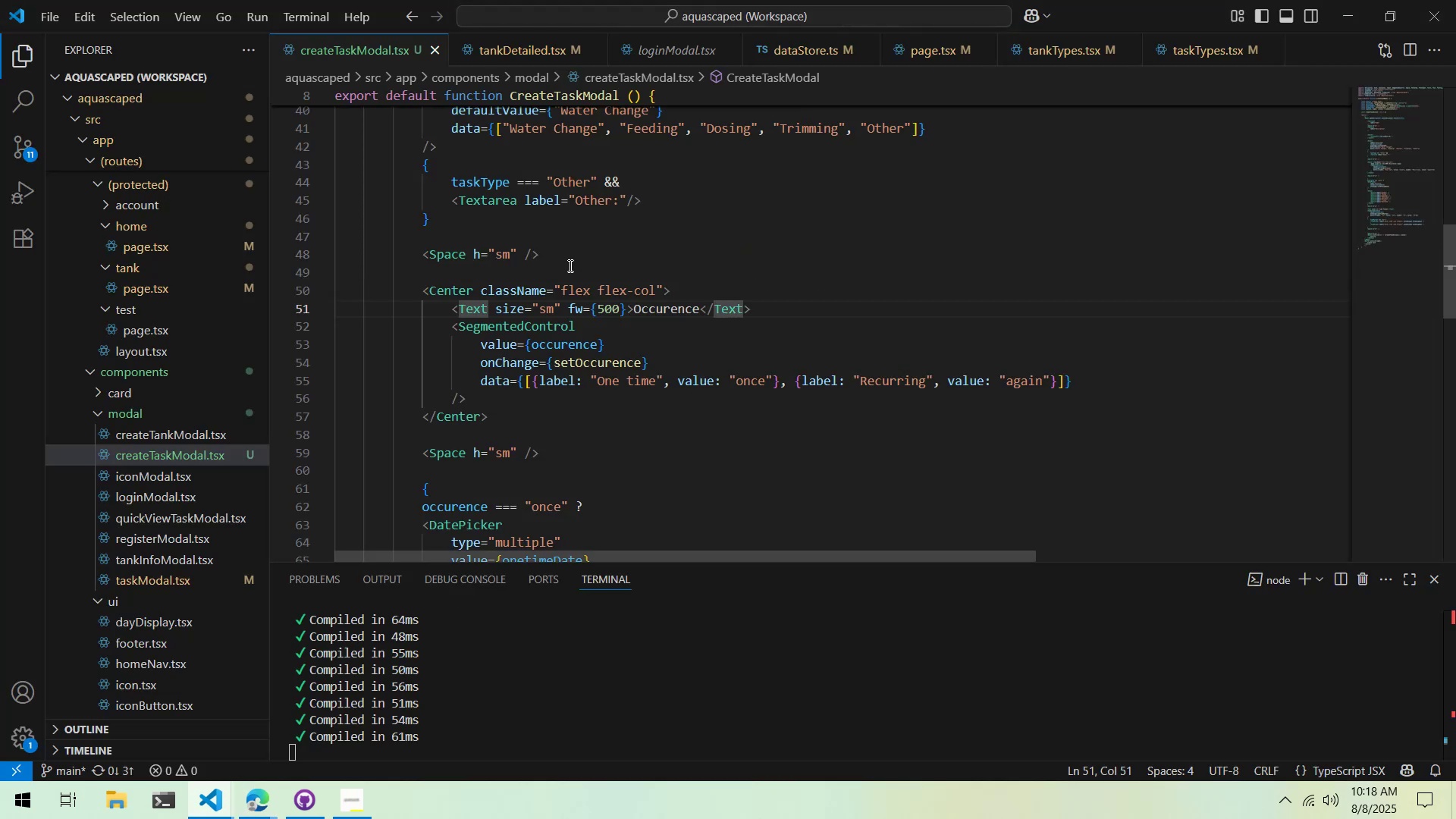 
wait(5.44)
 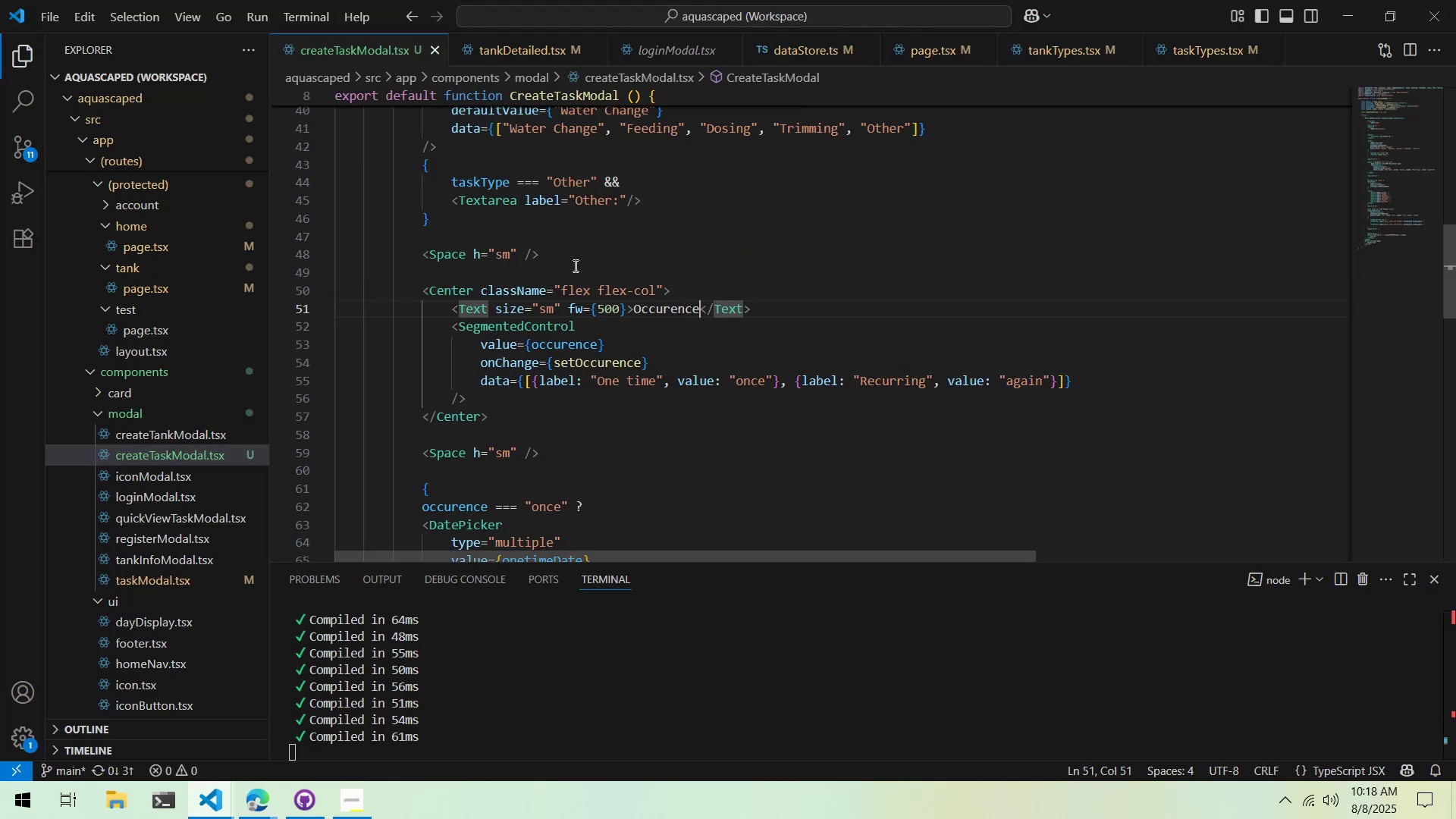 
left_click([604, 283])
 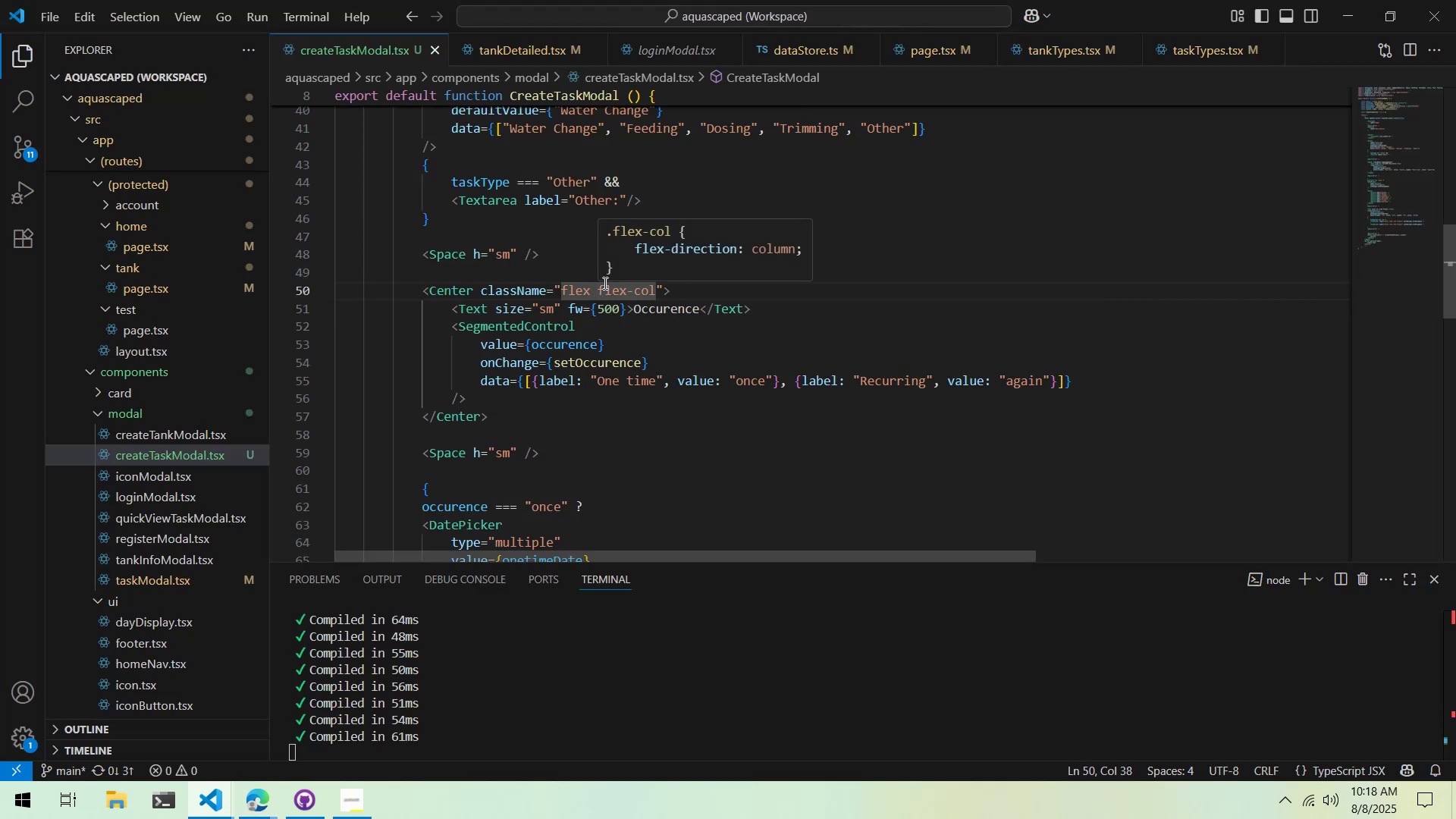 
key(Control+ControlLeft)
 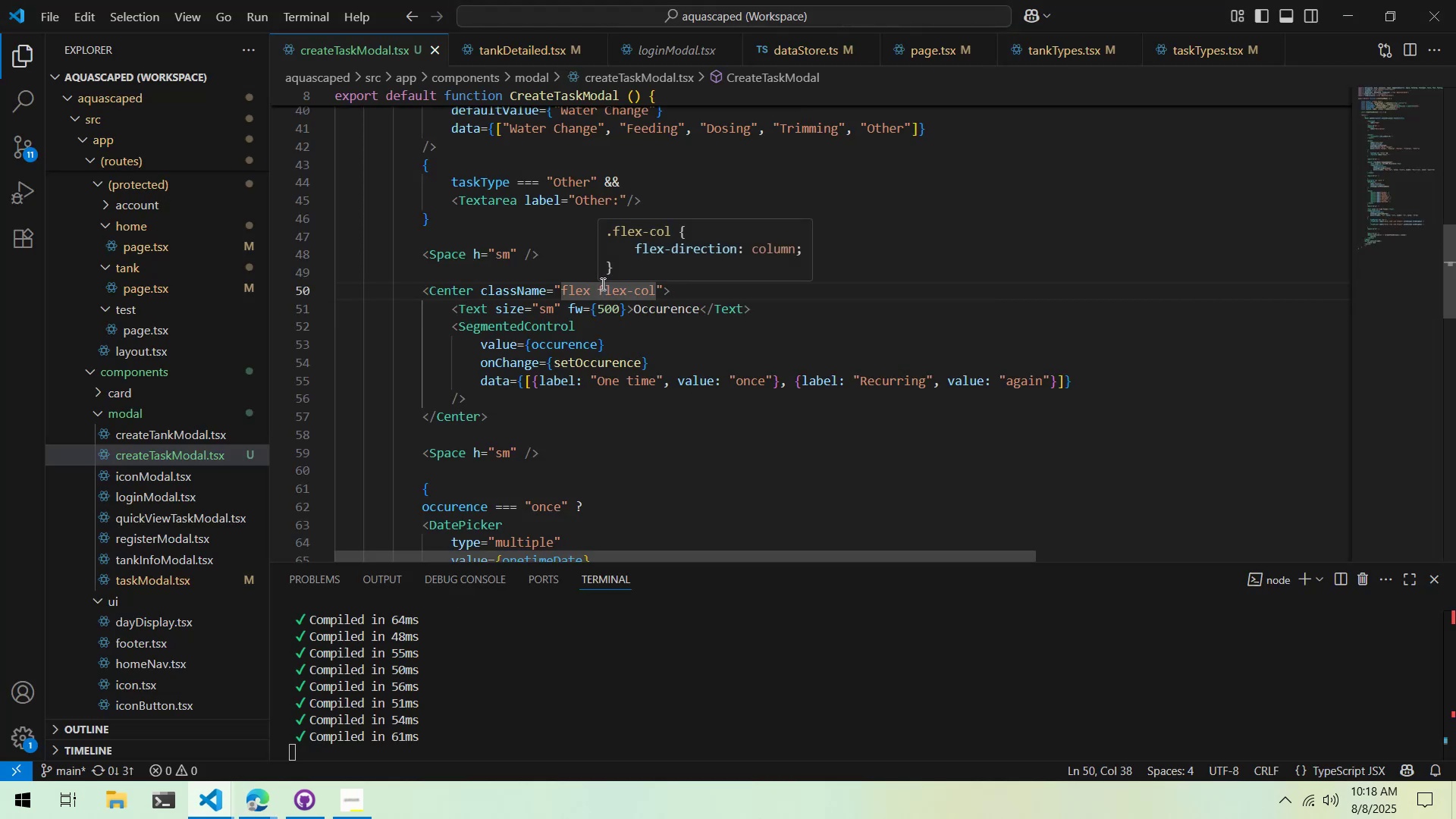 
key(Control+X)
 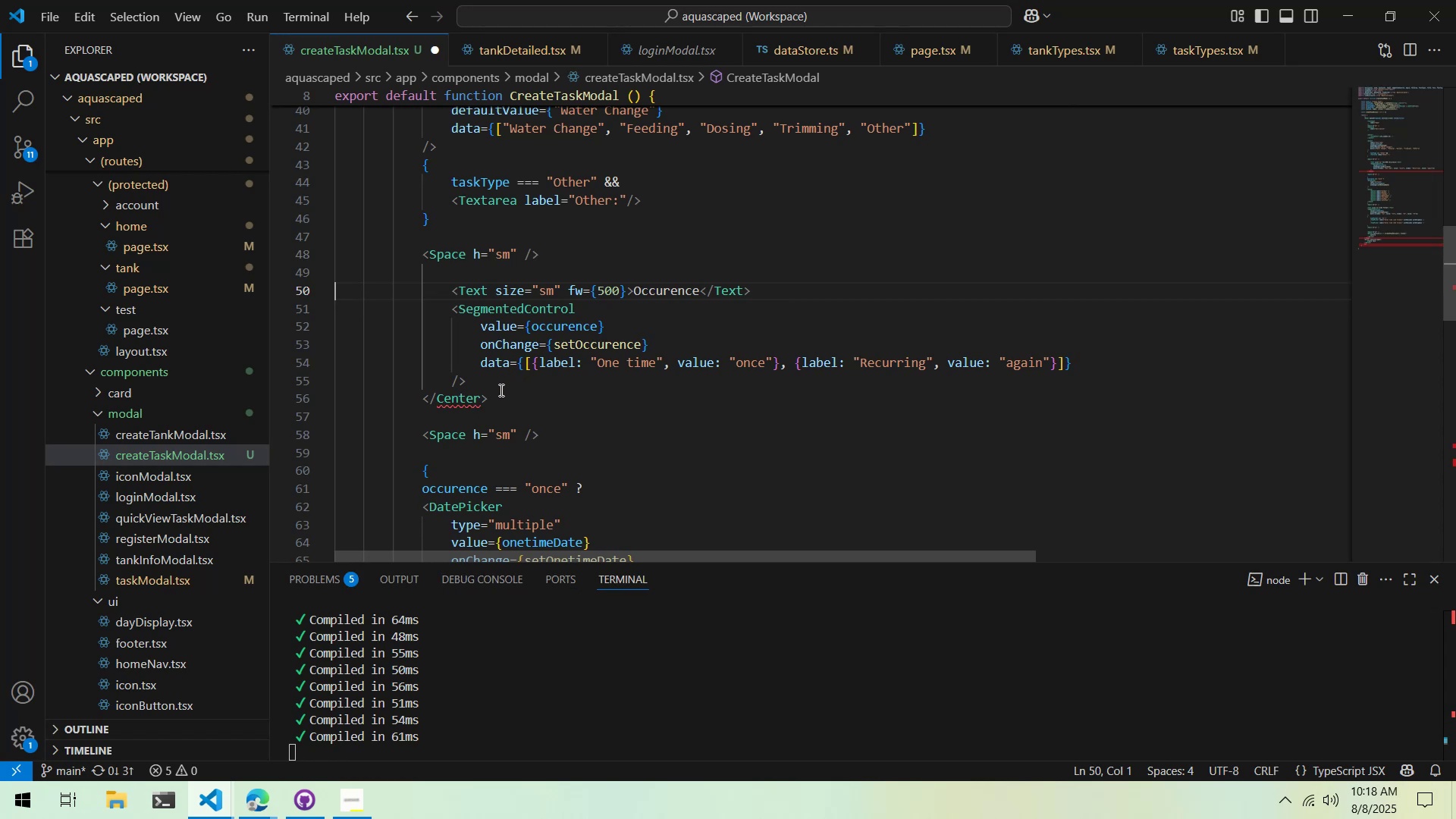 
key(Control+ControlLeft)
 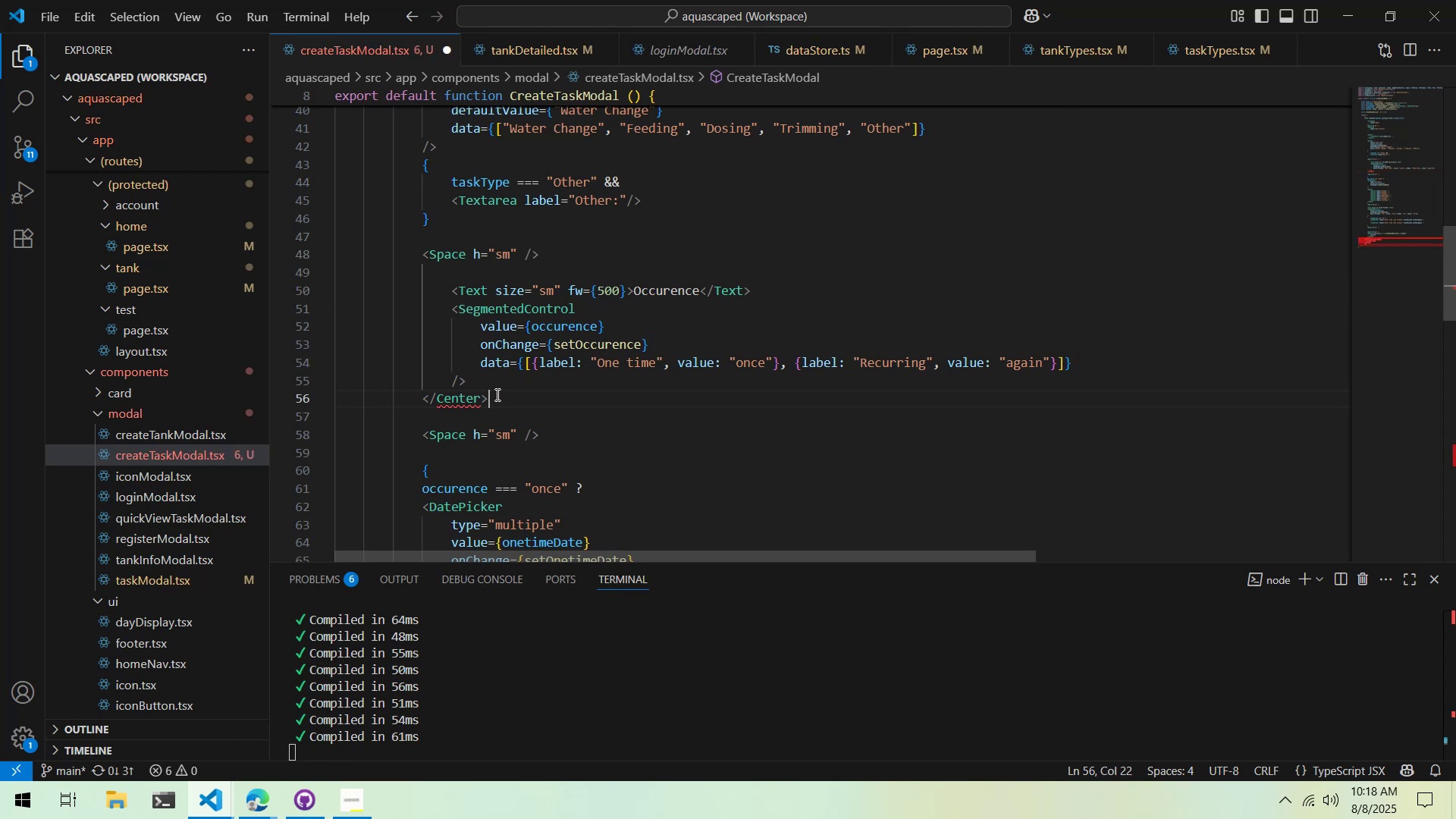 
key(Control+X)
 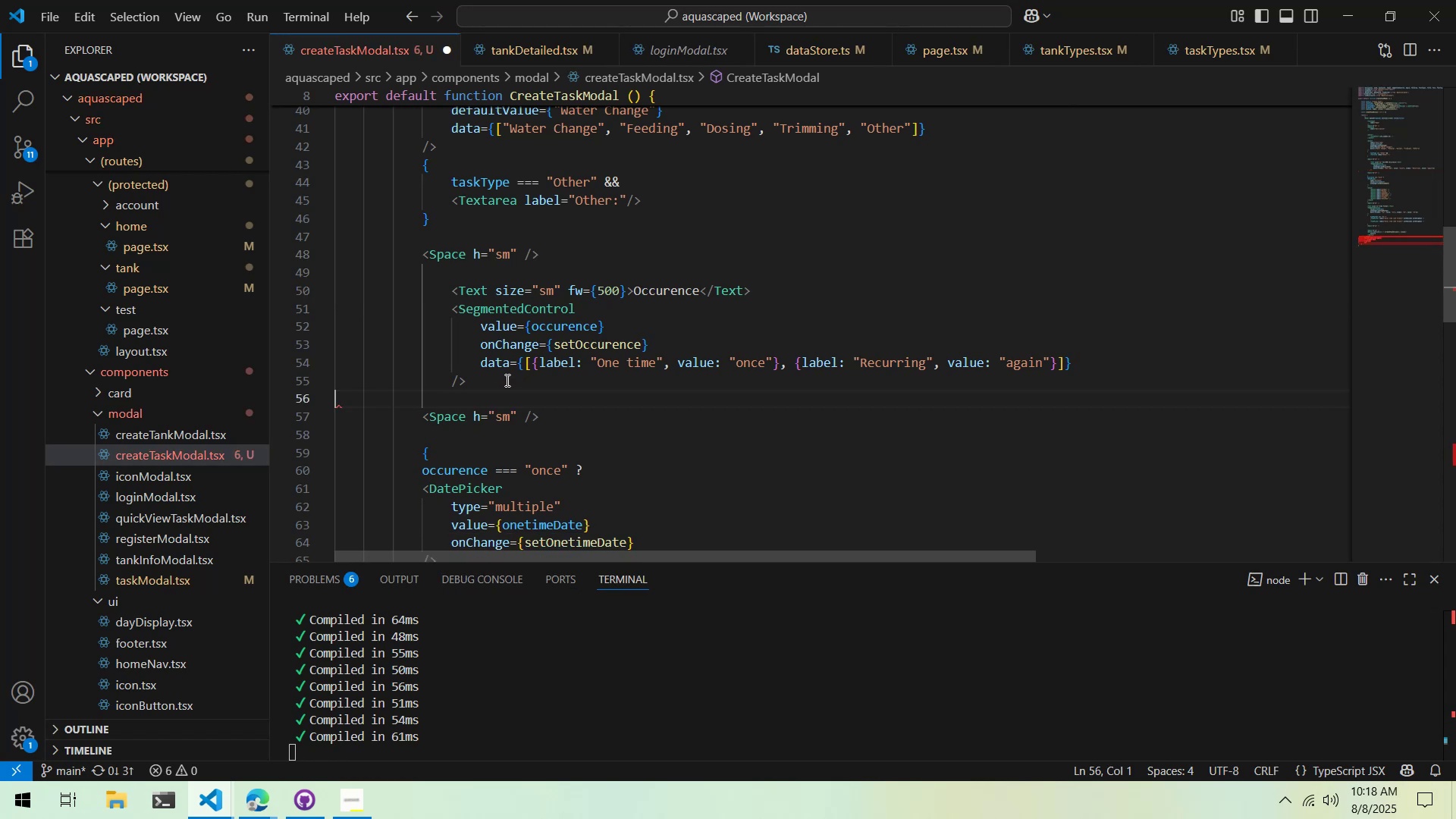 
key(Control+ControlLeft)
 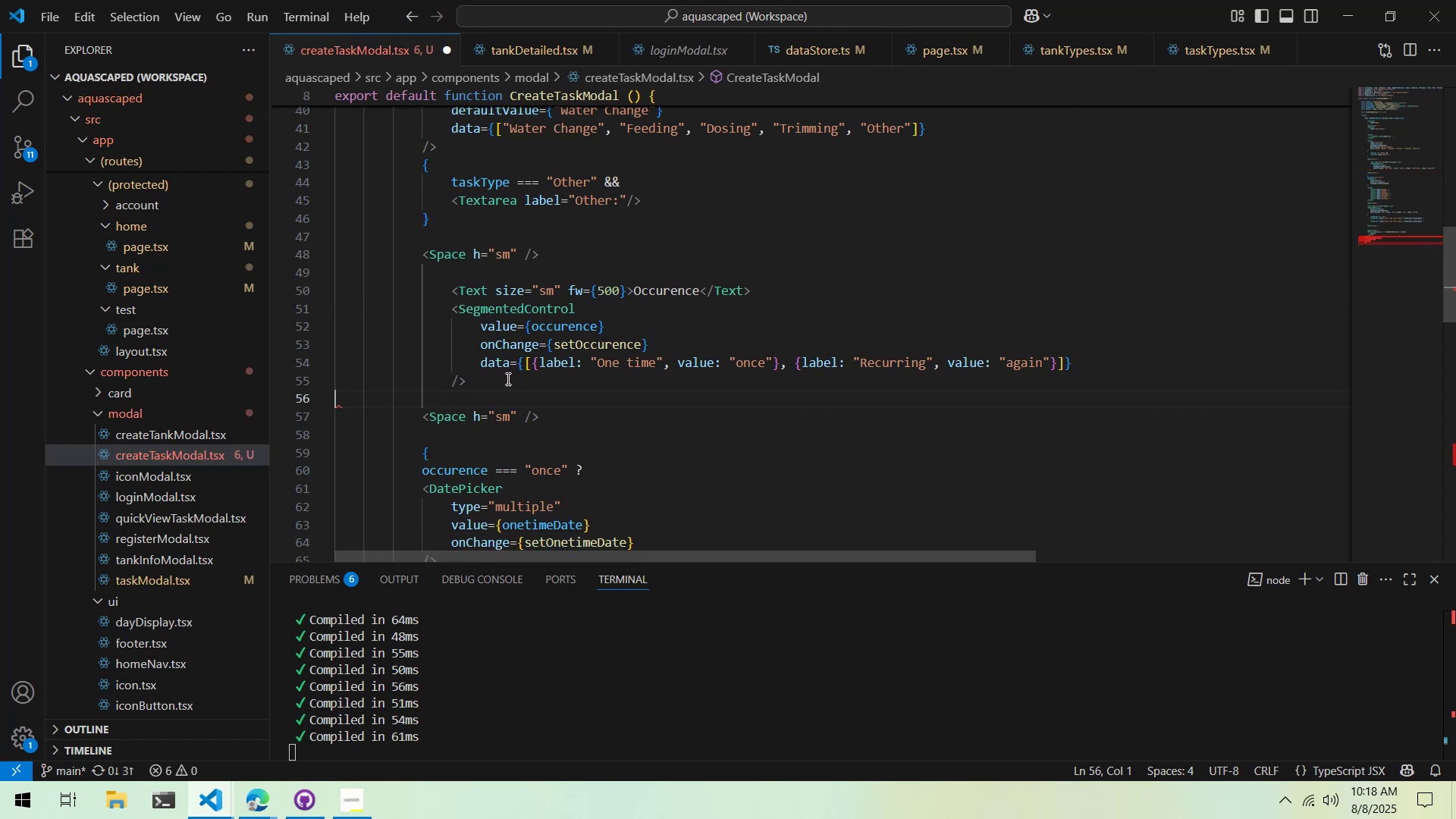 
key(Control+Z)
 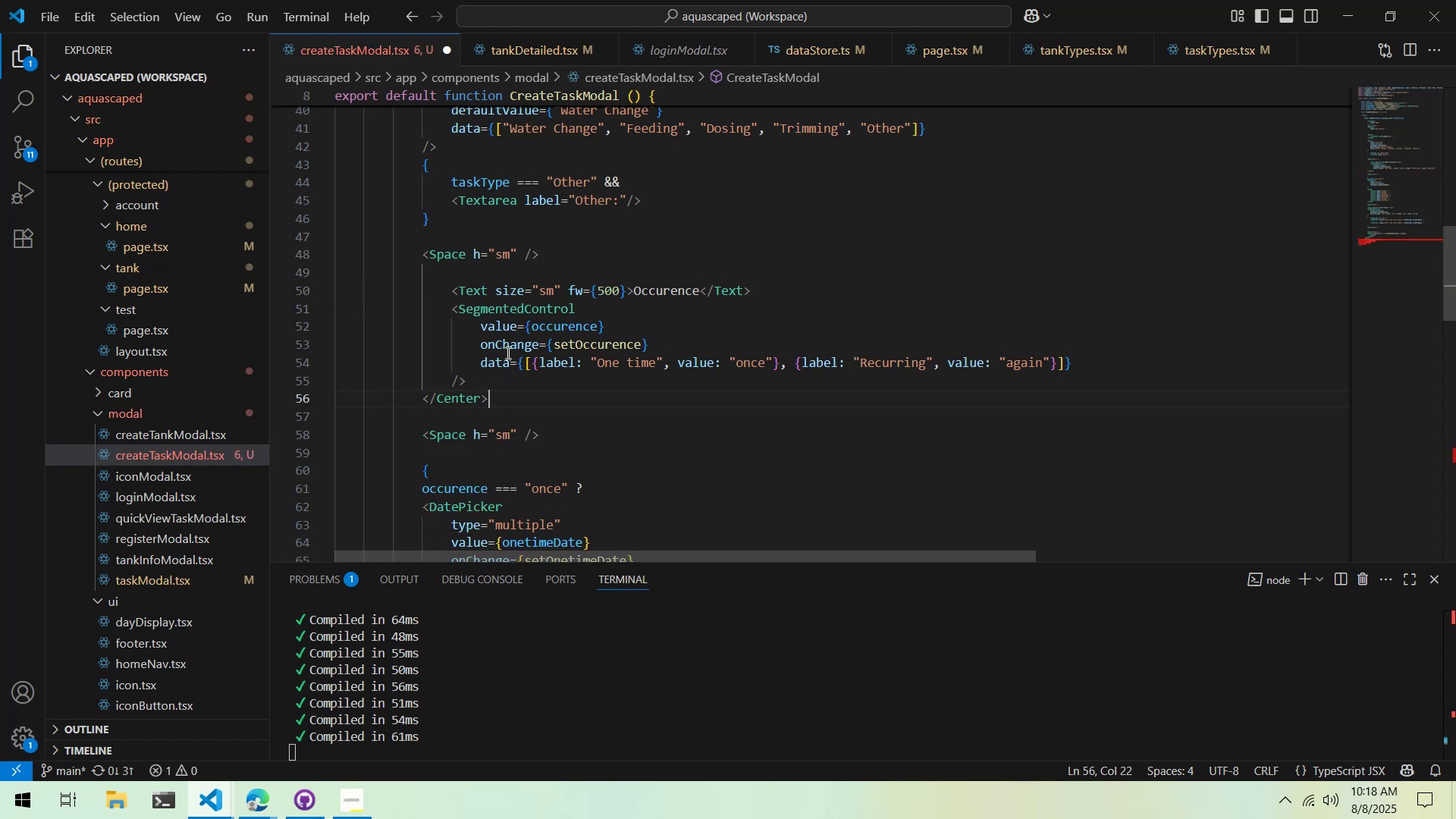 
key(Control+ControlLeft)
 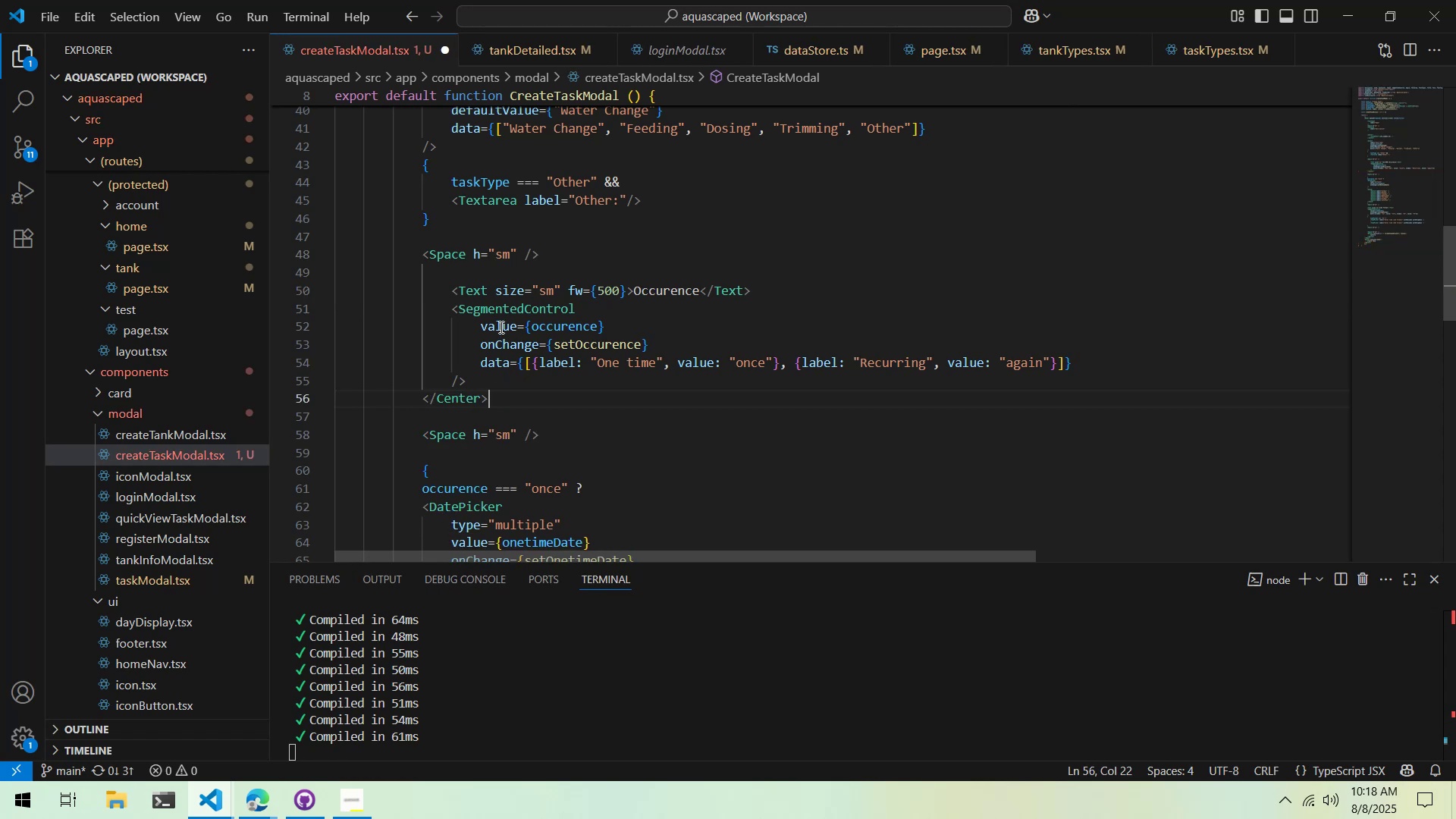 
key(Control+Z)
 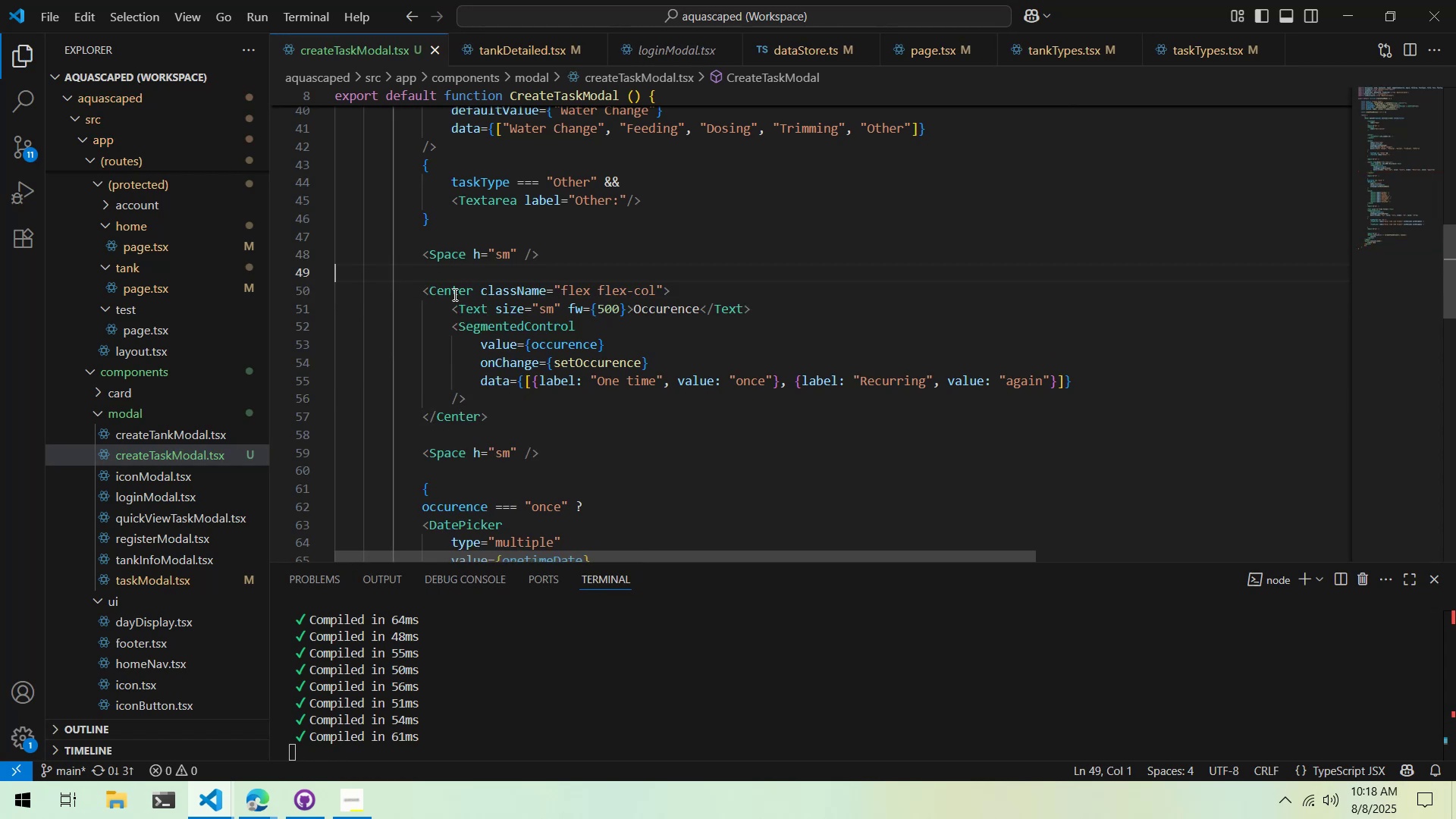 
double_click([451, 297])
 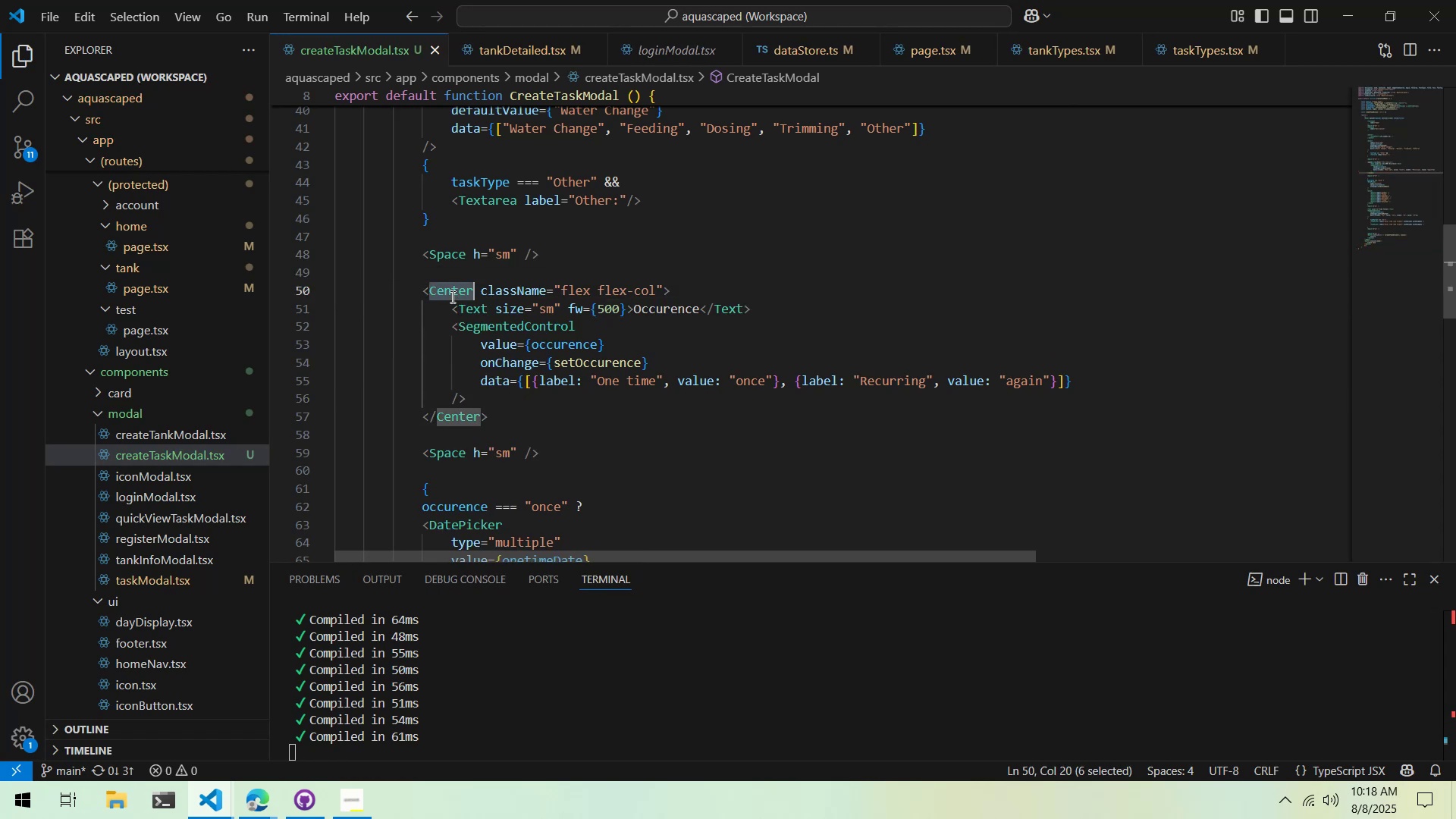 
triple_click([451, 297])
 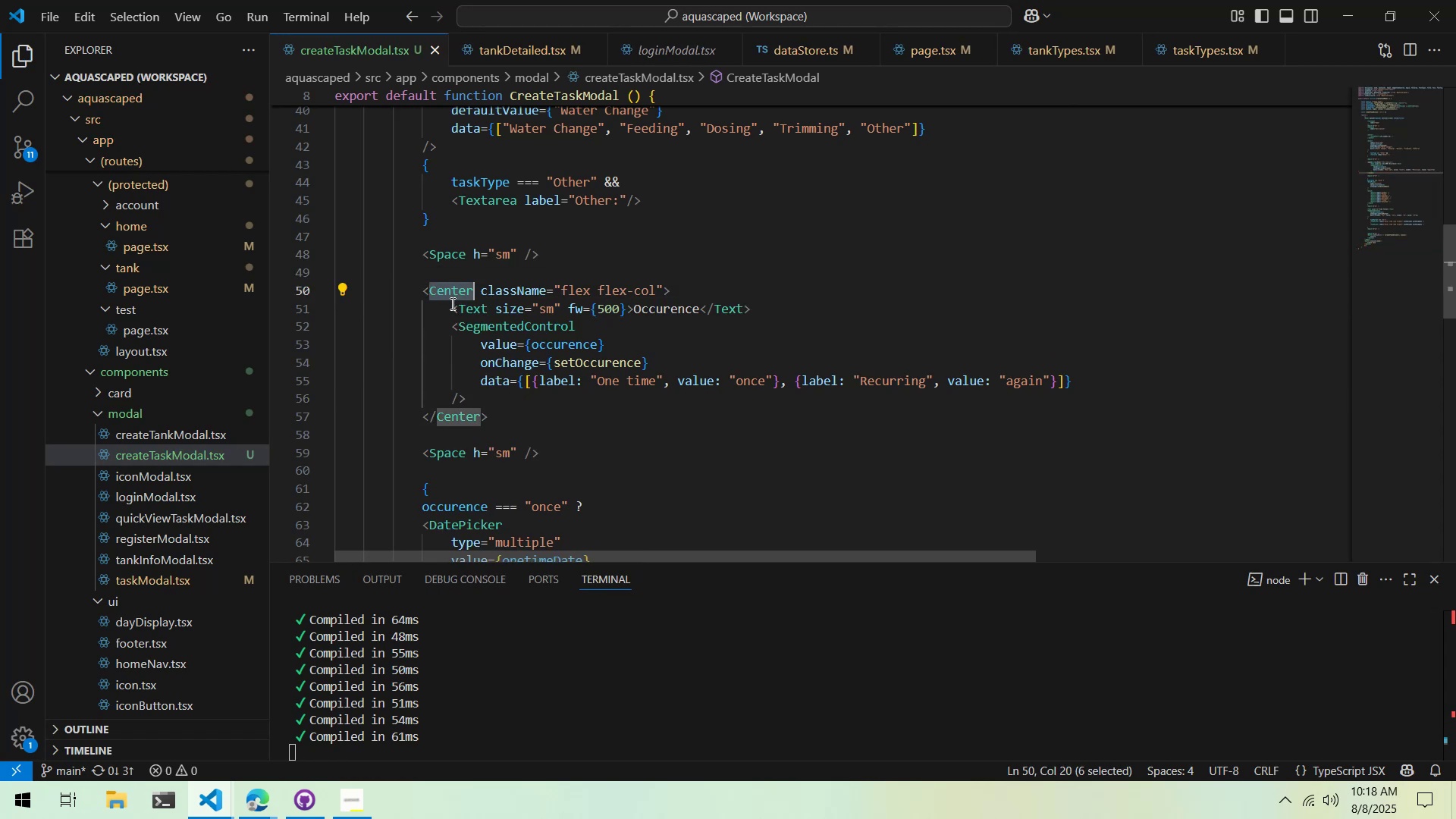 
key(Control+ControlLeft)
 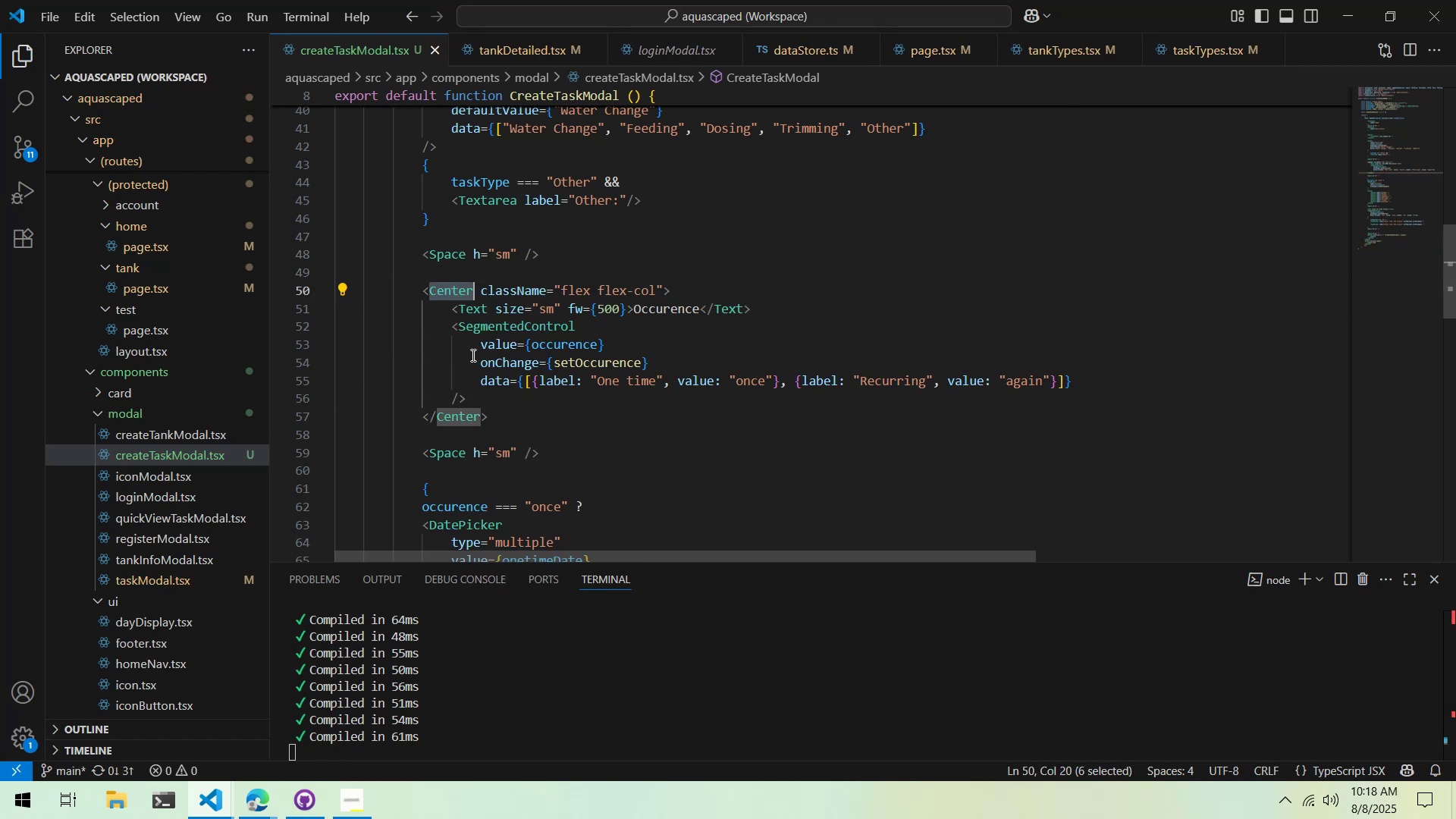 
key(Control+X)
 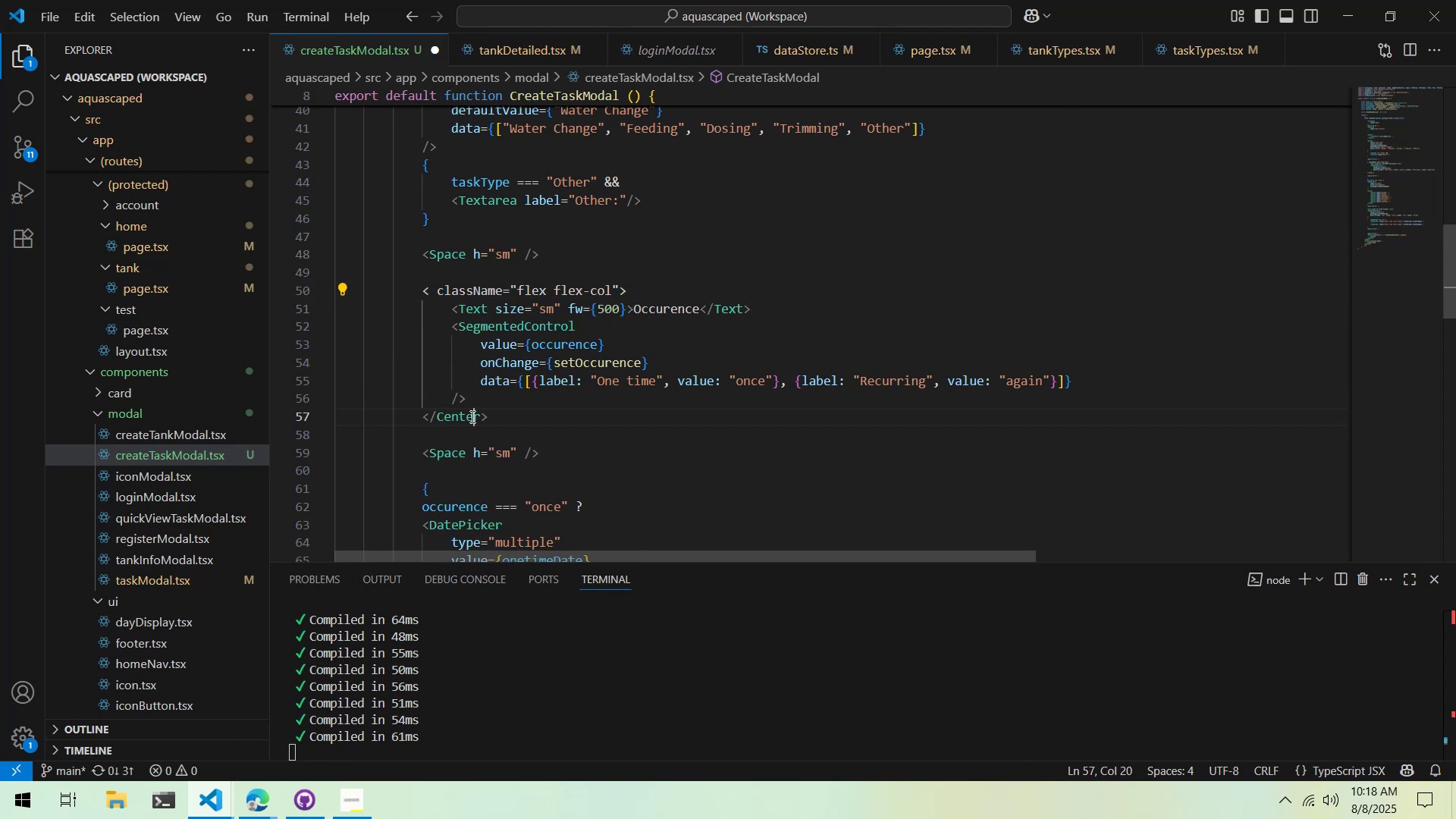 
double_click([471, 416])
 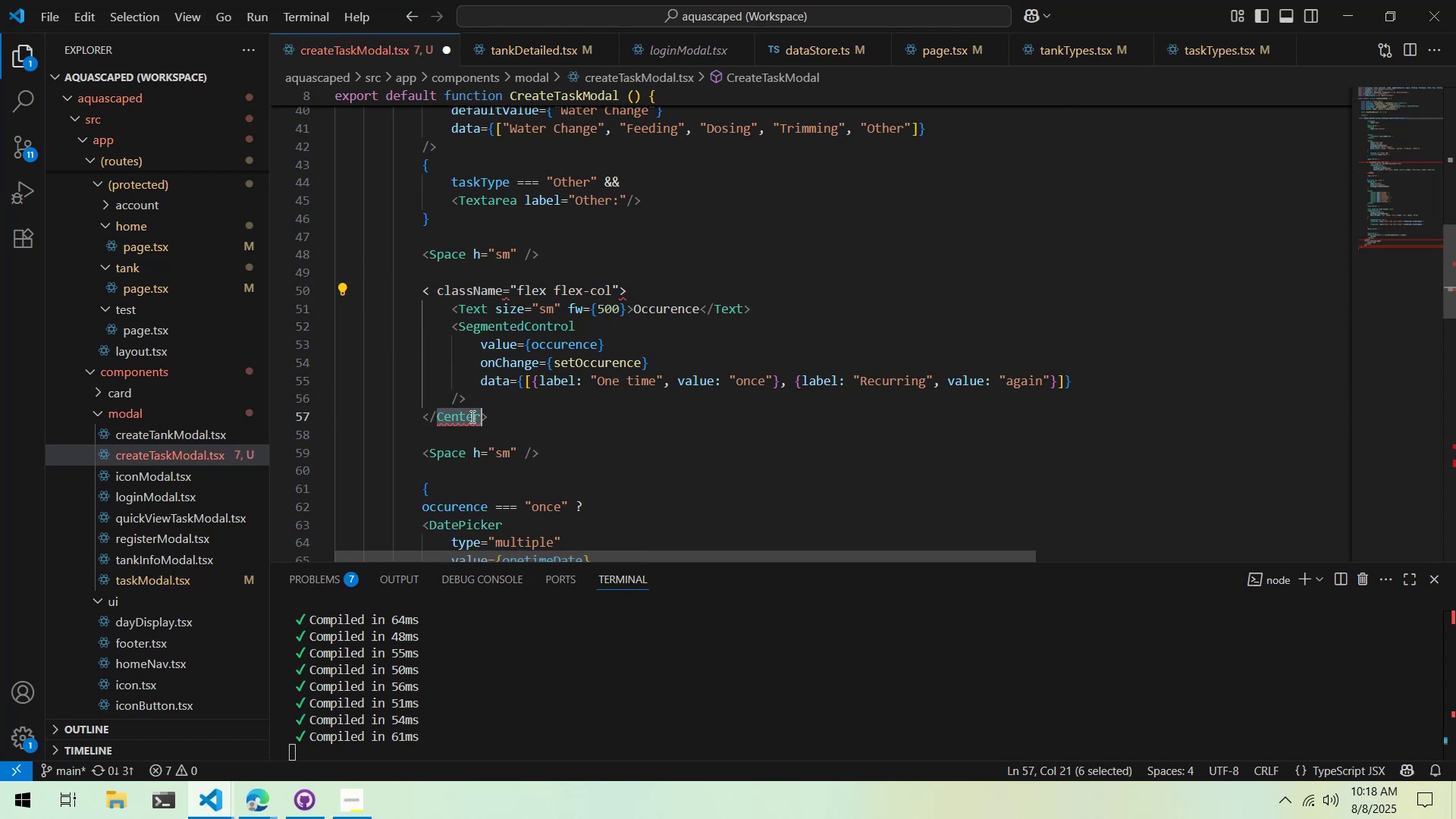 
key(Control+ControlLeft)
 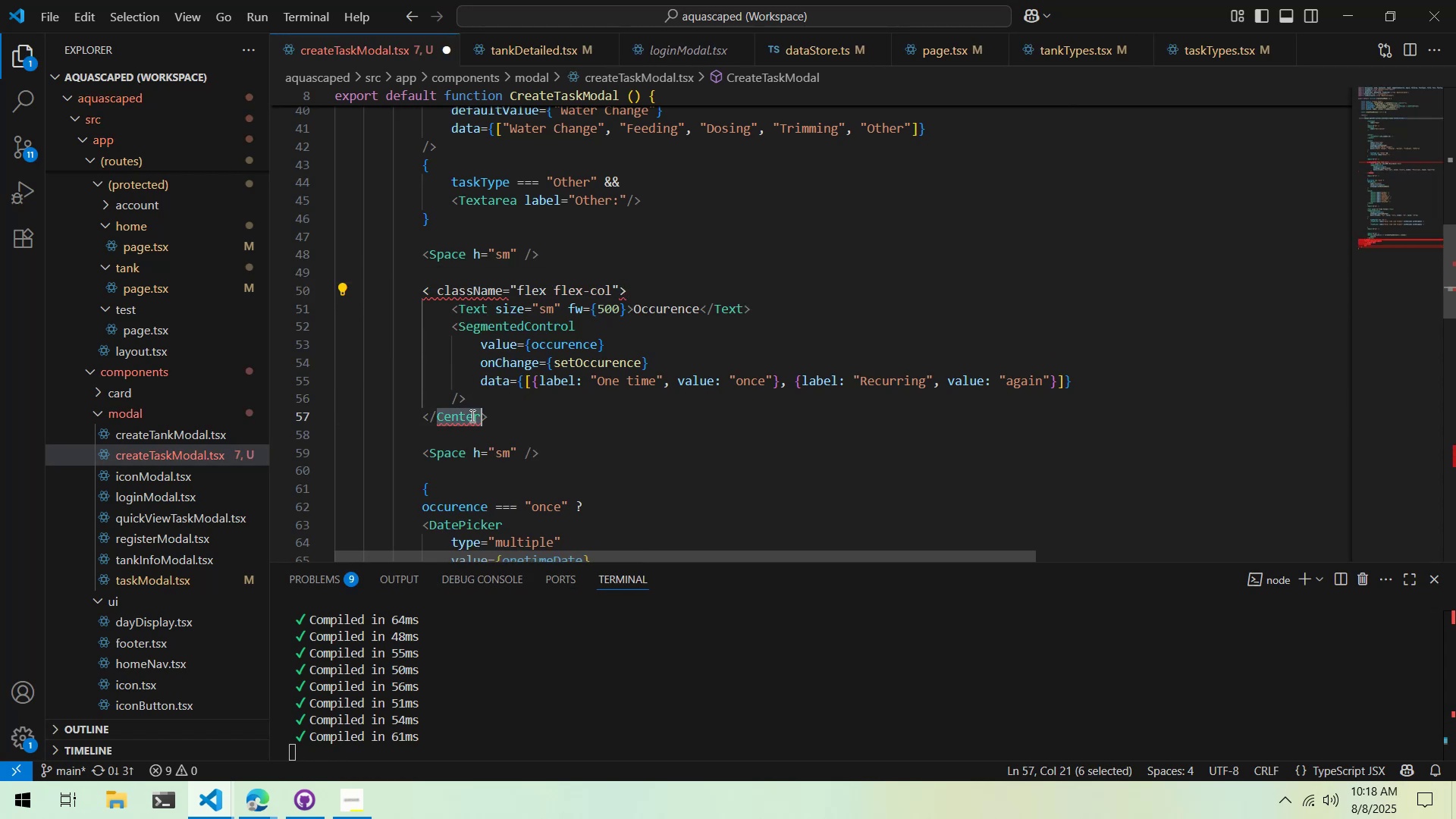 
key(Control+X)
 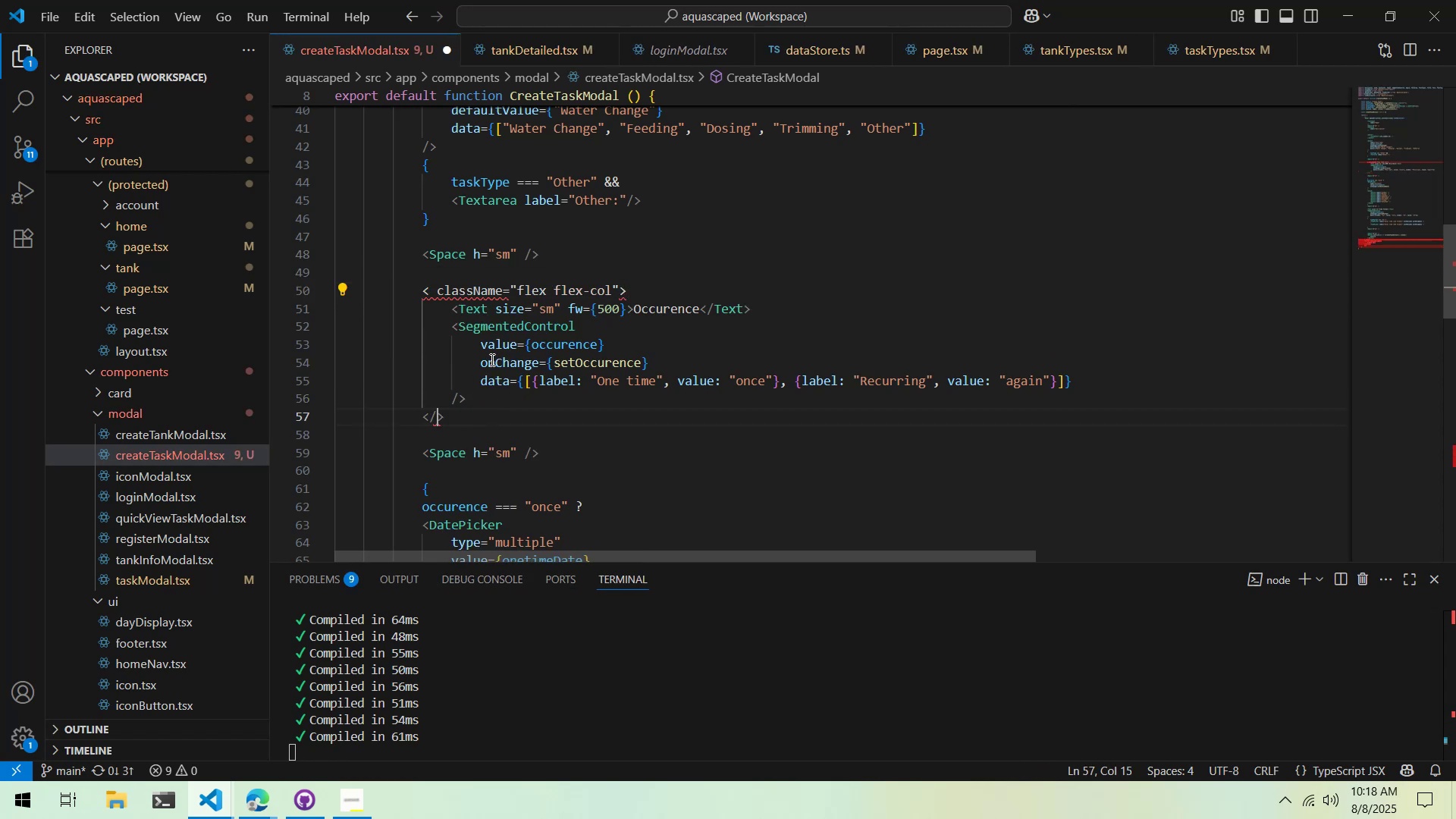 
key(Control+Z)
 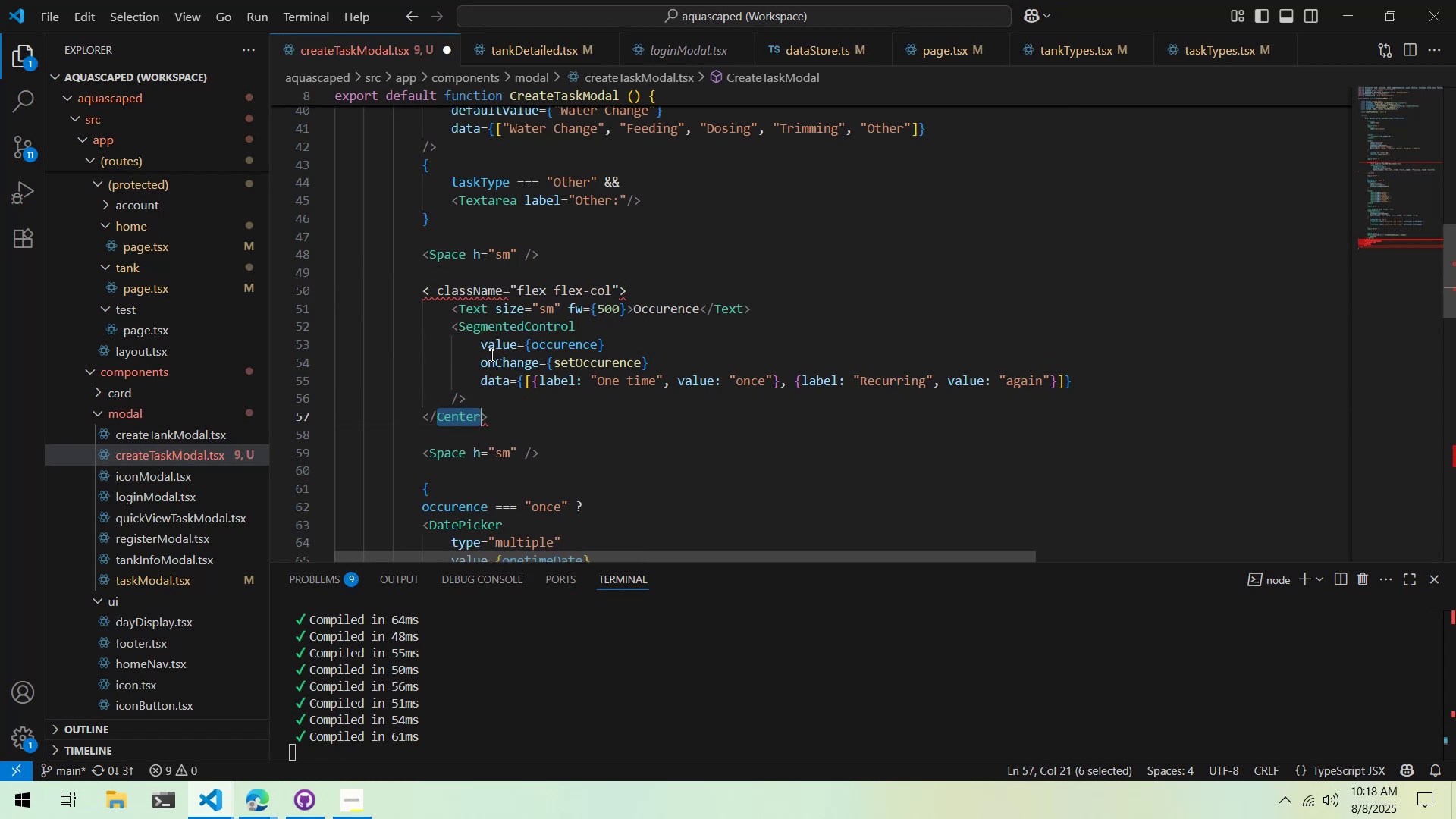 
key(Control+Z)
 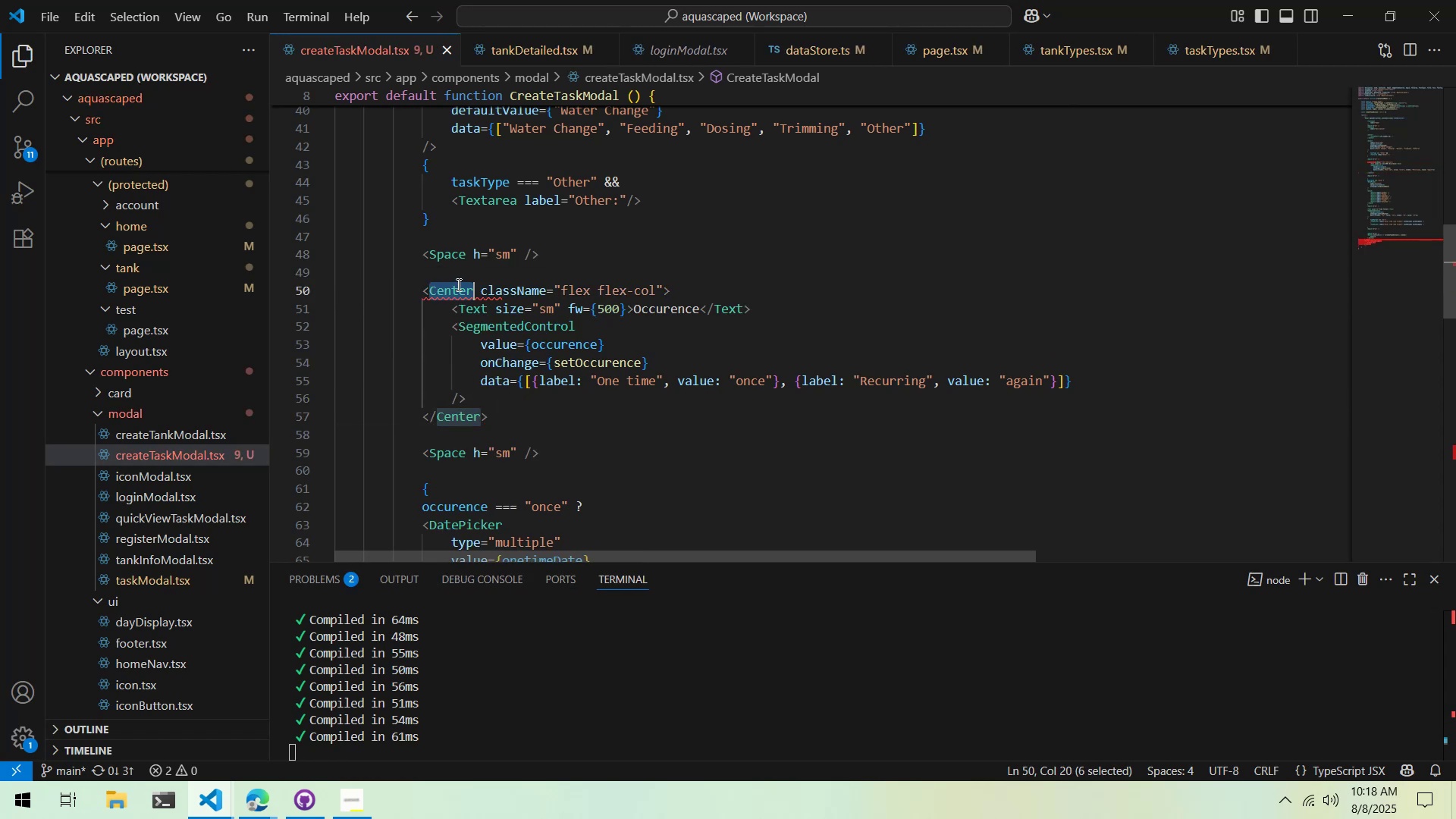 
double_click([457, 284])
 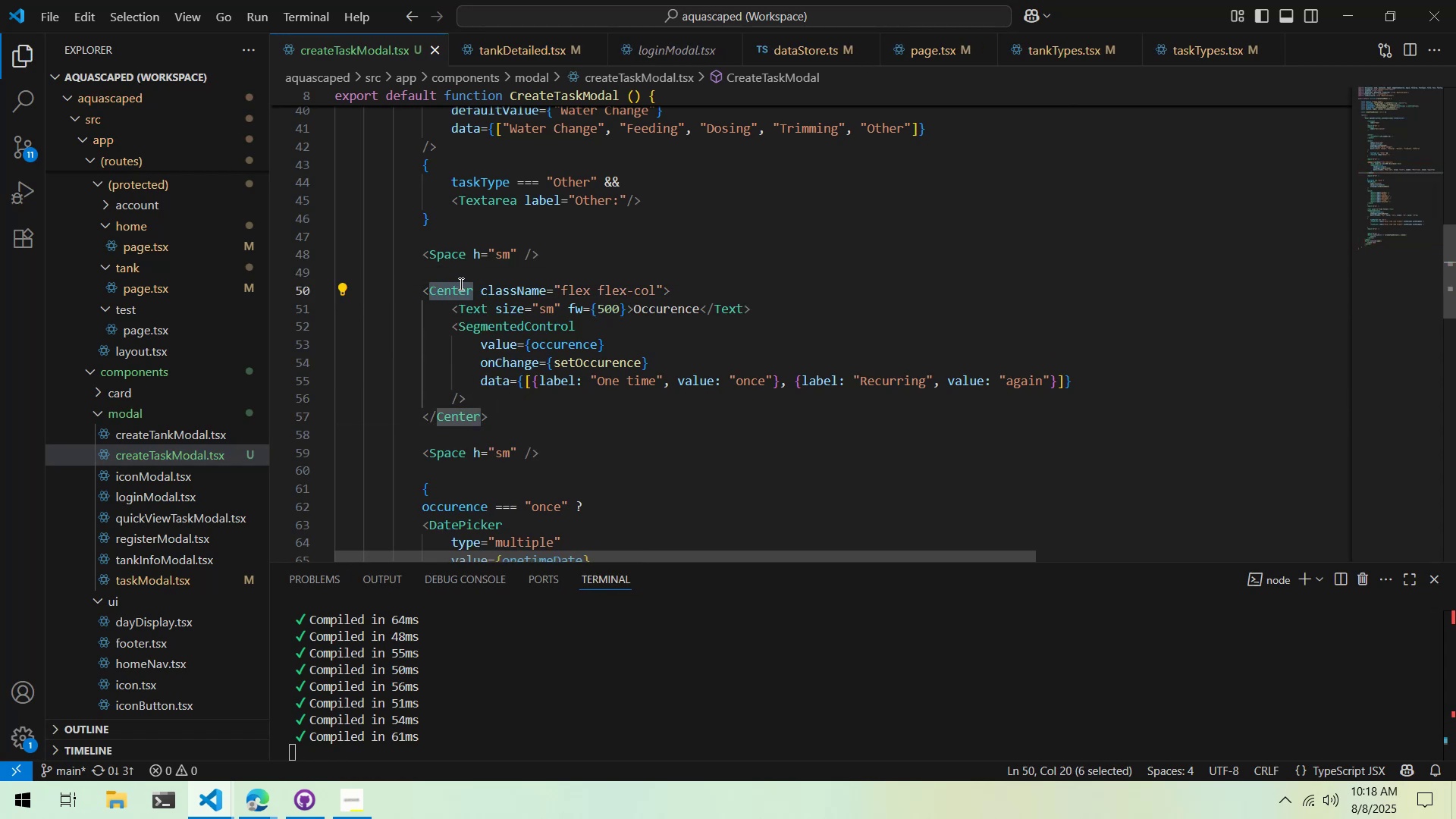 
type(div)
 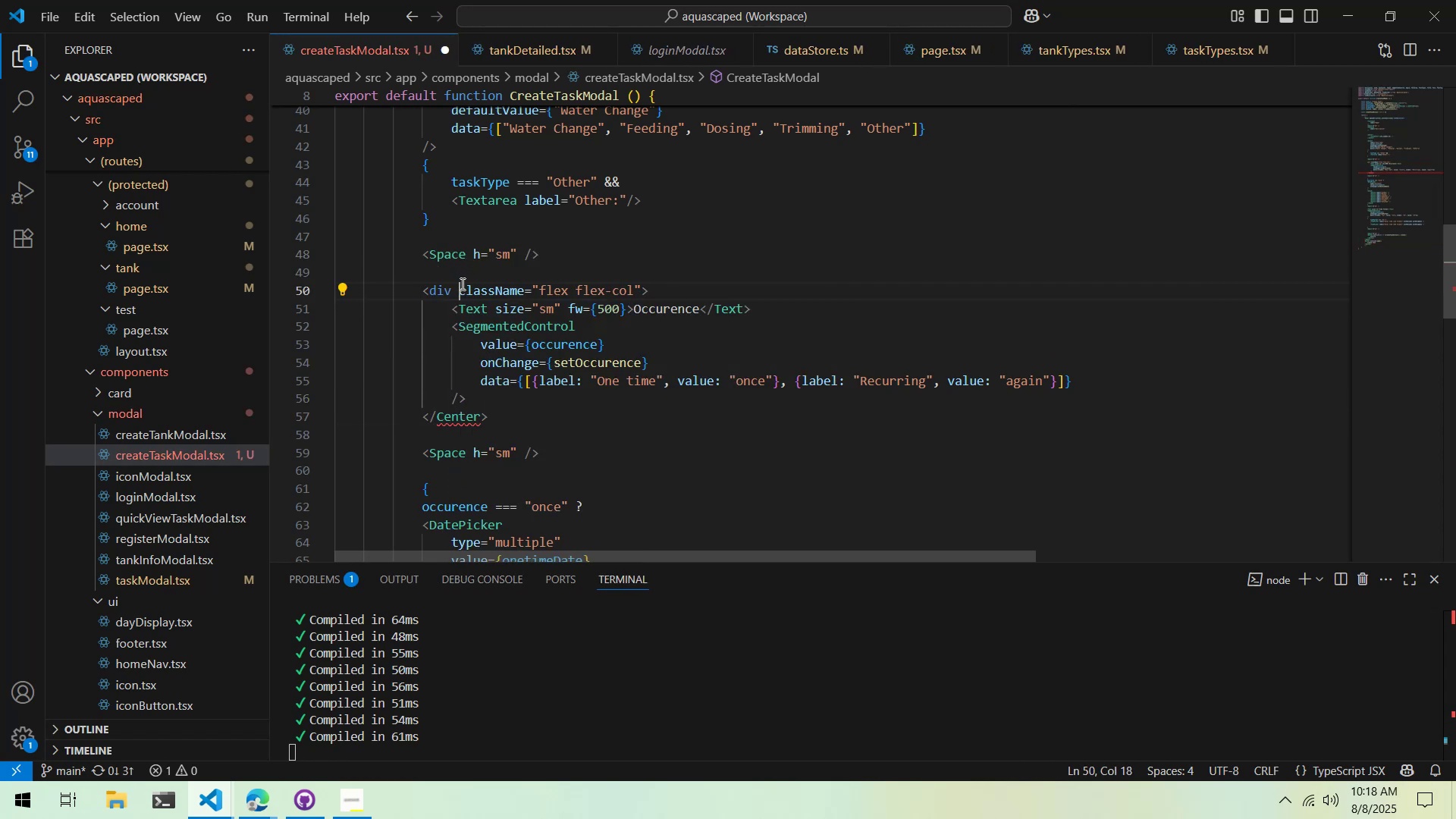 
double_click([443, 289])
 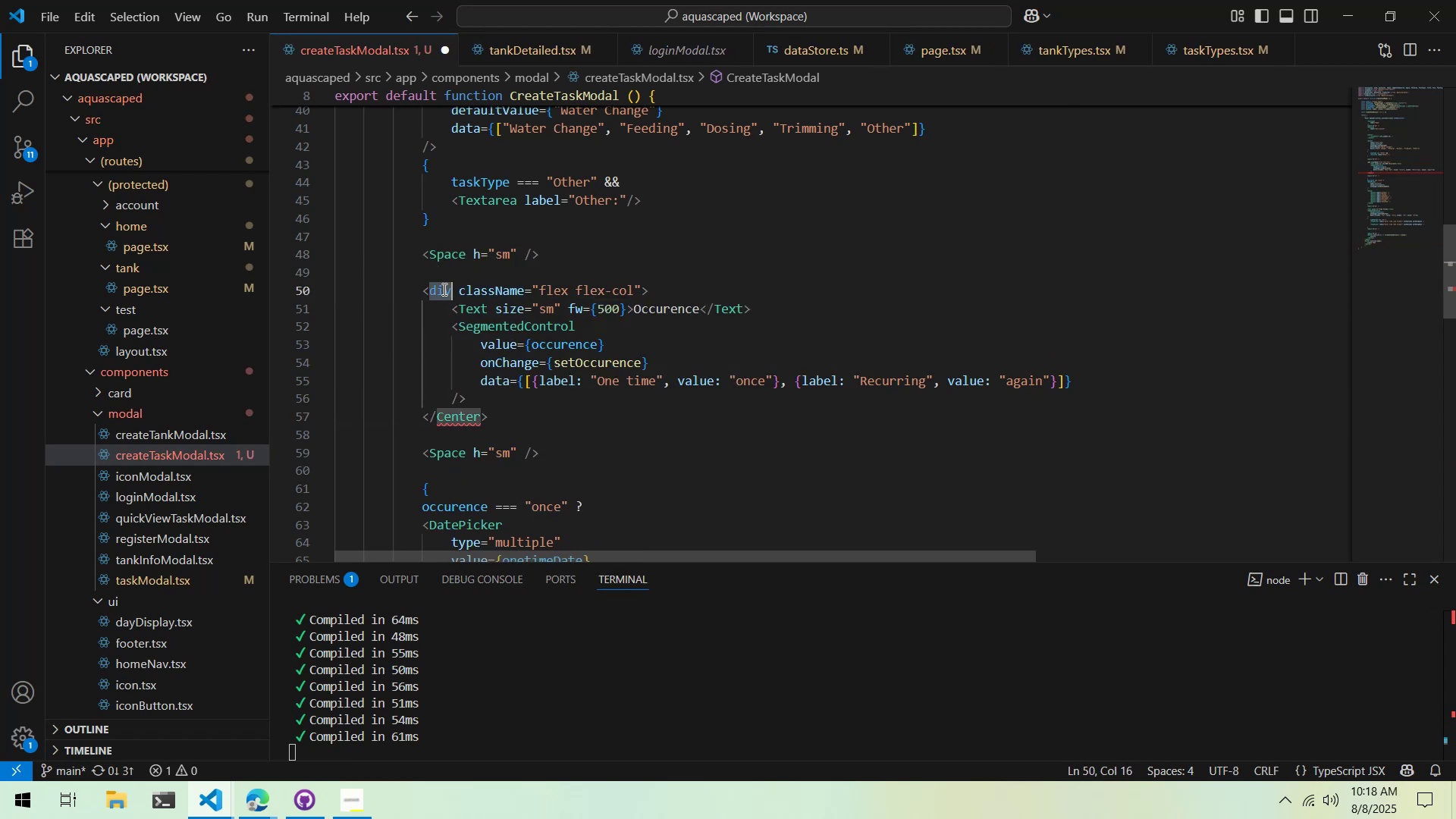 
triple_click([443, 289])
 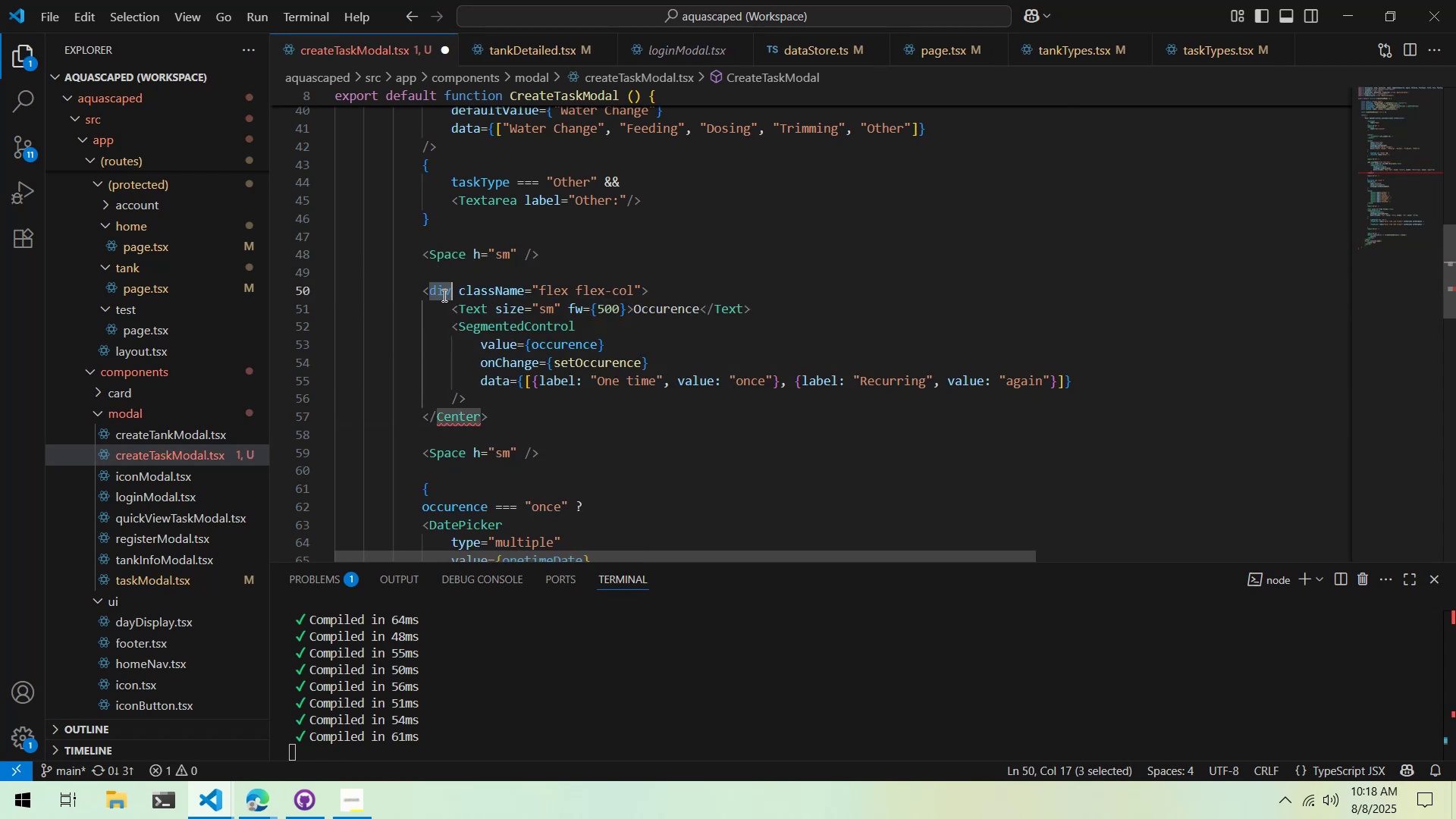 
key(Control+ControlLeft)
 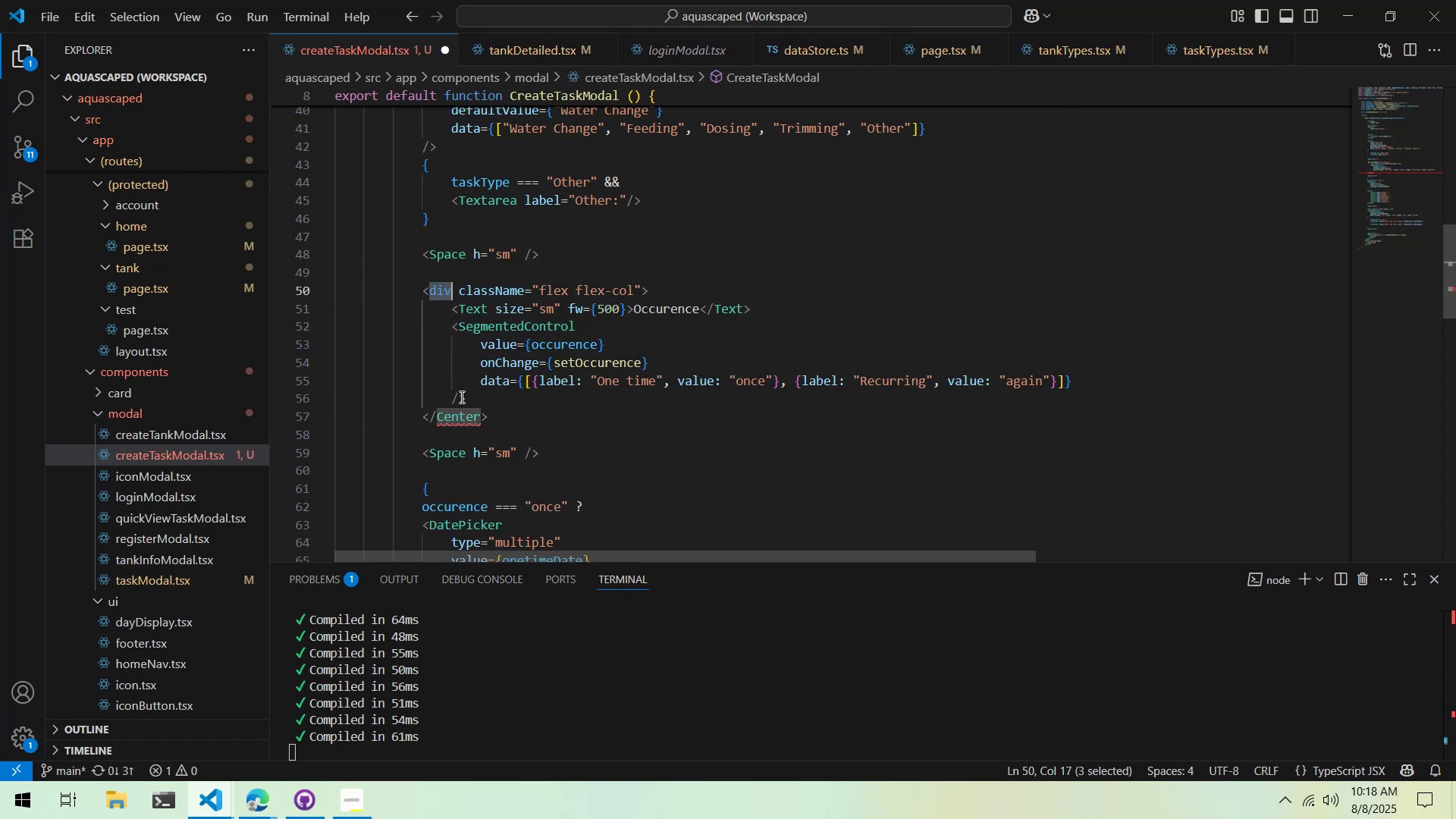 
key(Control+C)
 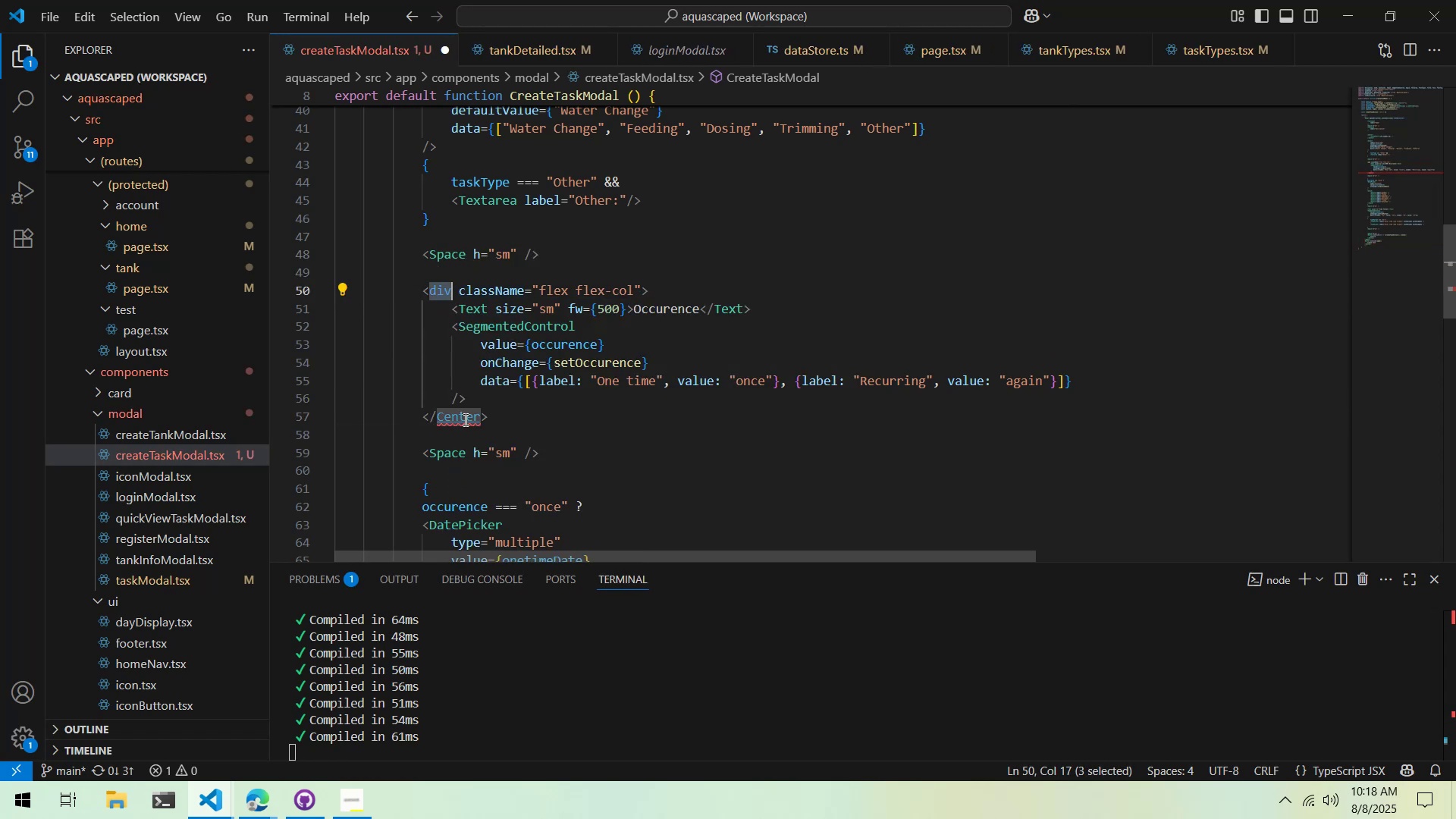 
triple_click([464, 419])
 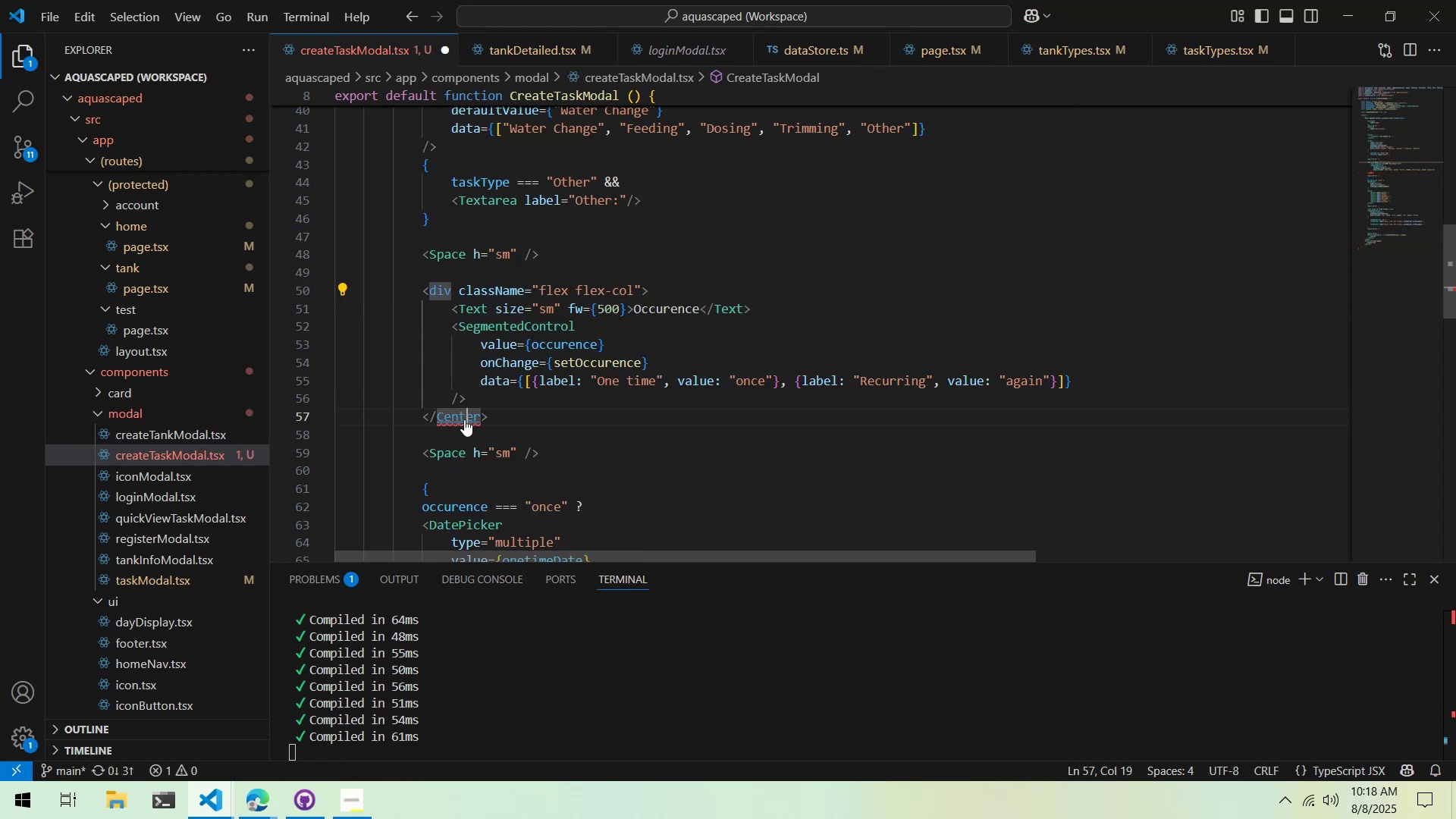 
triple_click([464, 419])
 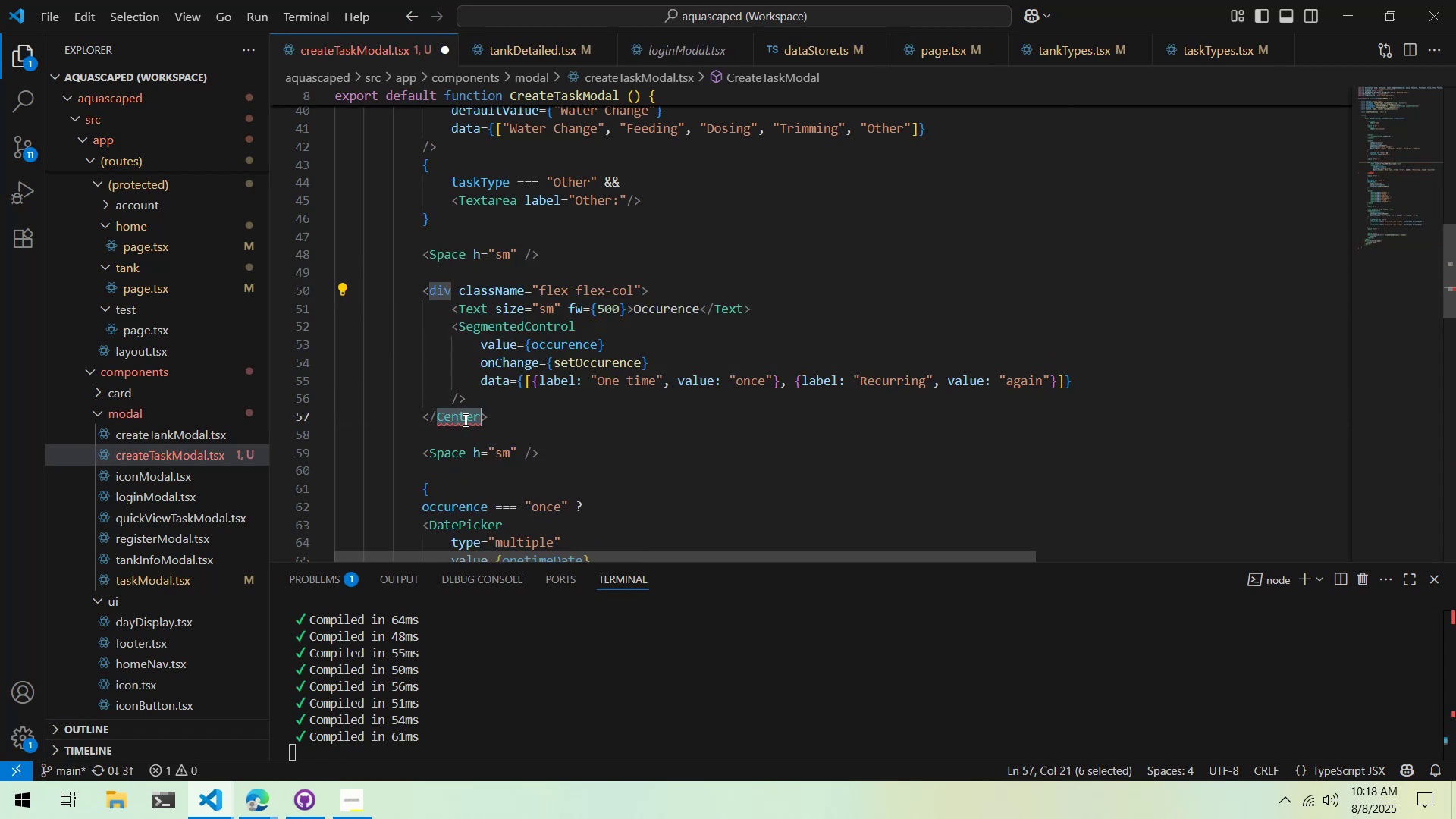 
key(Control+ControlLeft)
 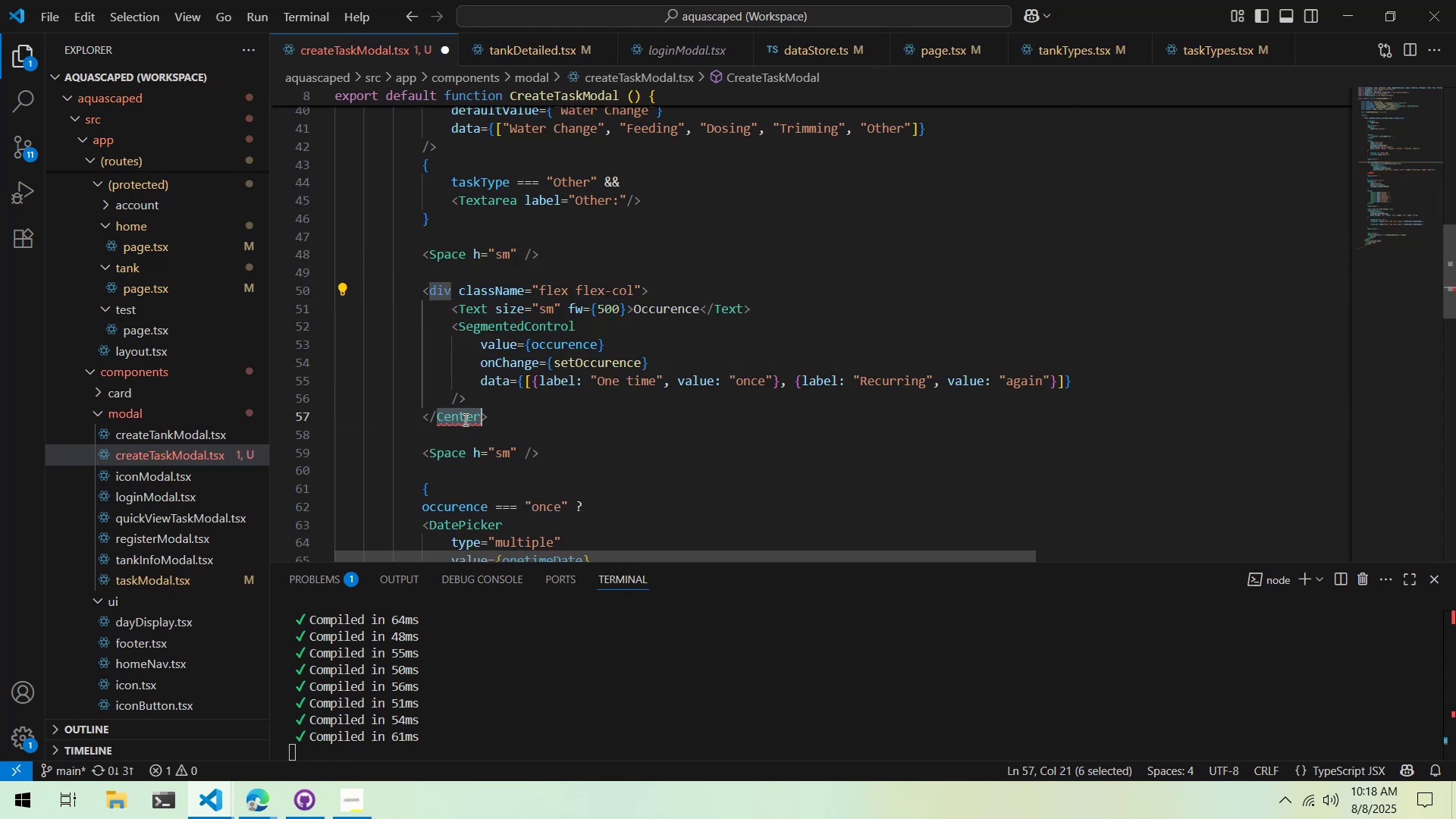 
key(Control+V)
 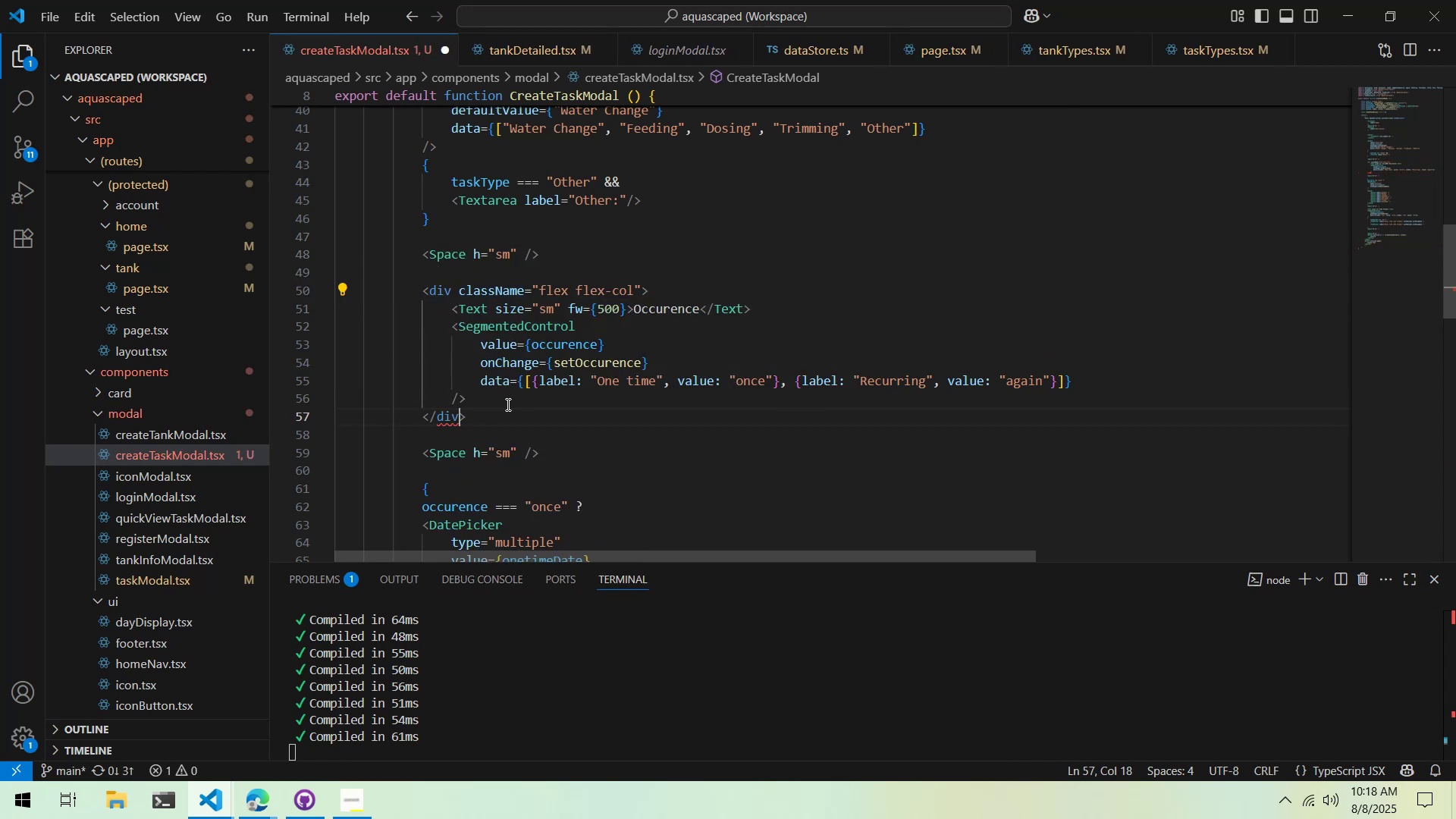 
key(Control+ControlLeft)
 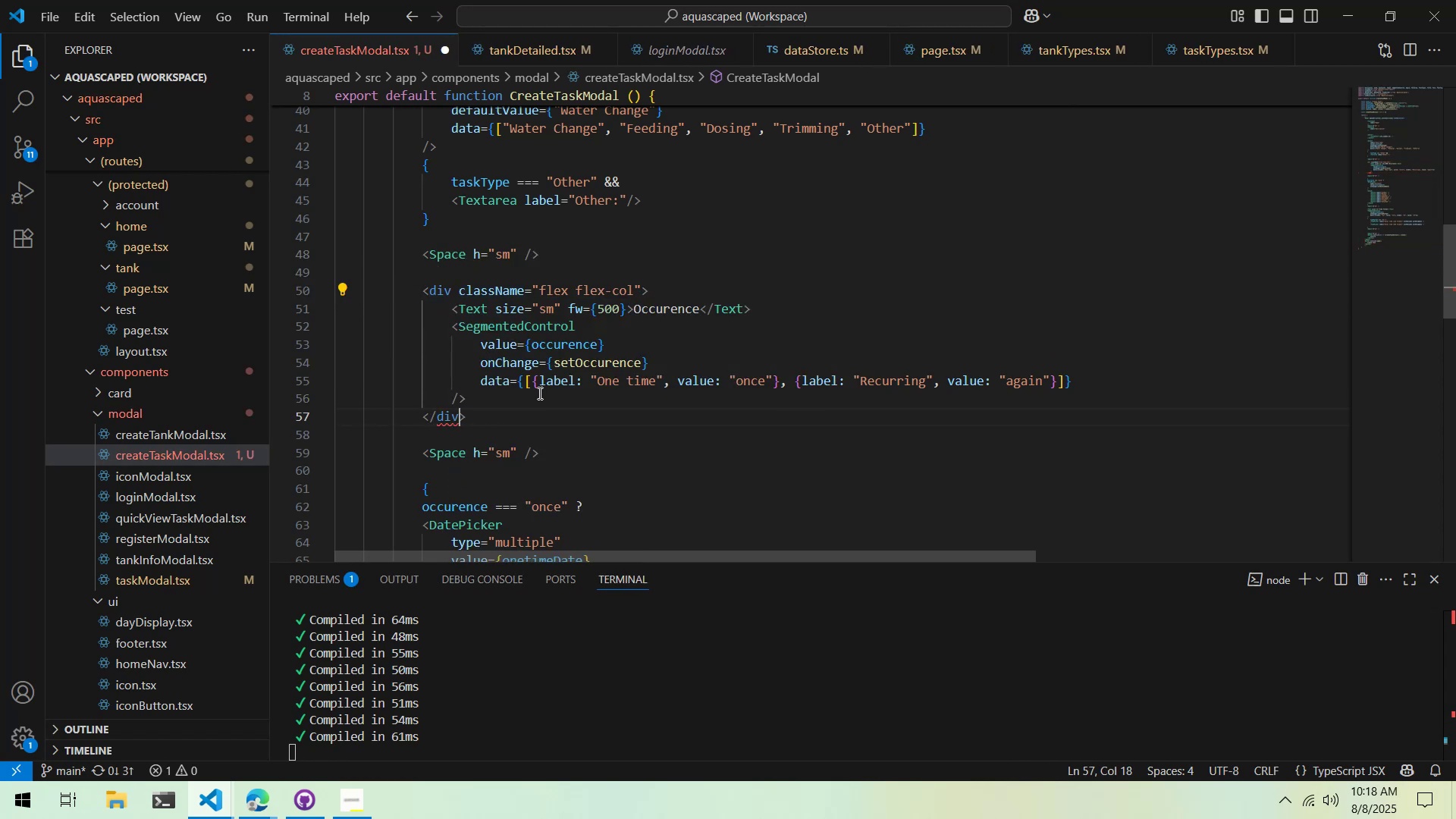 
key(Control+S)
 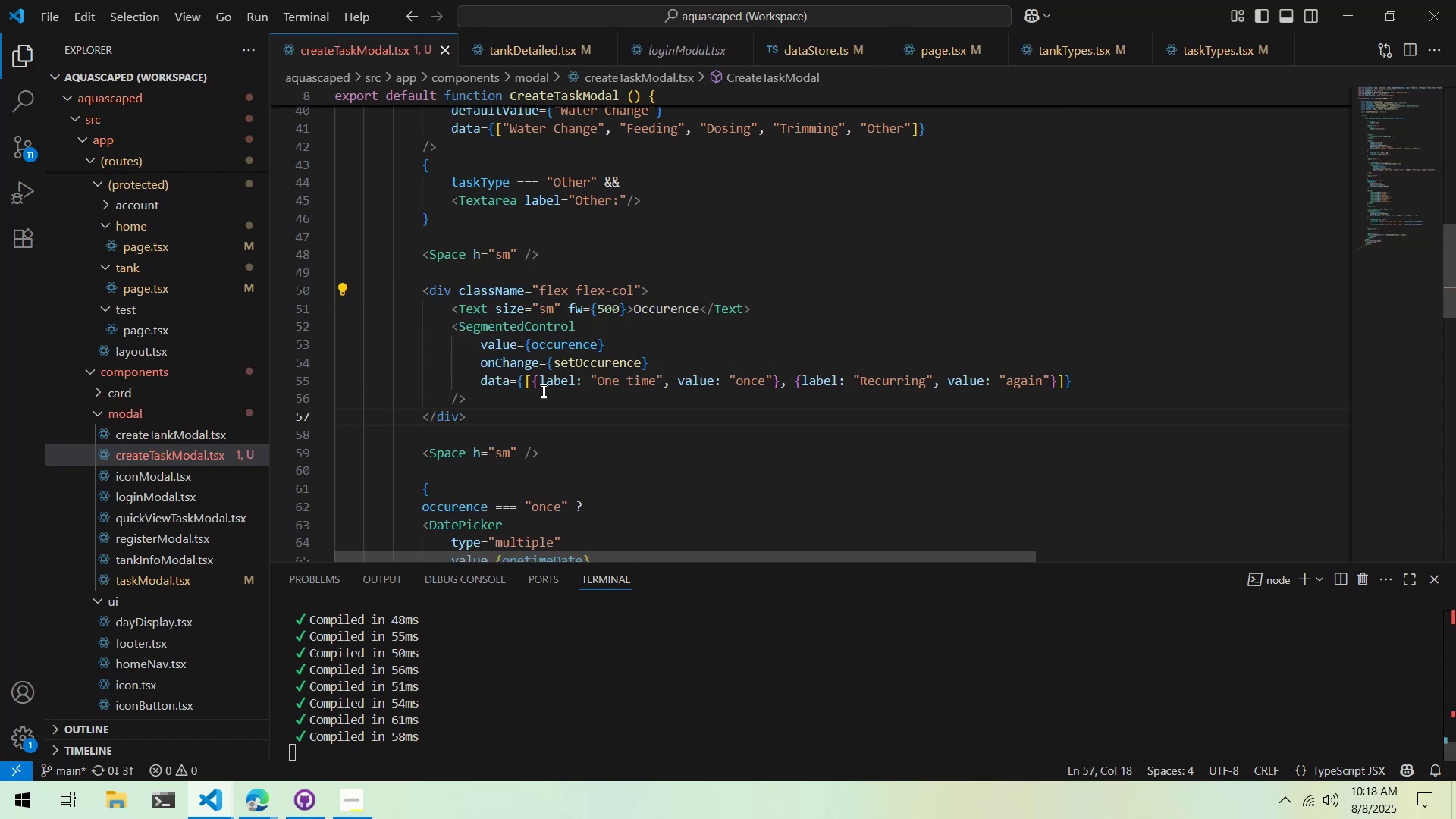 
key(Alt+AltLeft)
 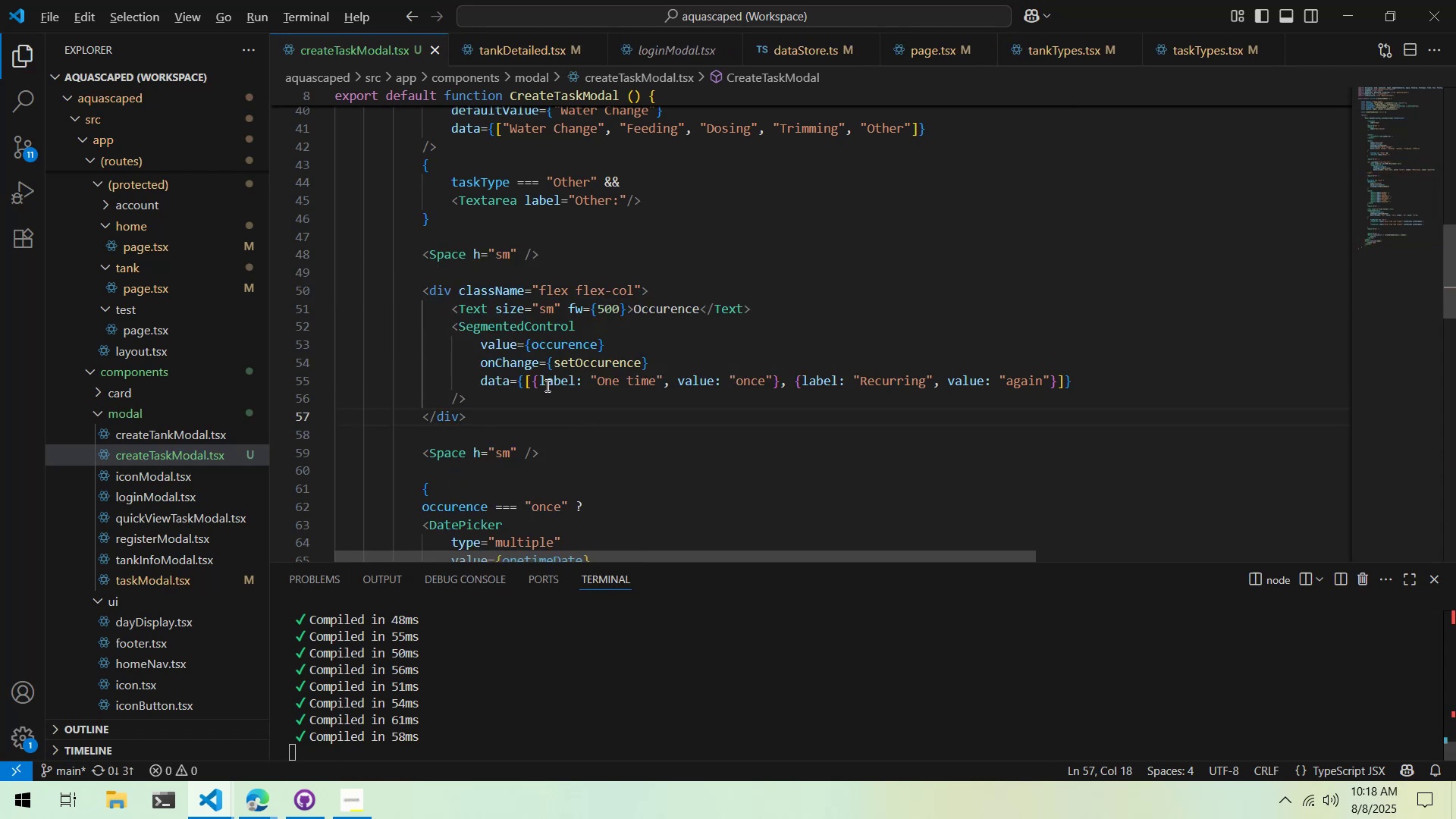 
key(Alt+Tab)
 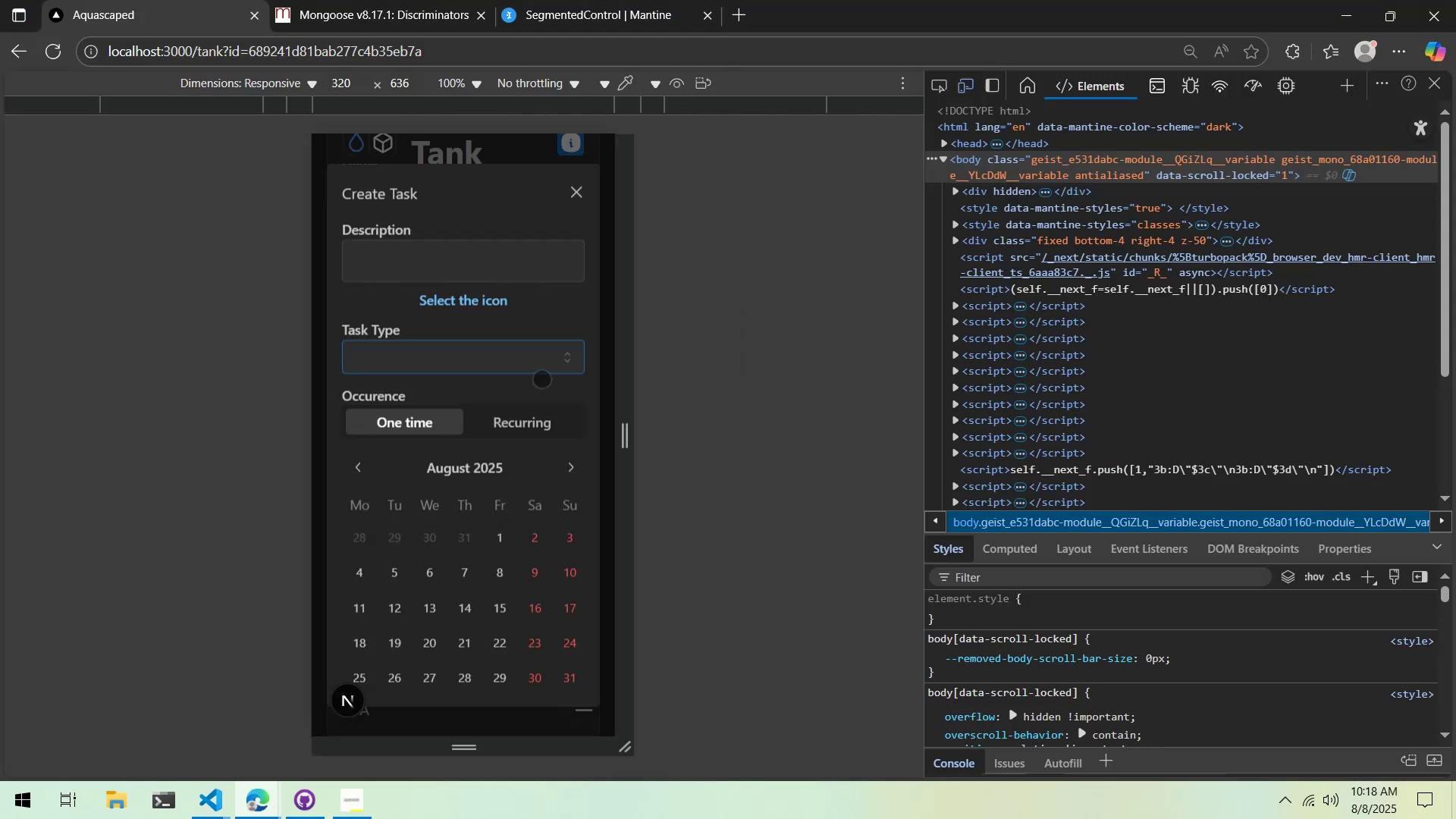 
scroll: coordinate [541, 373], scroll_direction: up, amount: 3.0
 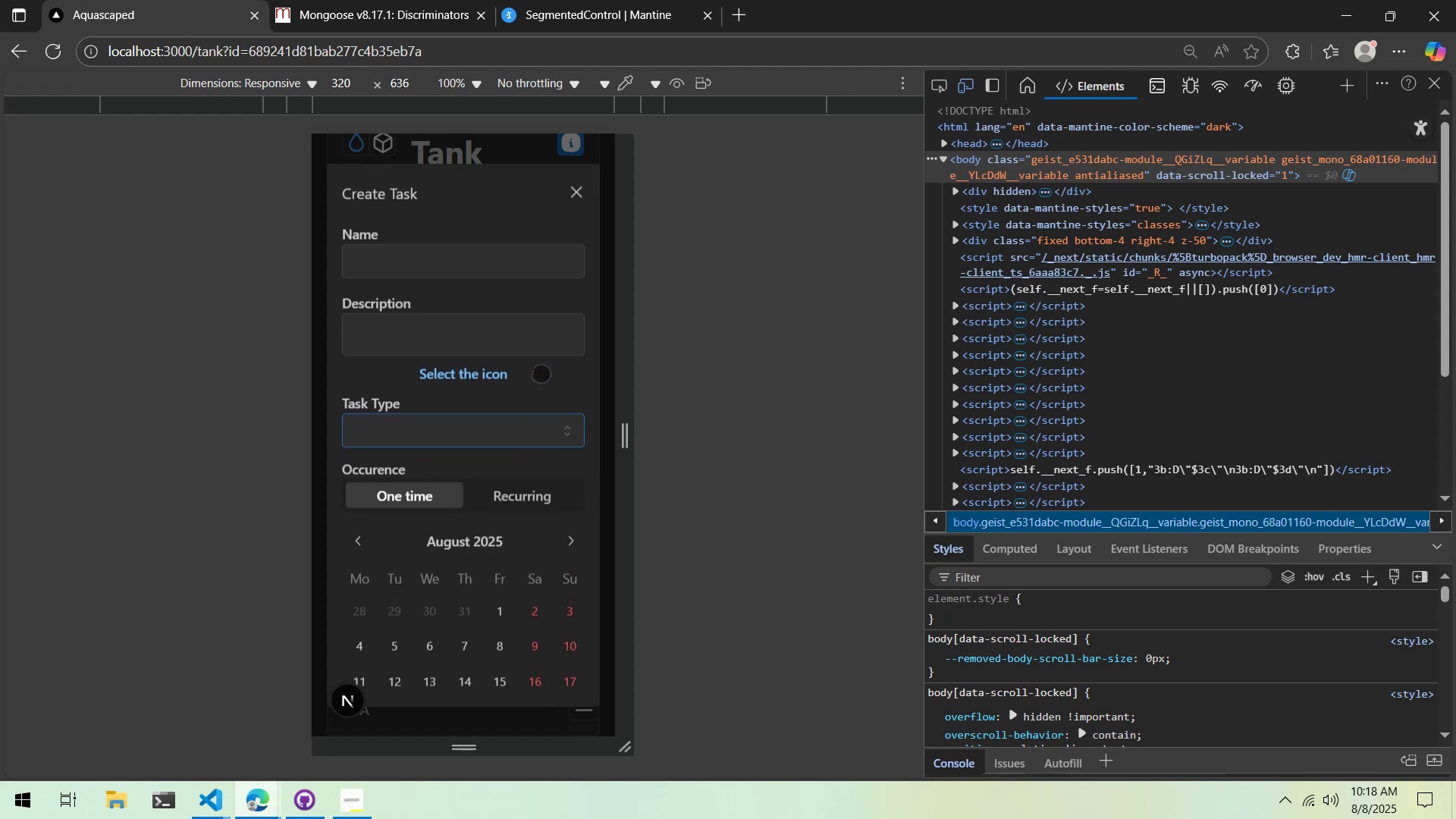 
key(Alt+AltLeft)
 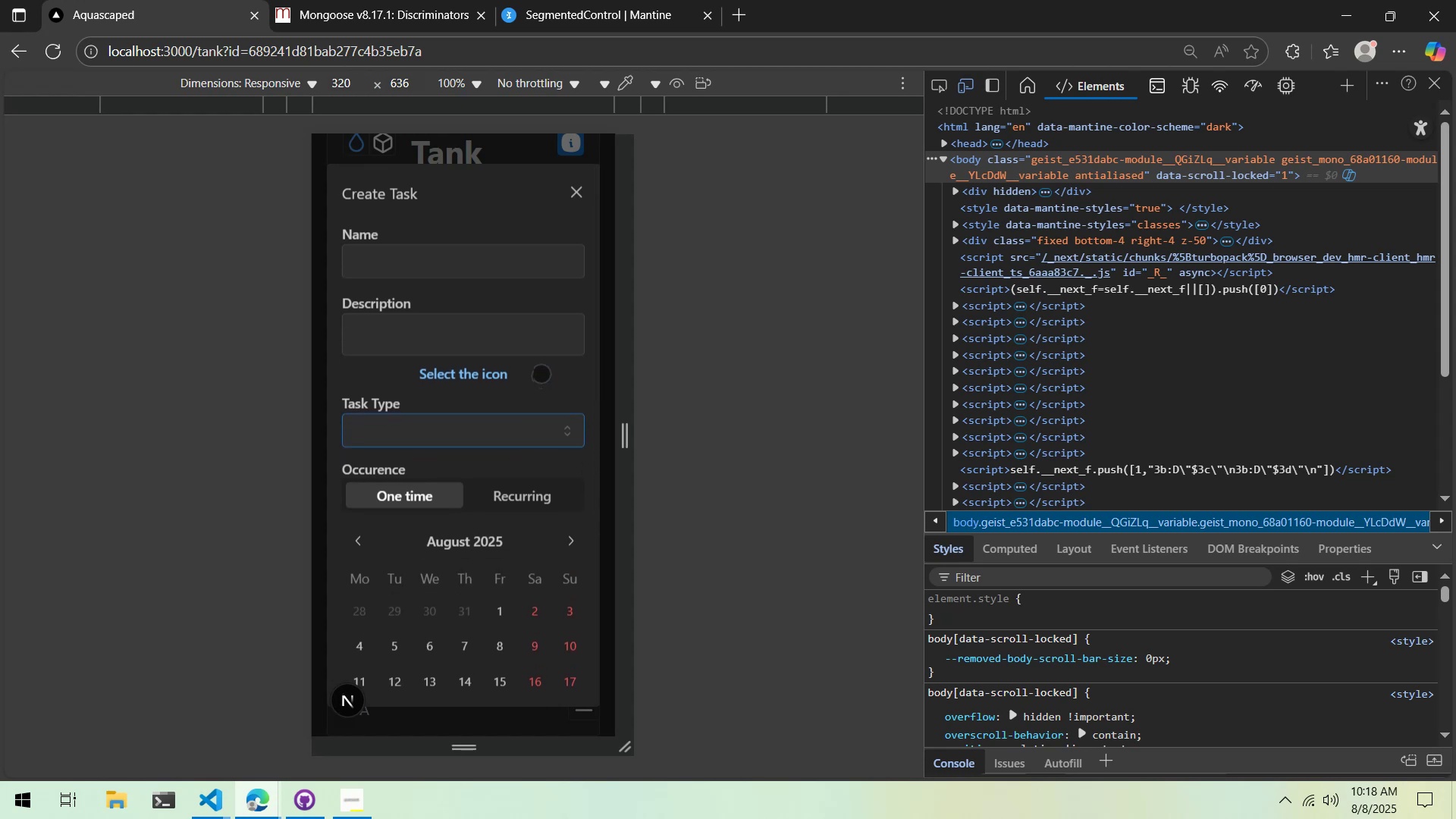 
key(Alt+Tab)
 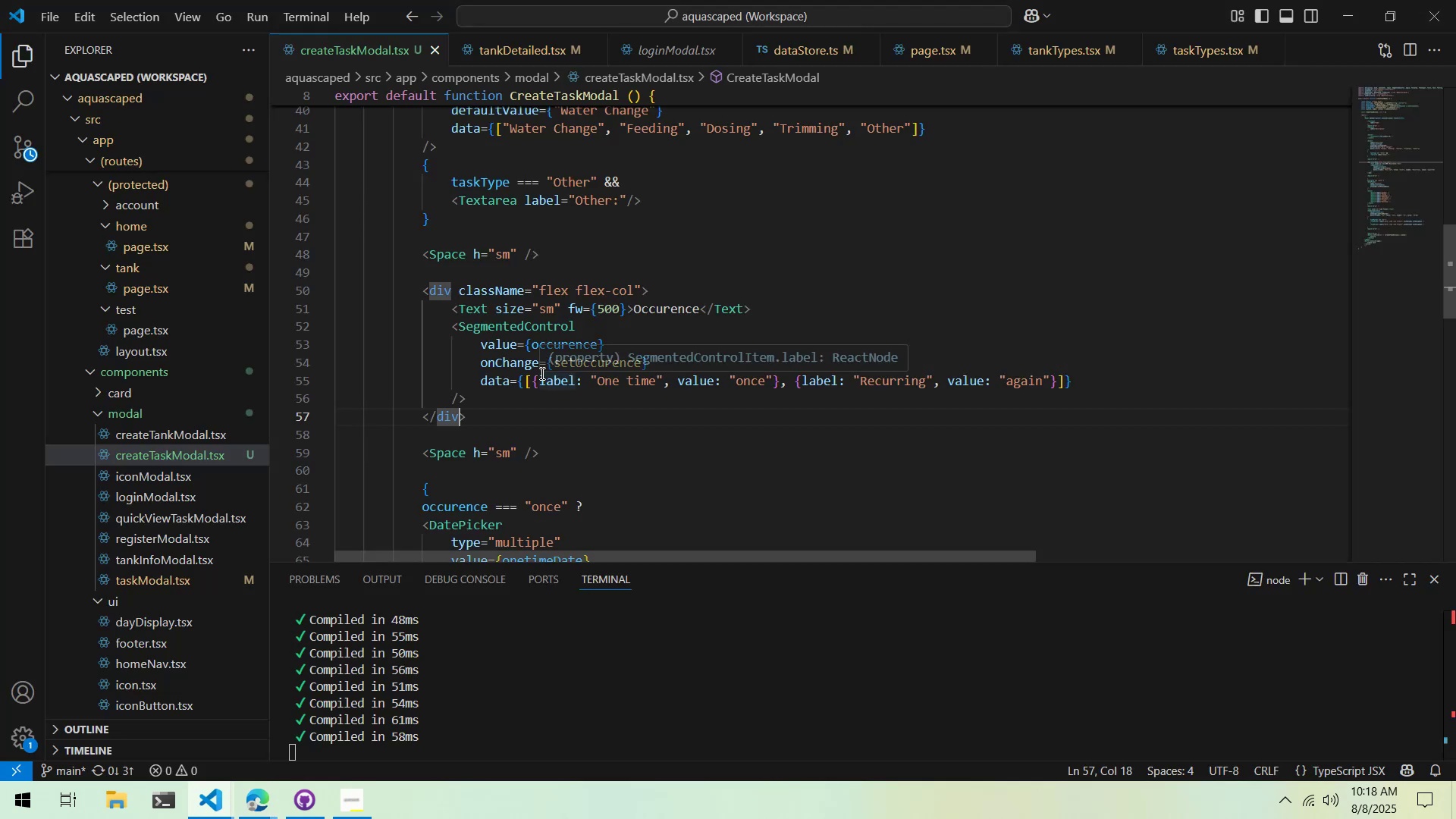 
key(Alt+AltLeft)
 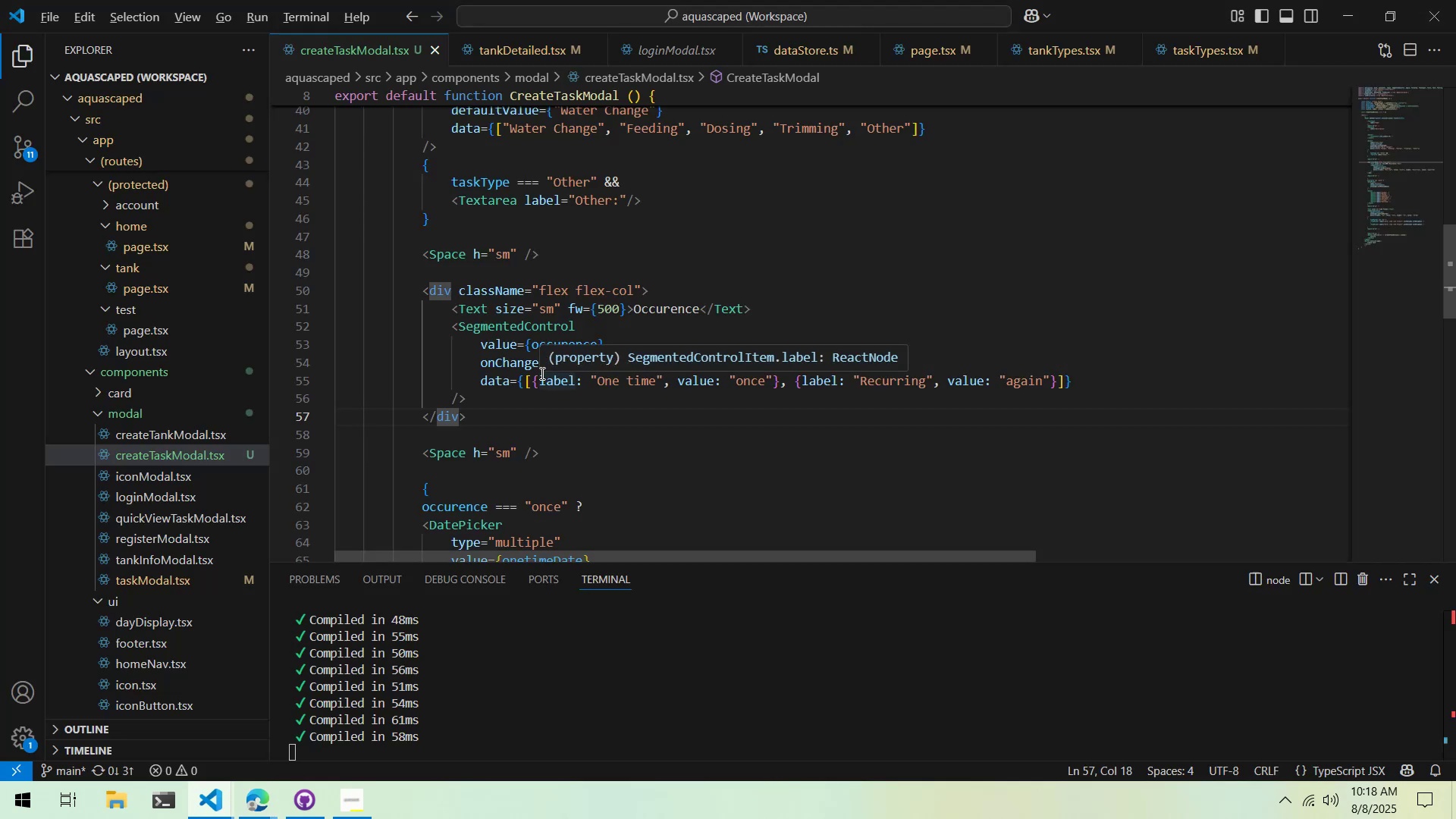 
key(Alt+Tab)
 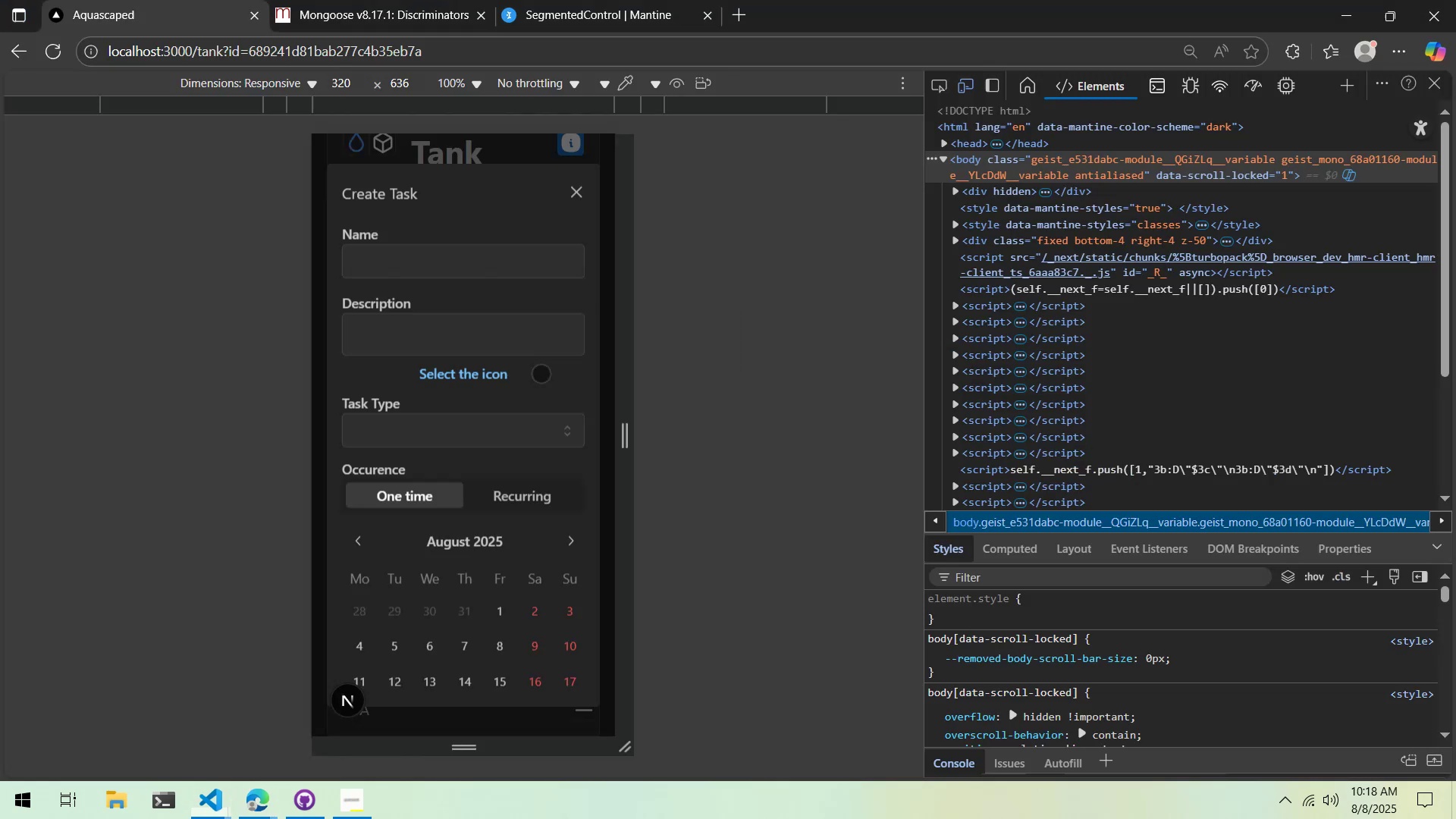 
key(Alt+AltLeft)
 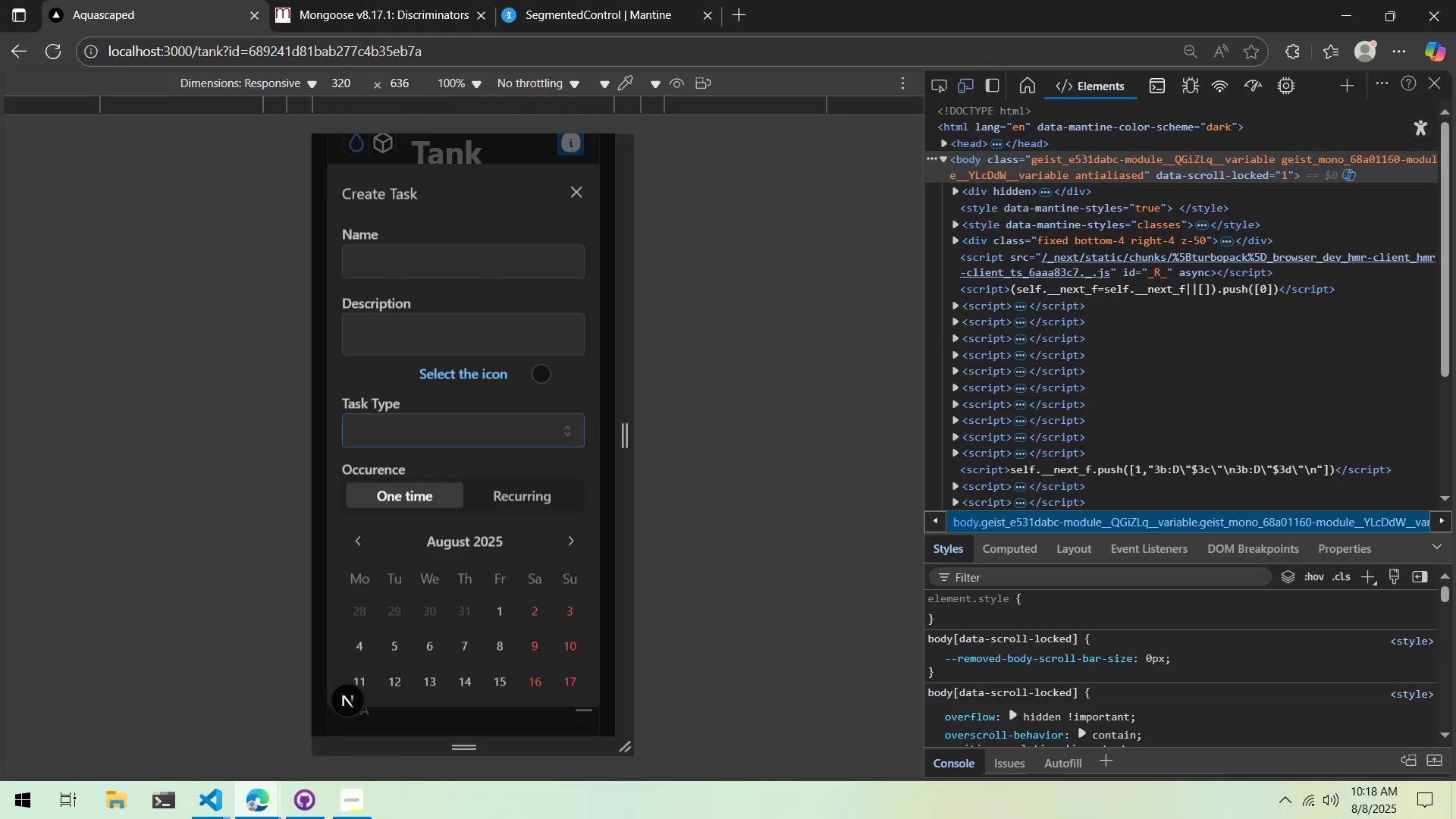 
key(Alt+Tab)
 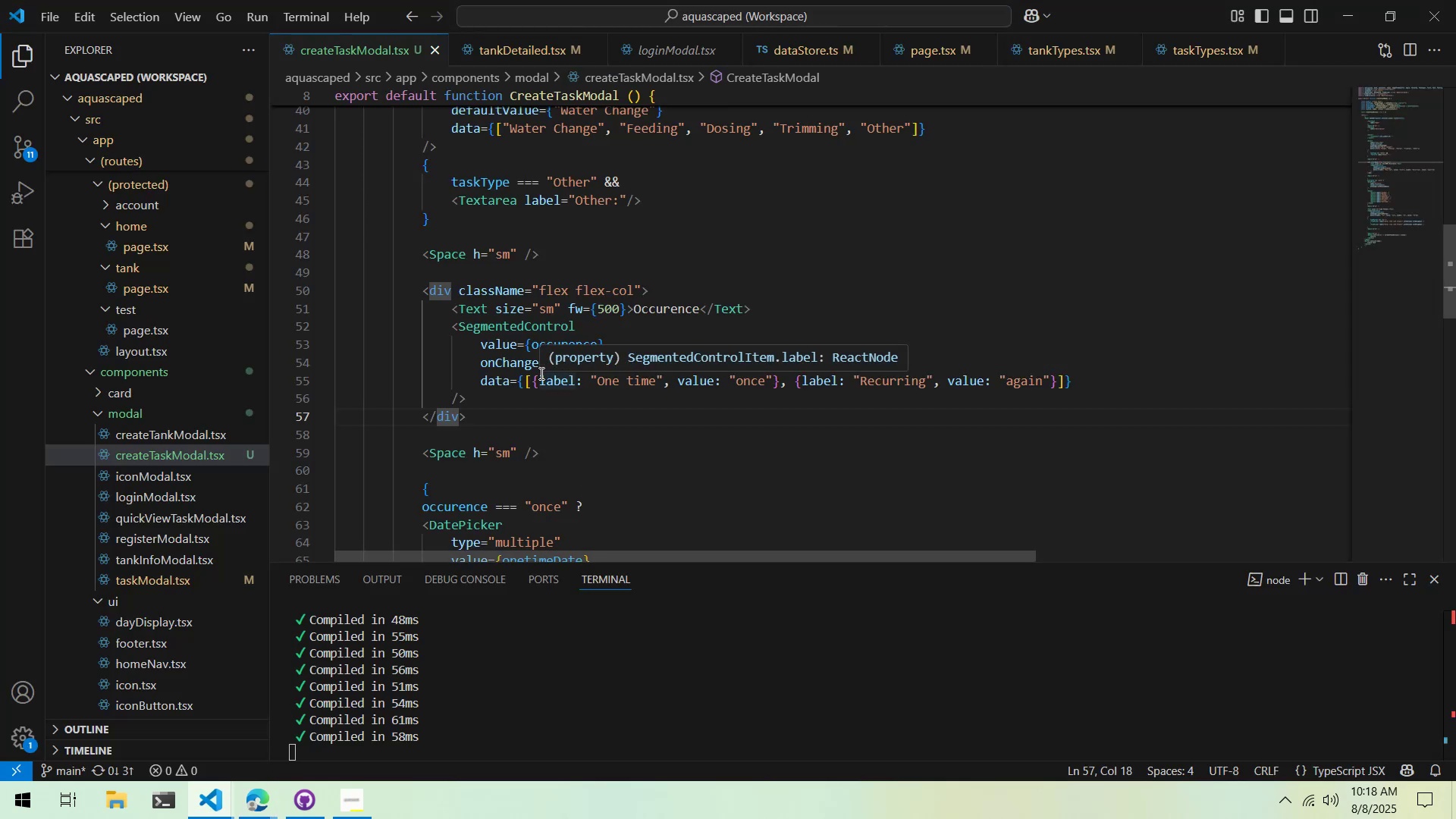 
key(Alt+AltLeft)
 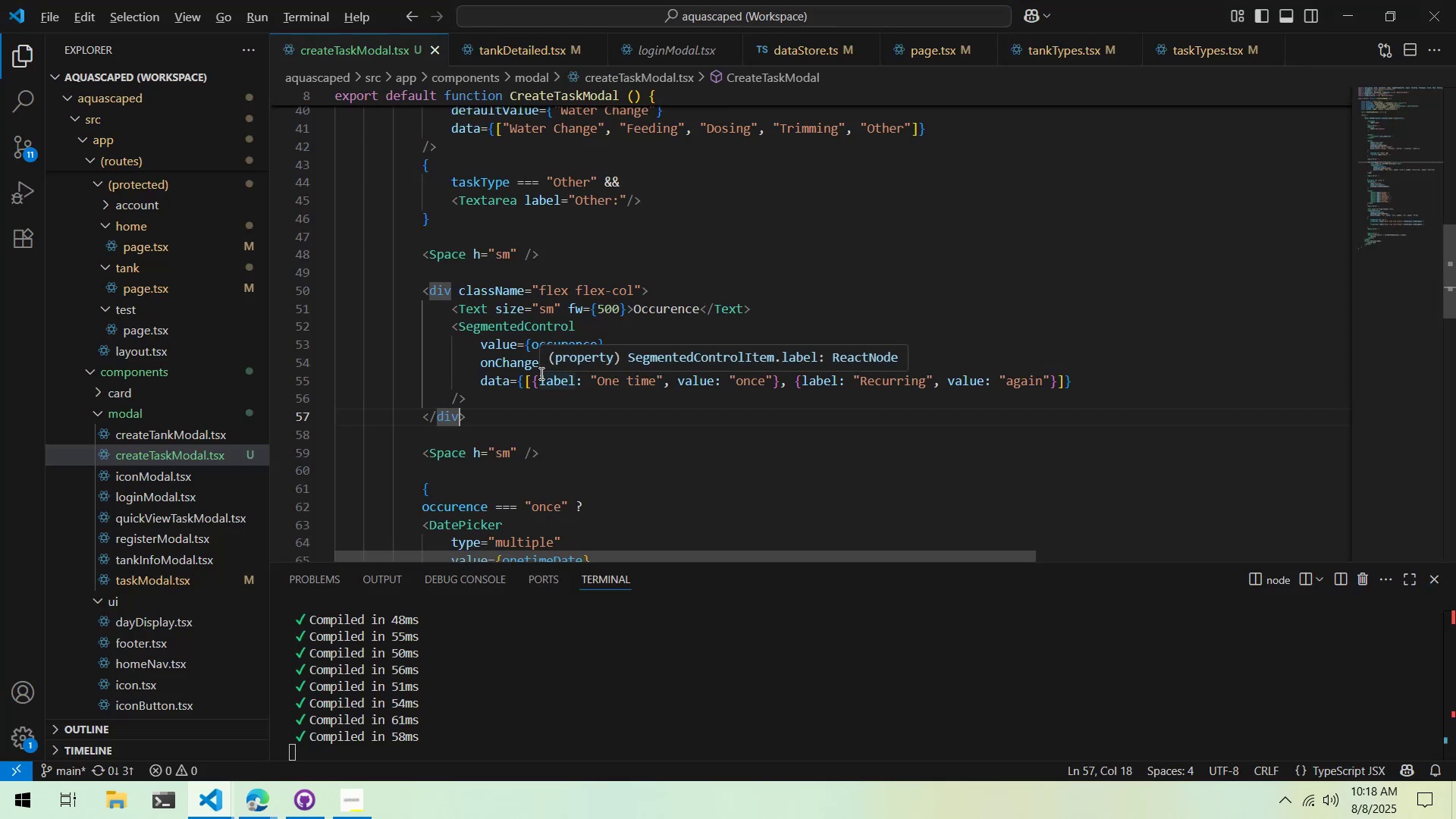 
key(Alt+Tab)
 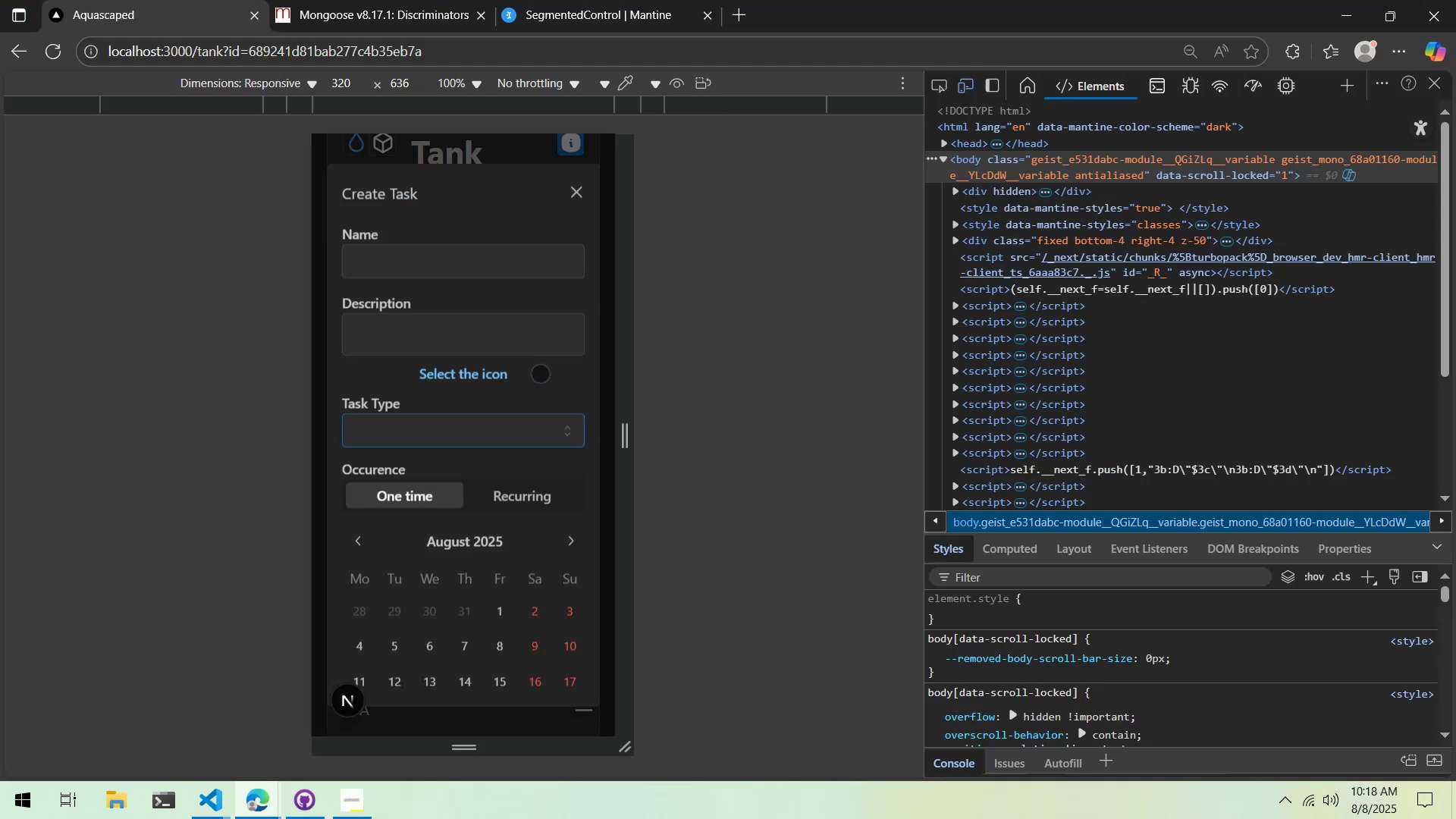 
scroll: coordinate [540, 373], scroll_direction: down, amount: 1.0
 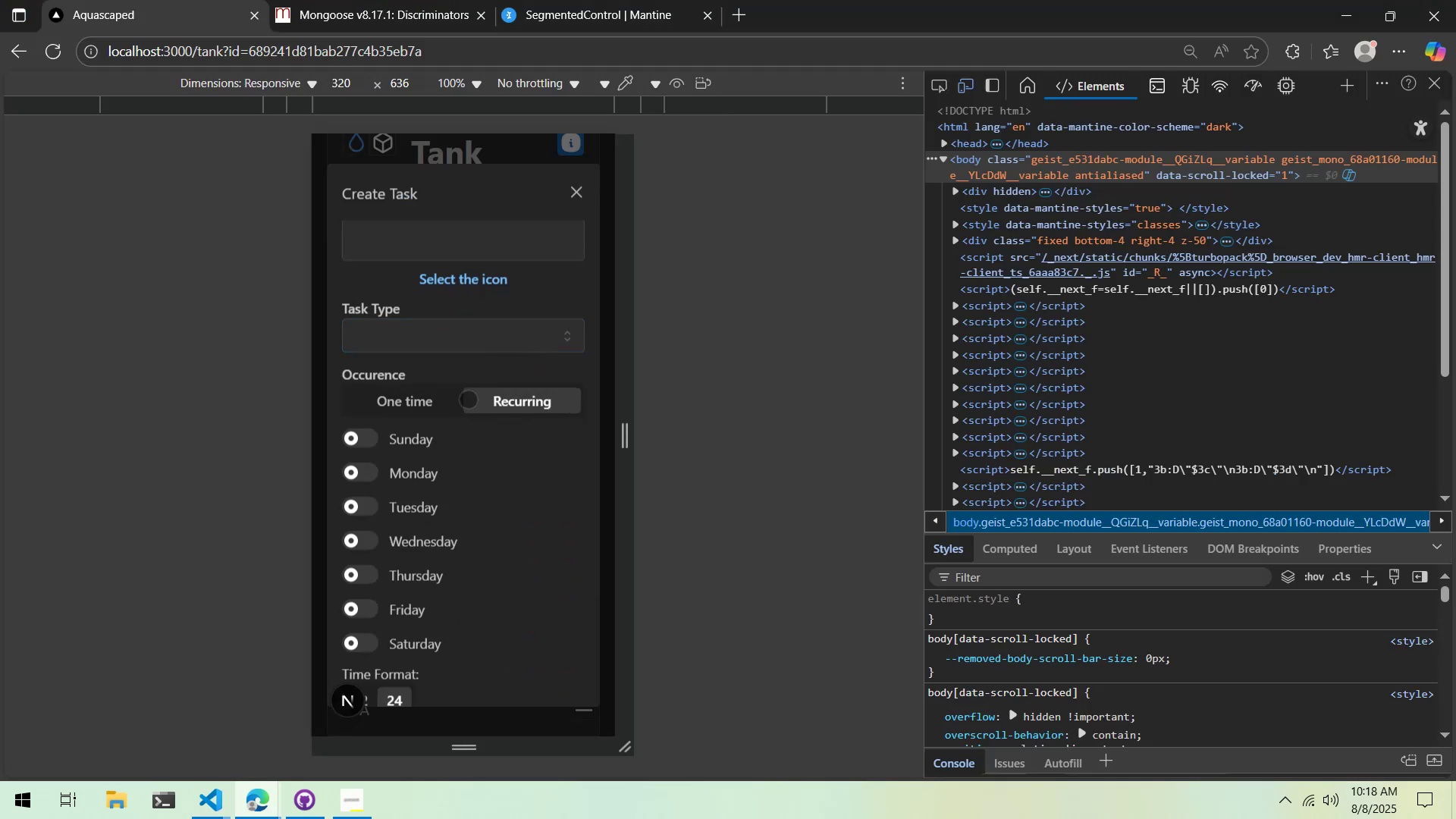 
left_click([430, 398])
 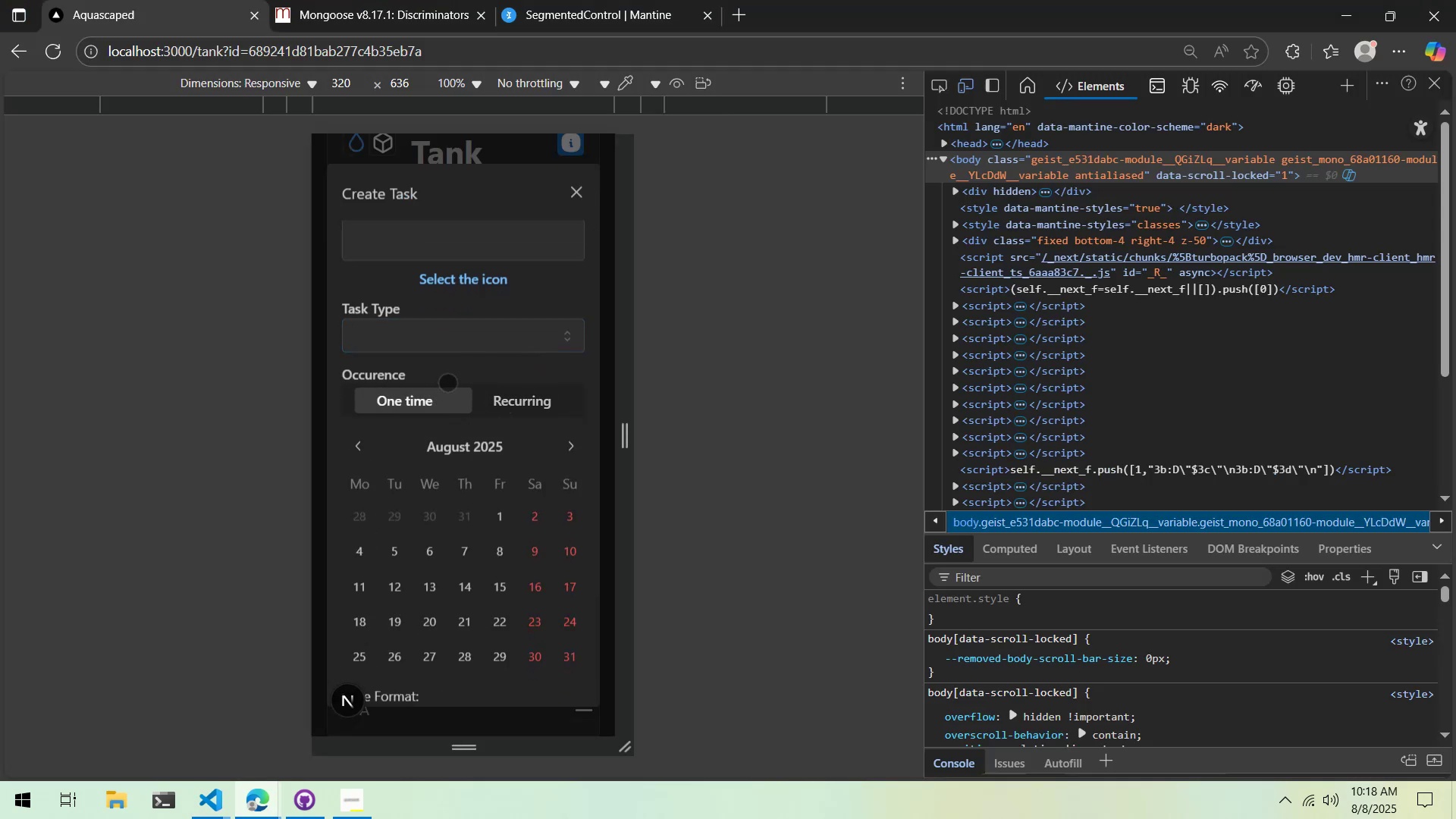 
scroll: coordinate [453, 378], scroll_direction: down, amount: 2.0
 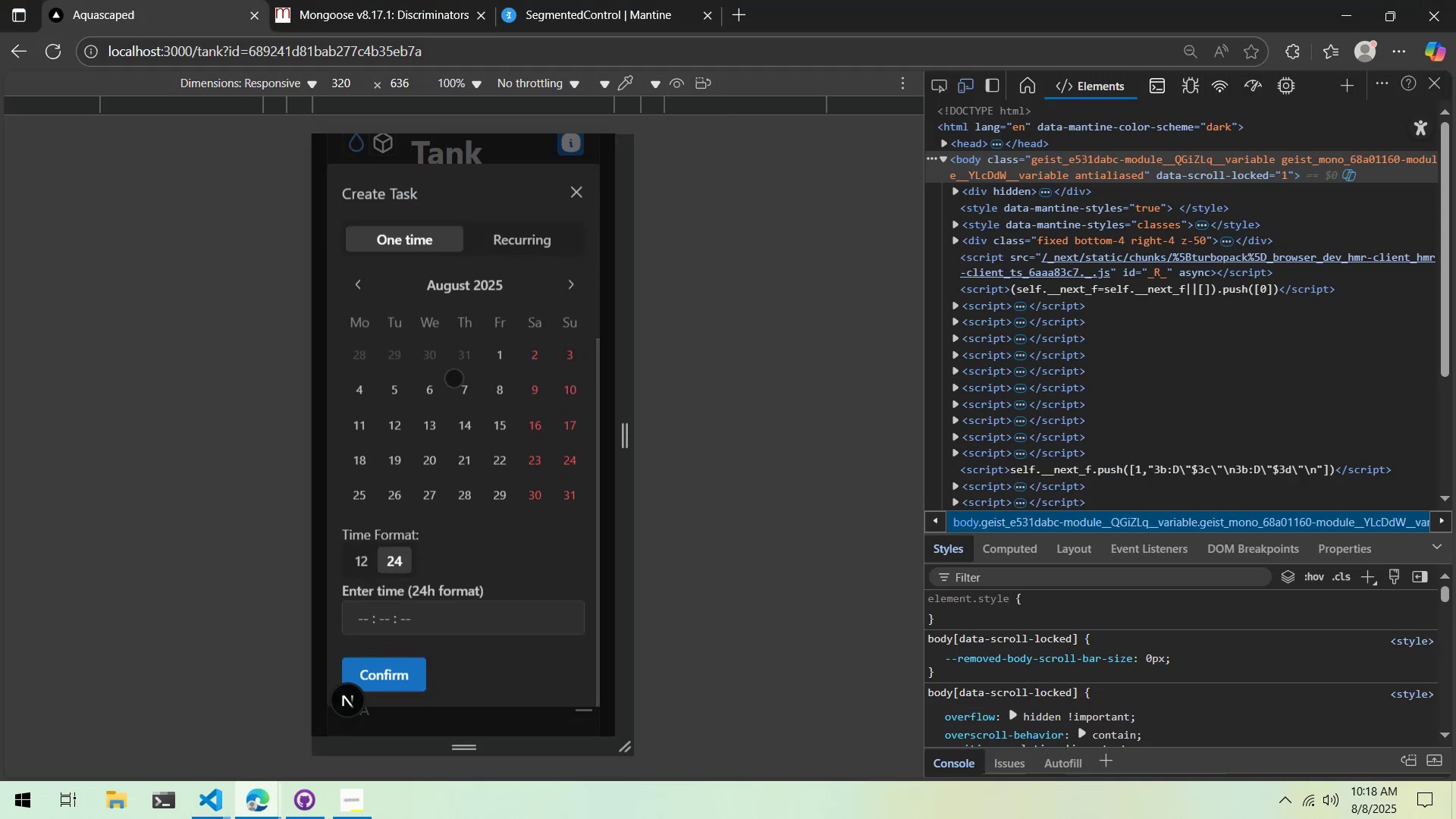 
right_click([453, 378])
 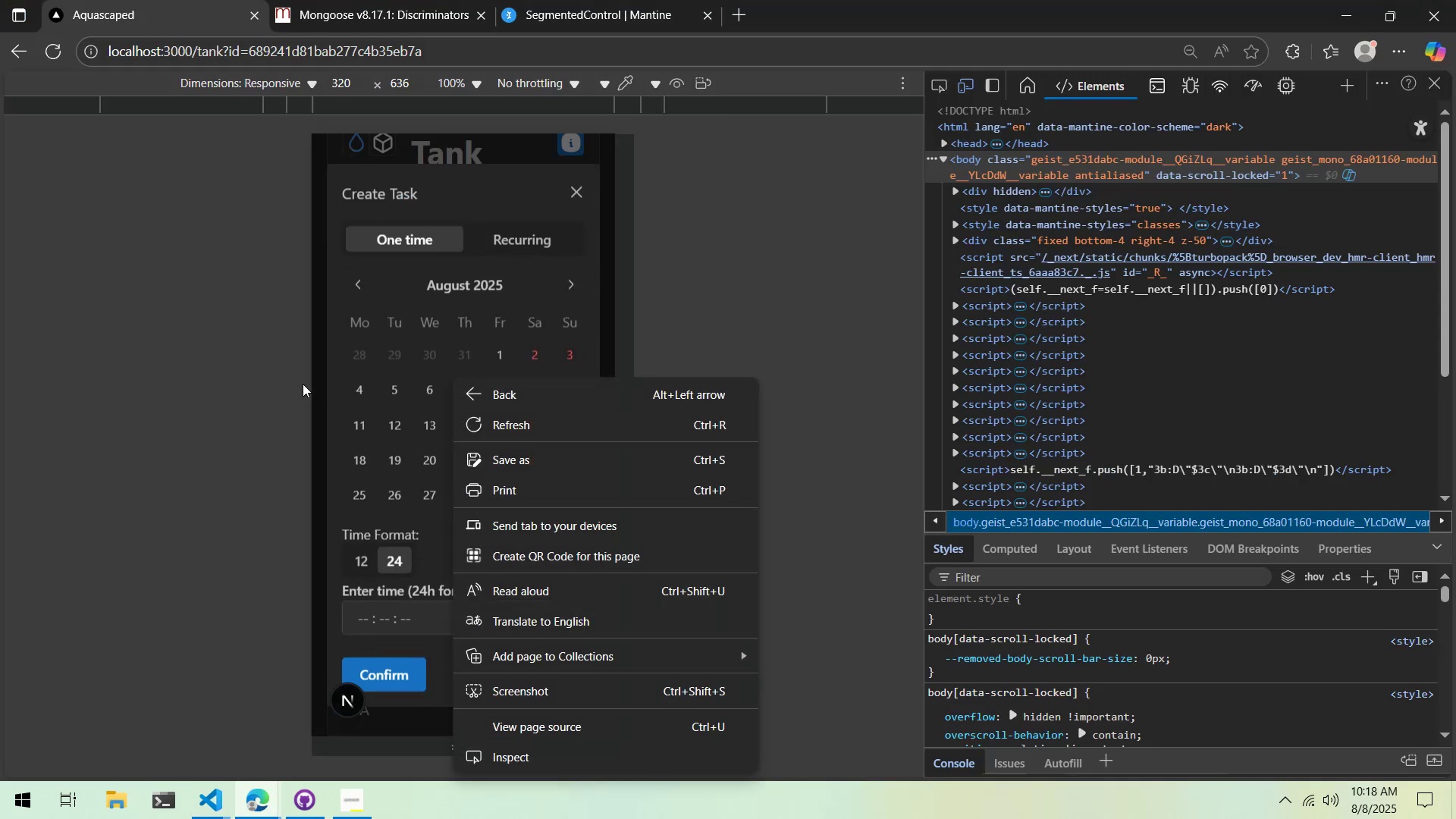 
left_click([327, 368])
 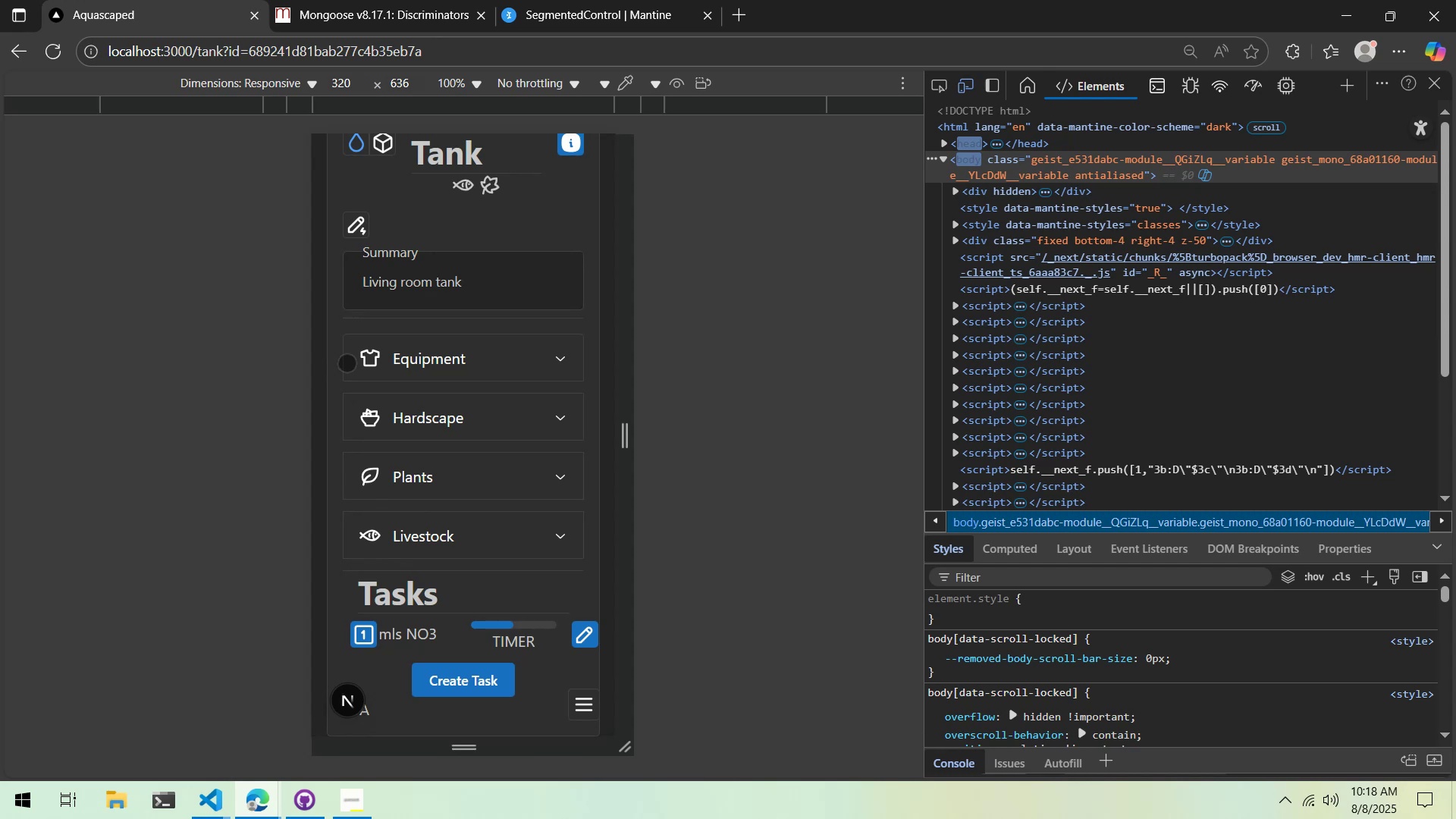 
scroll: coordinate [347, 362], scroll_direction: down, amount: 2.0
 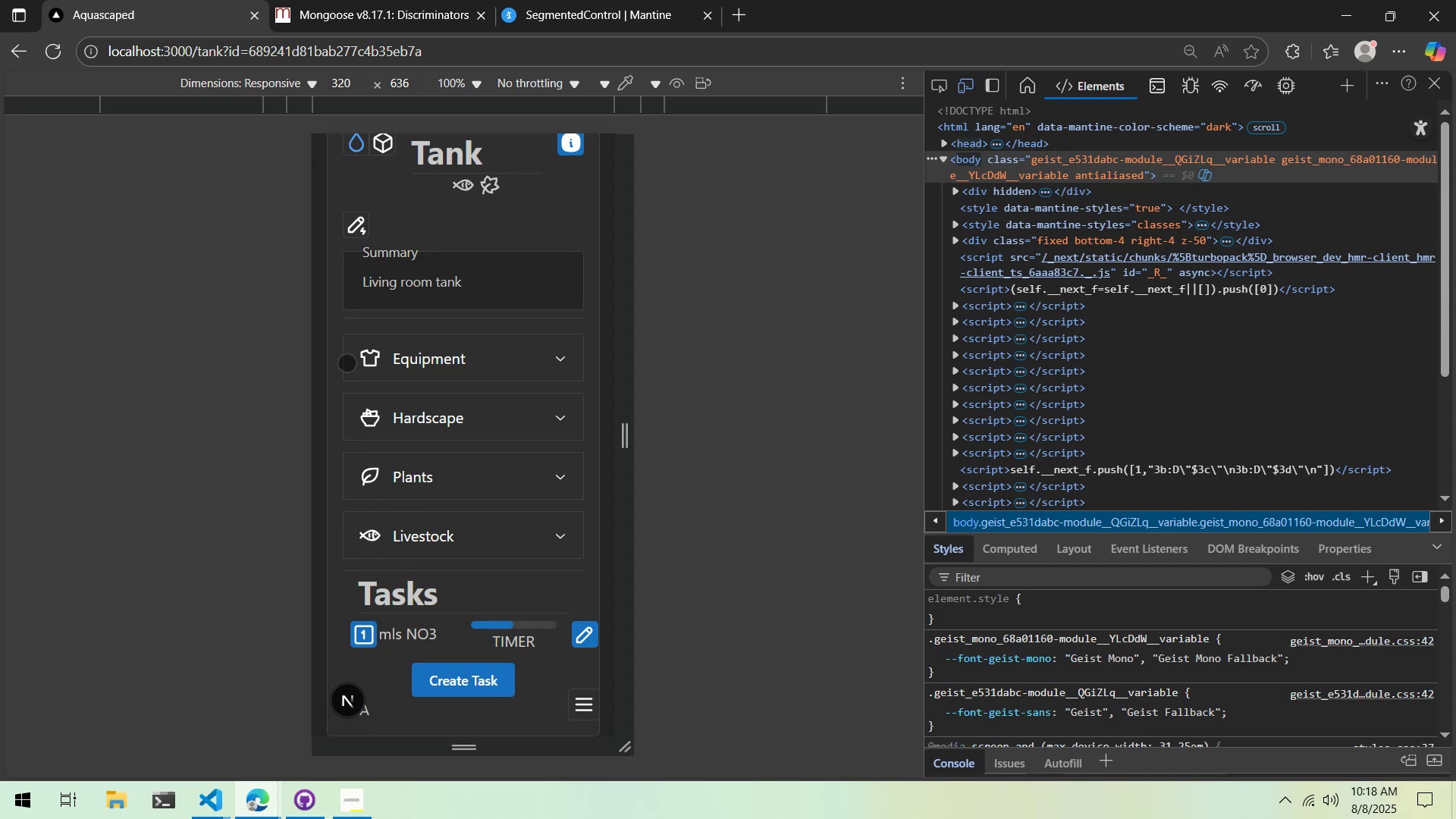 
key(Alt+AltLeft)
 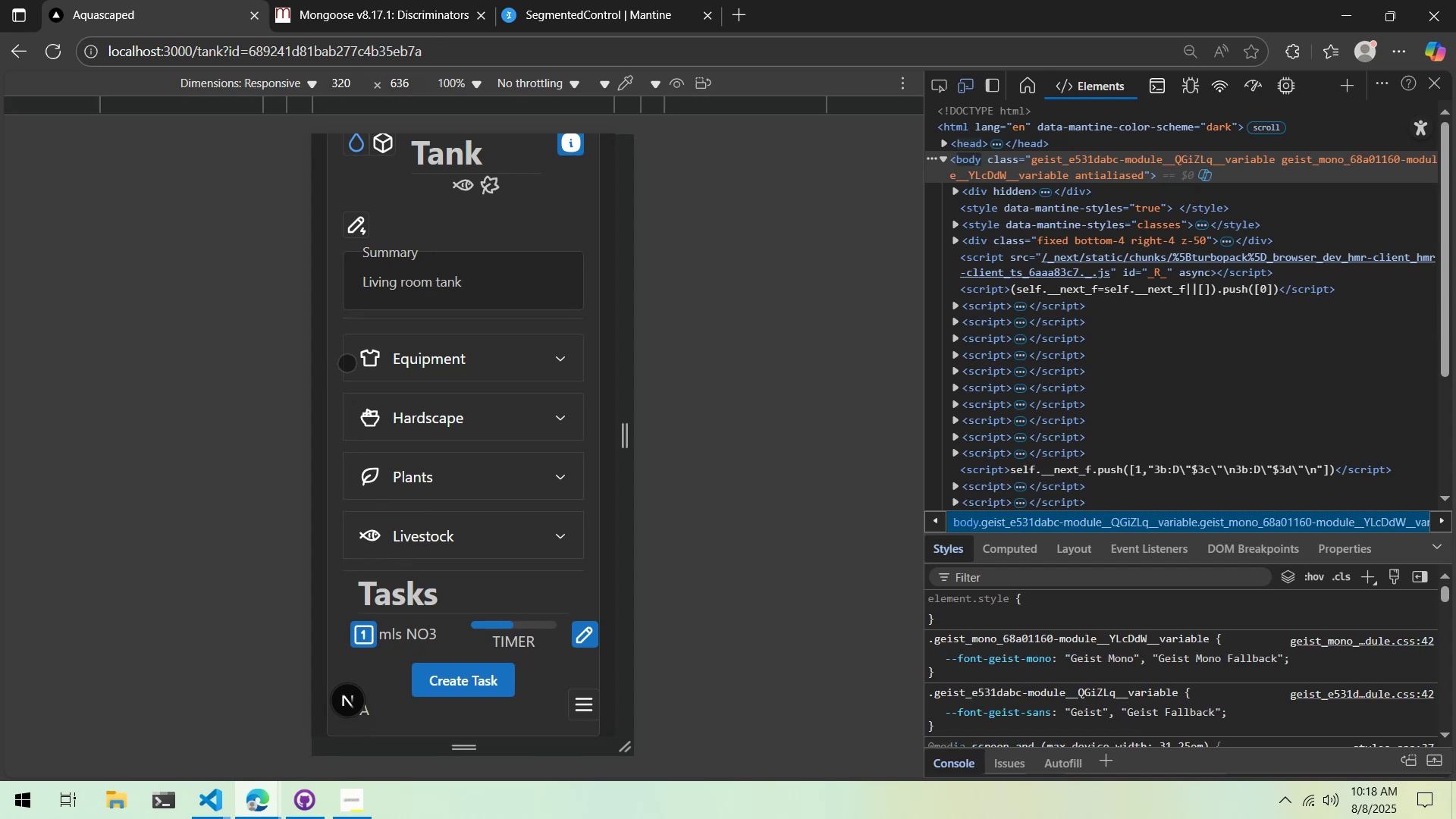 
key(Alt+Tab)
 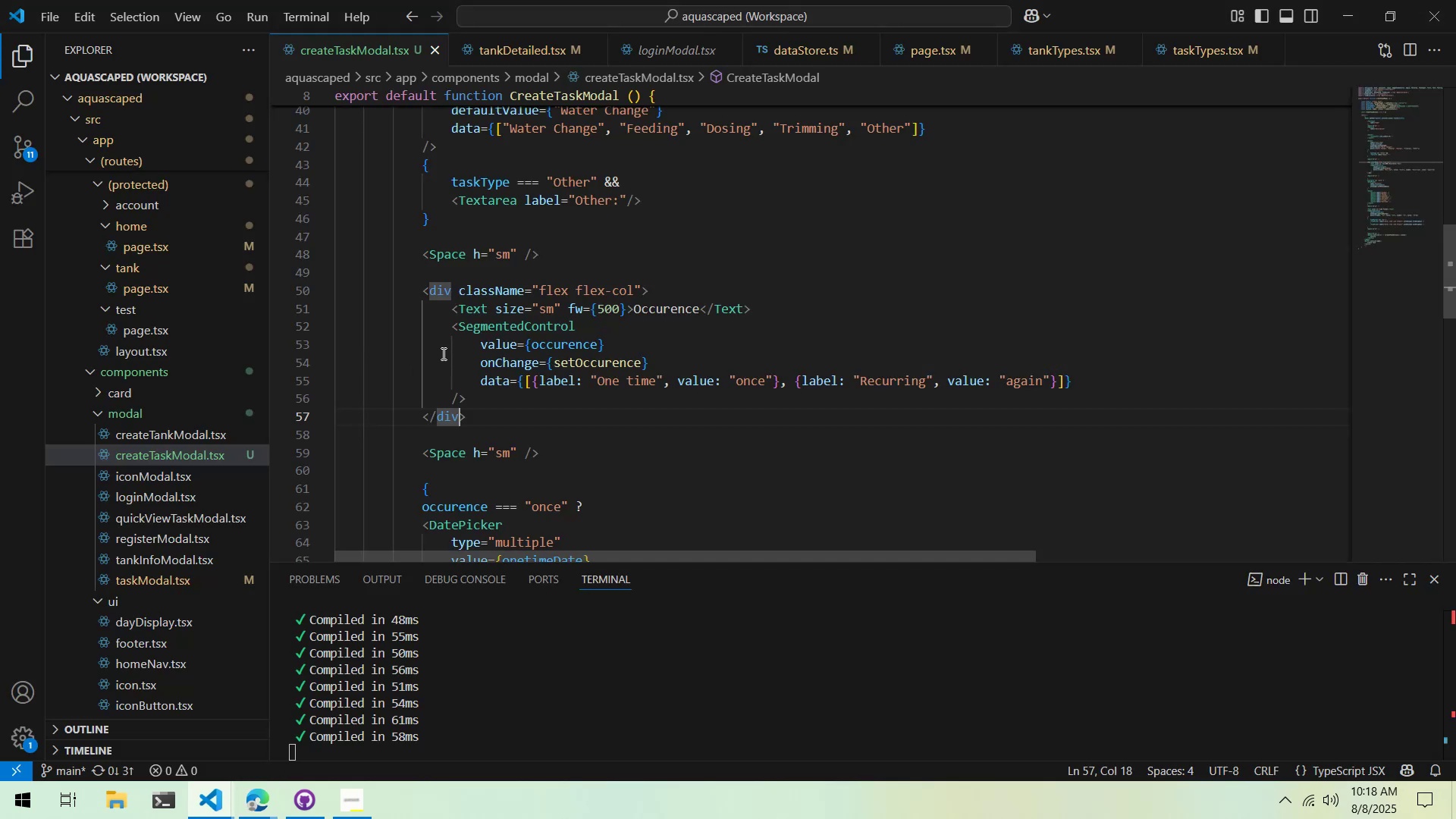 
scroll: coordinate [442, 353], scroll_direction: up, amount: 2.0
 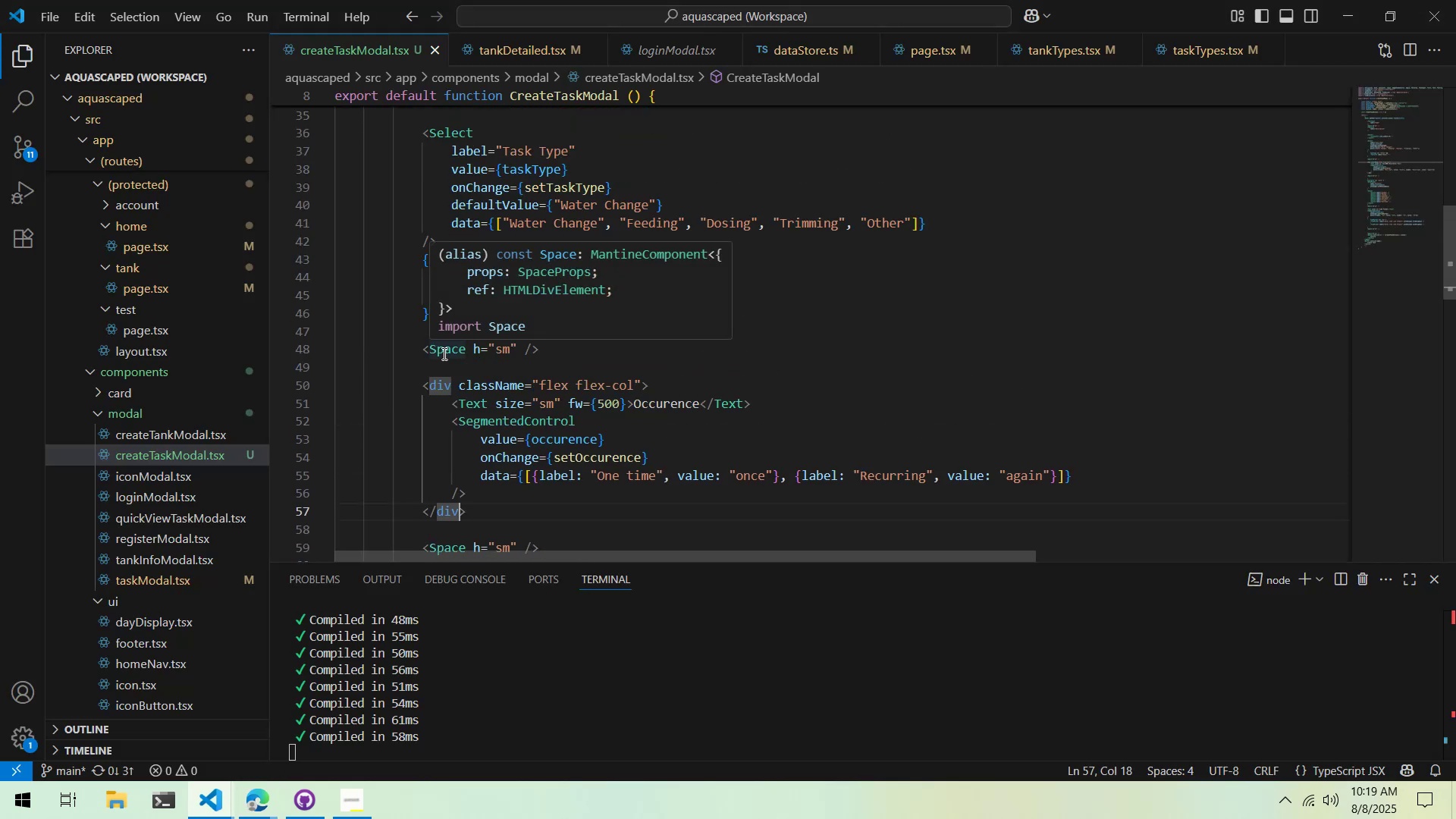 
scroll: coordinate [446, 353], scroll_direction: down, amount: 2.0
 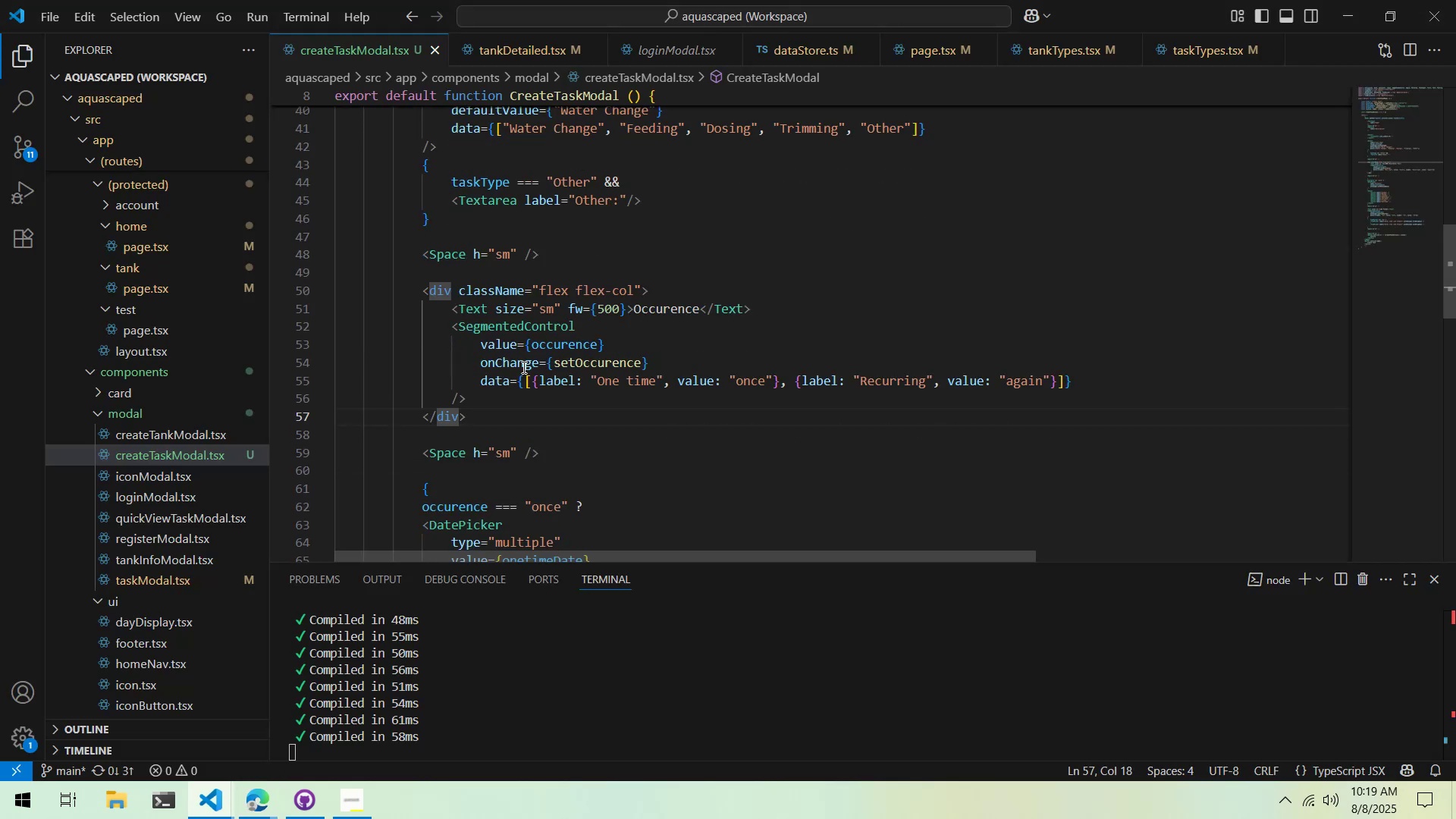 
left_click([526, 367])
 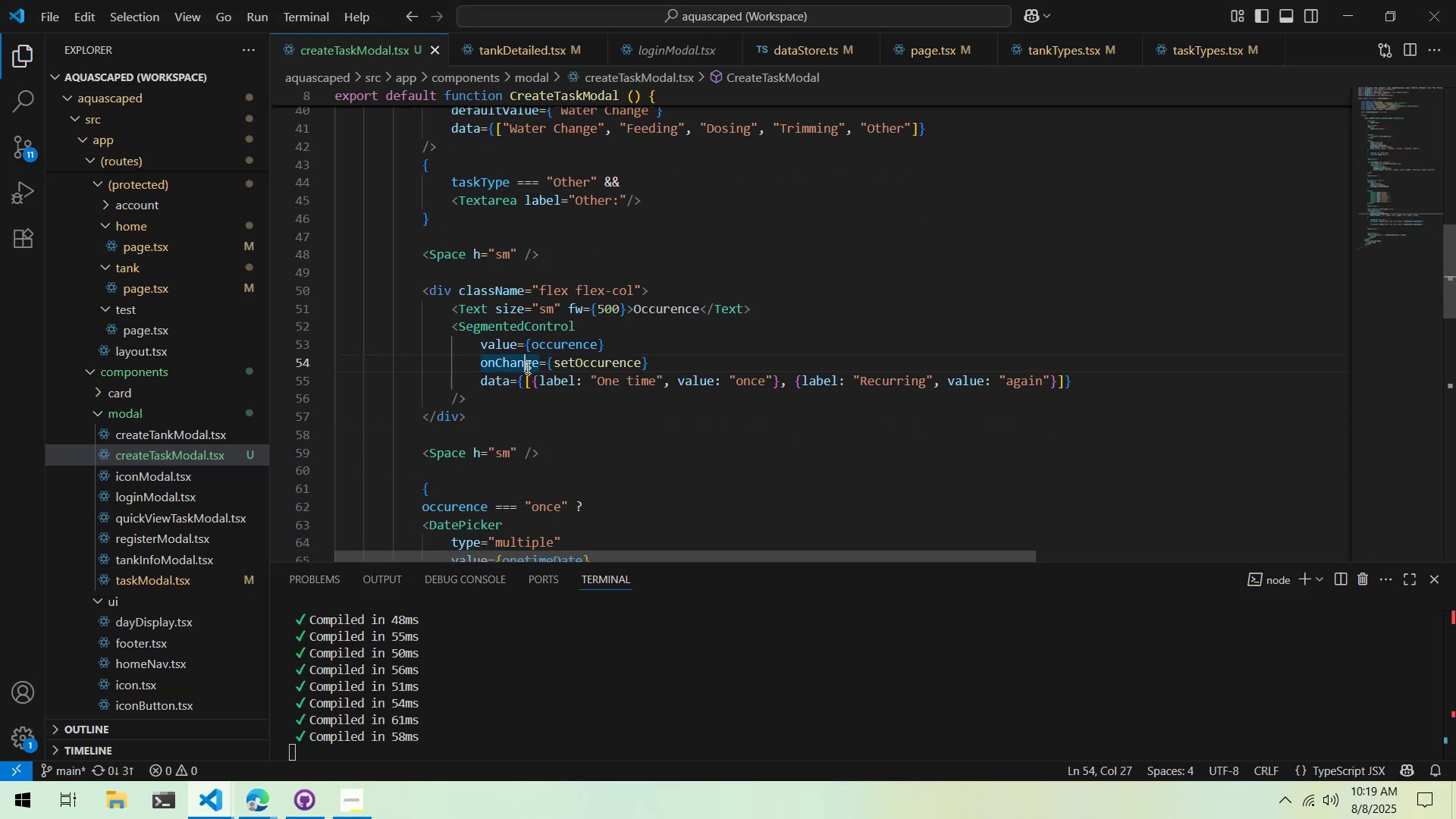 
scroll: coordinate [527, 367], scroll_direction: down, amount: 3.0
 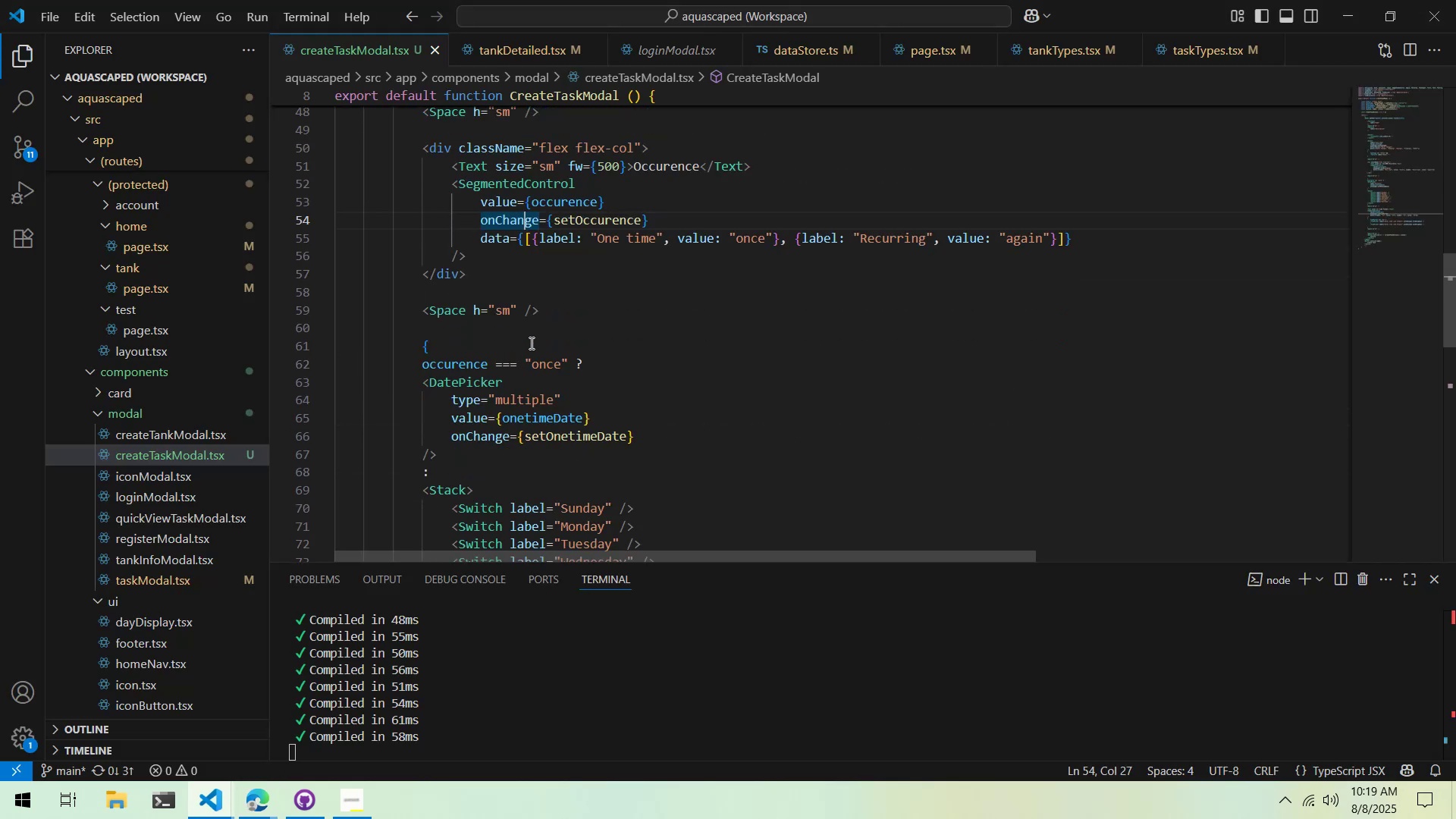 
left_click([533, 328])
 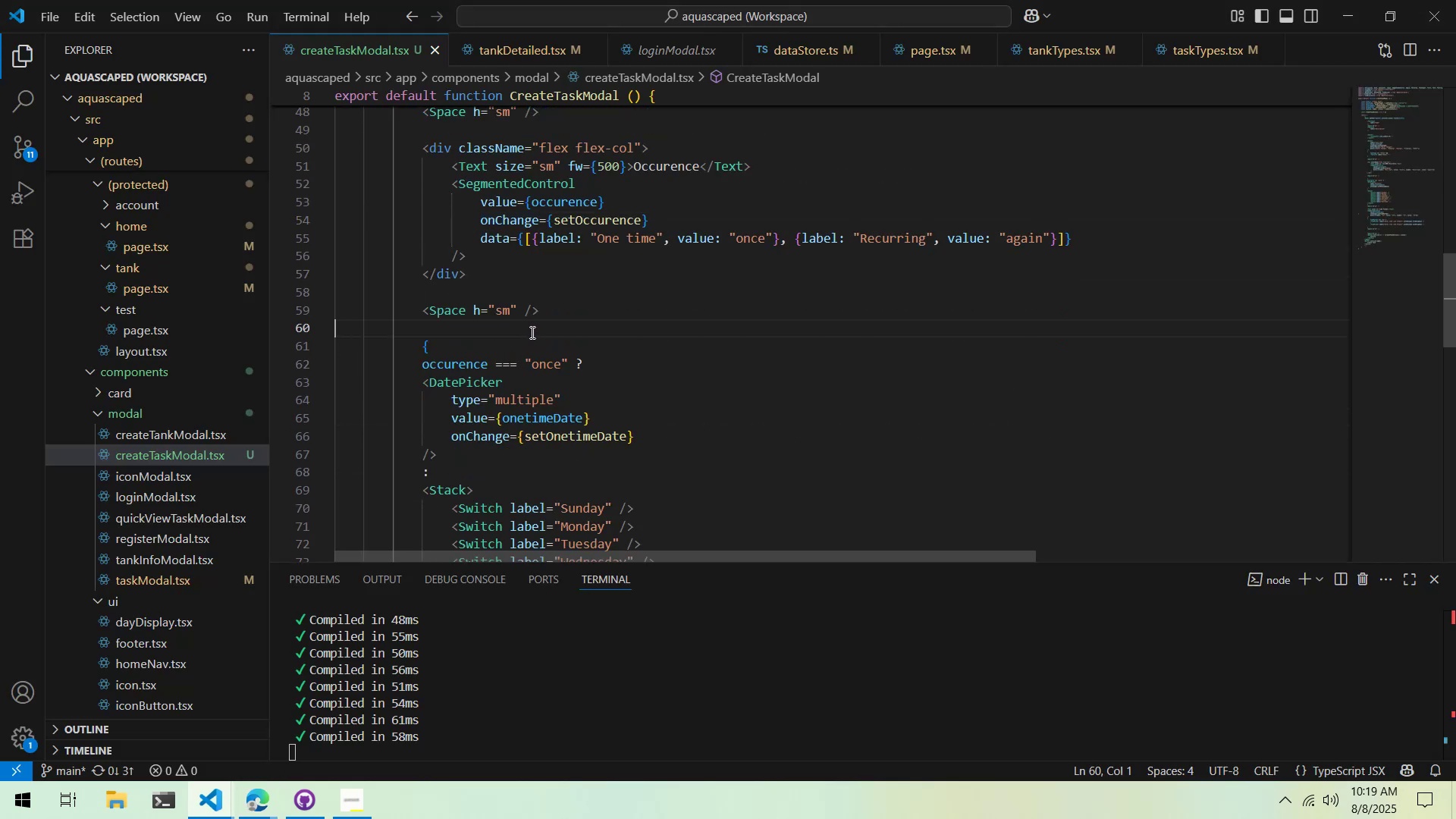 
scroll: coordinate [529, 333], scroll_direction: down, amount: 7.0
 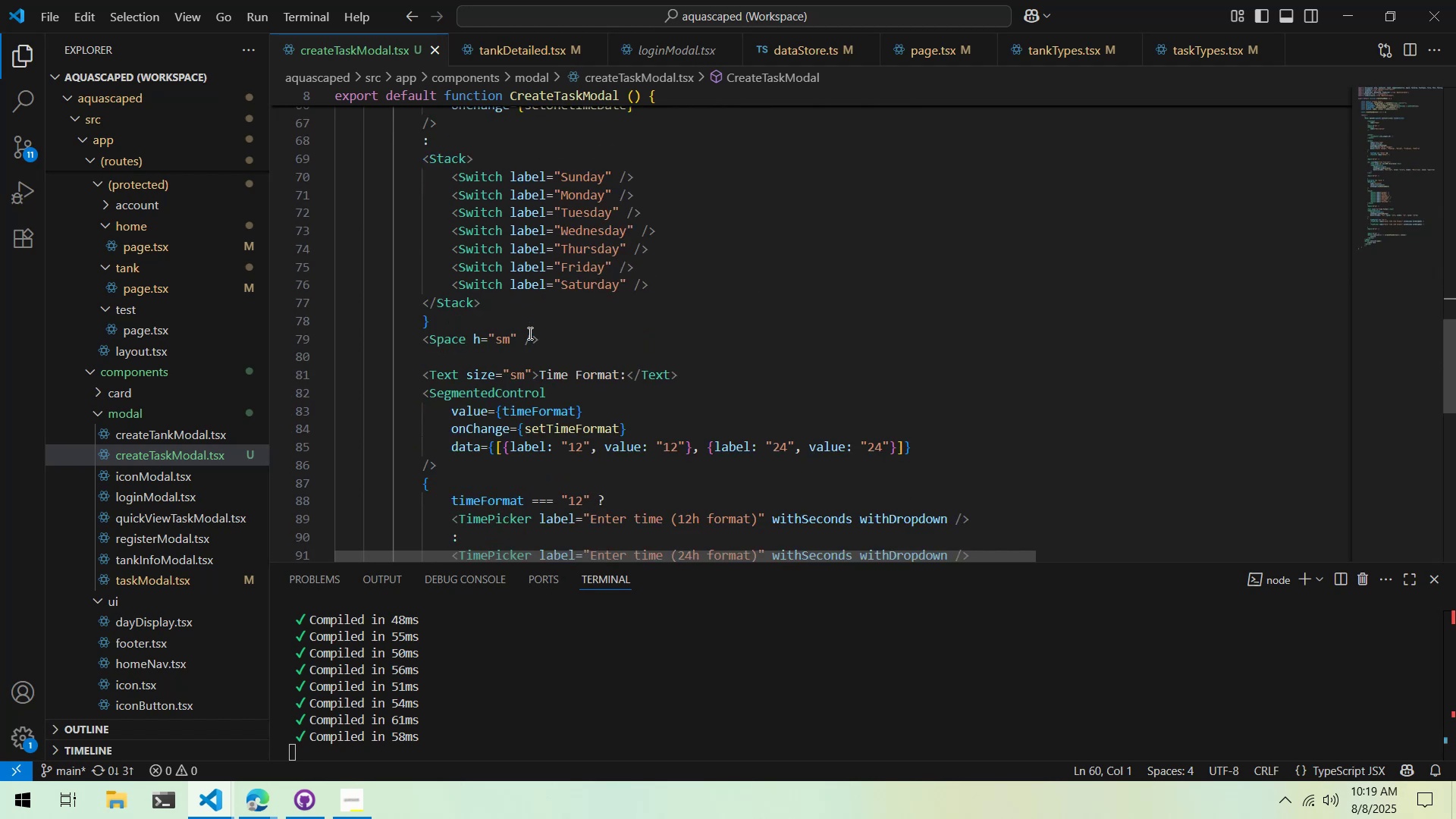 
scroll: coordinate [529, 334], scroll_direction: none, amount: 0.0
 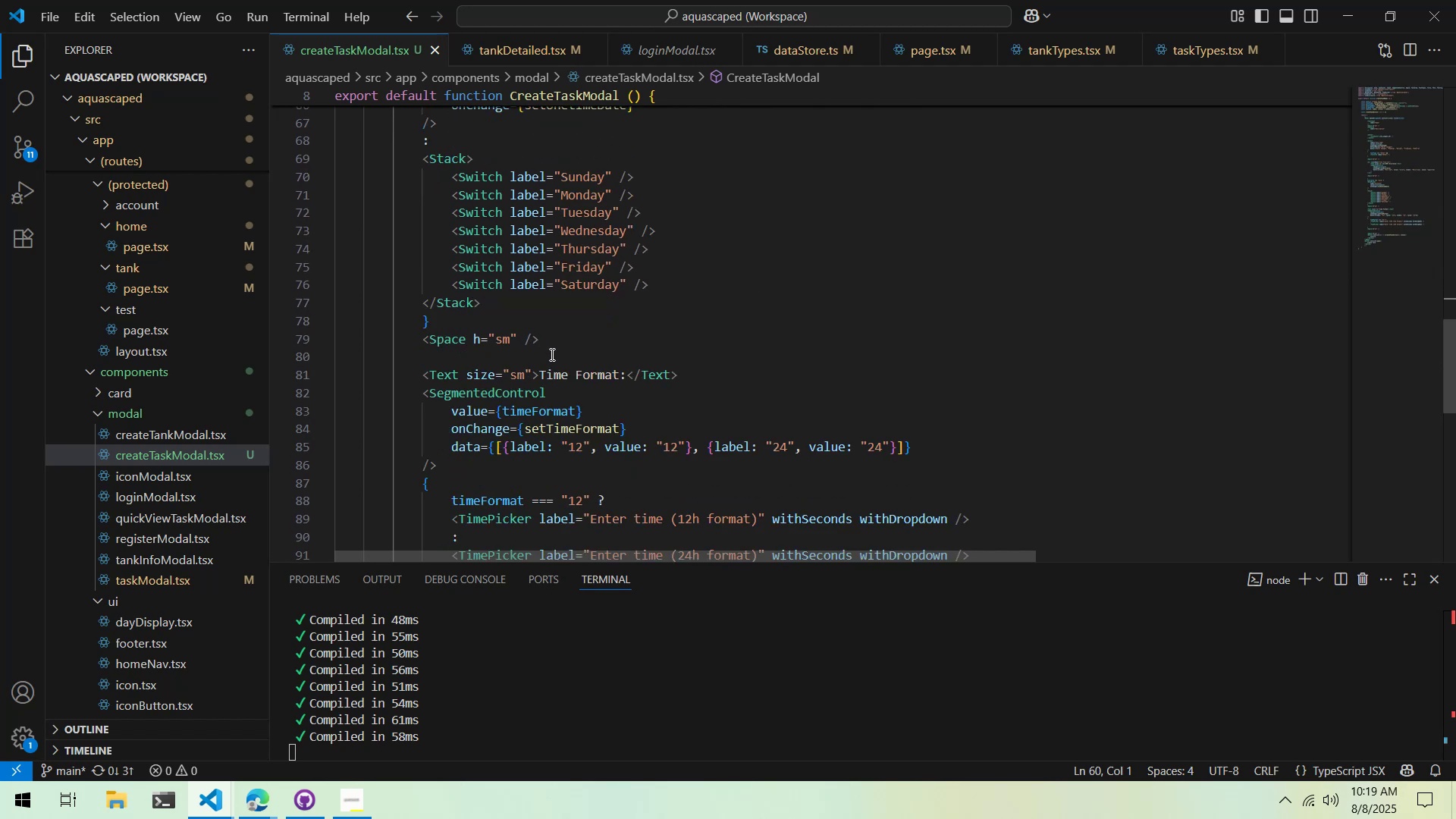 
left_click([551, 354])
 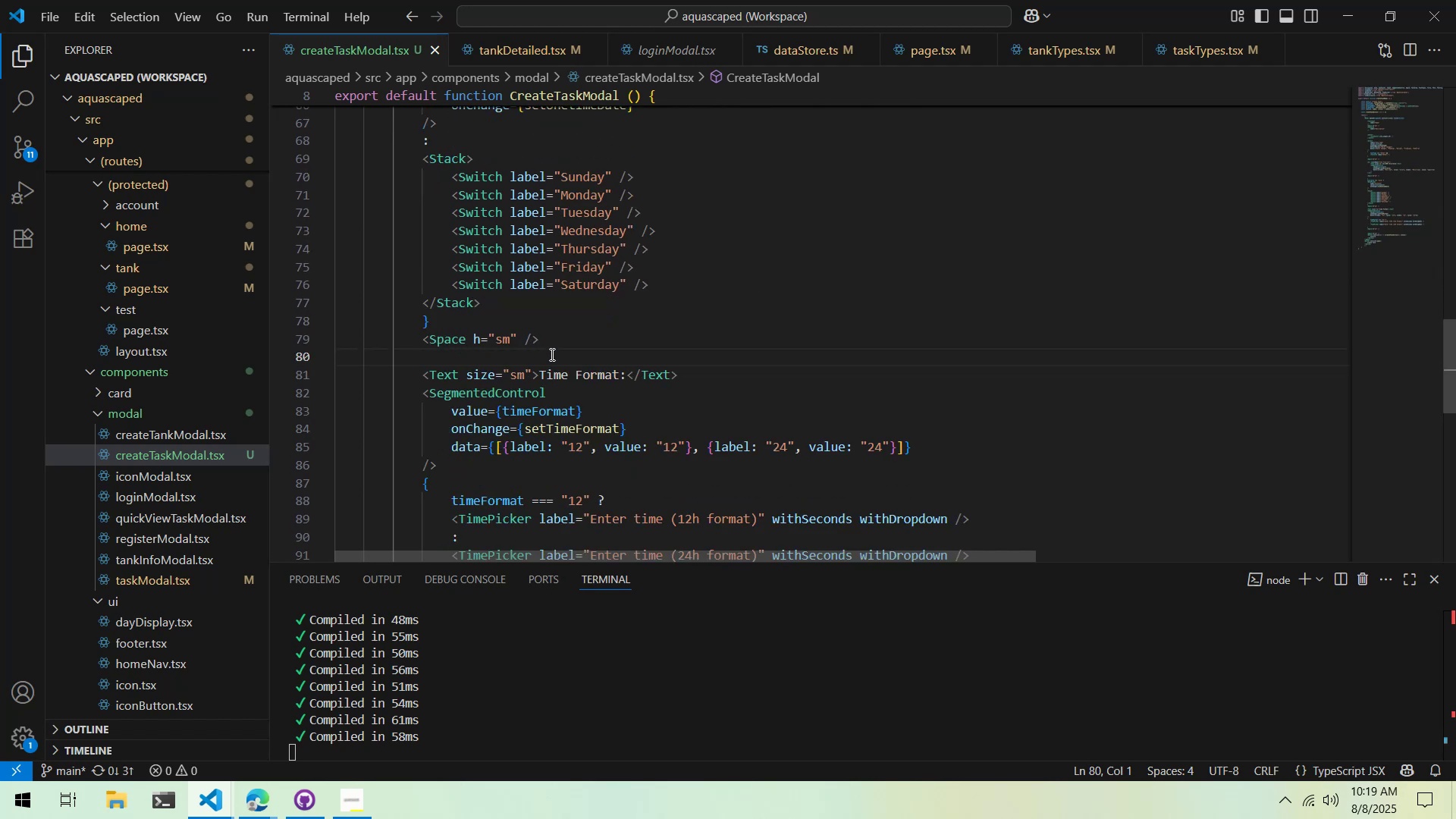 
key(Tab)
type(<div>)
 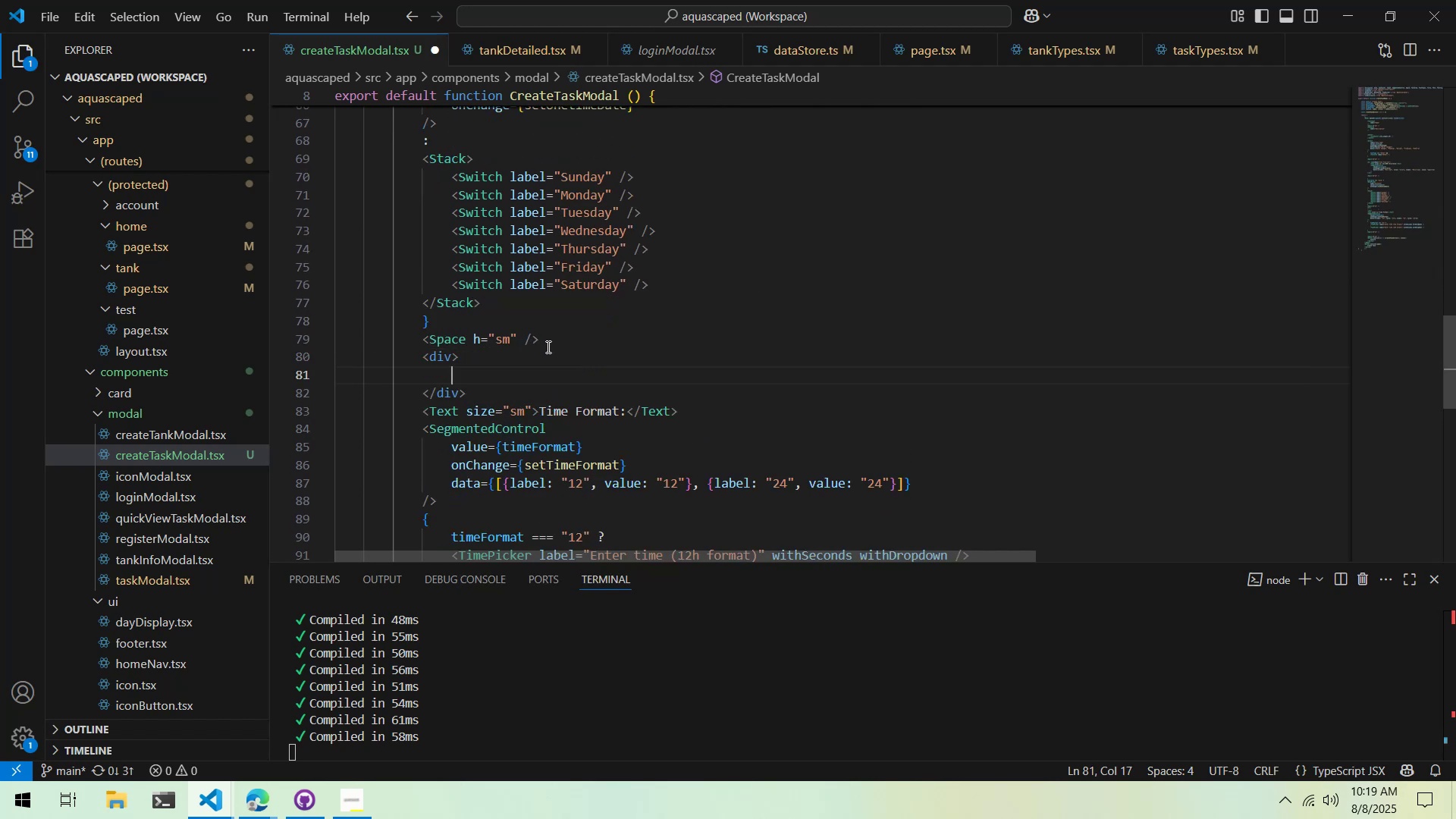 
 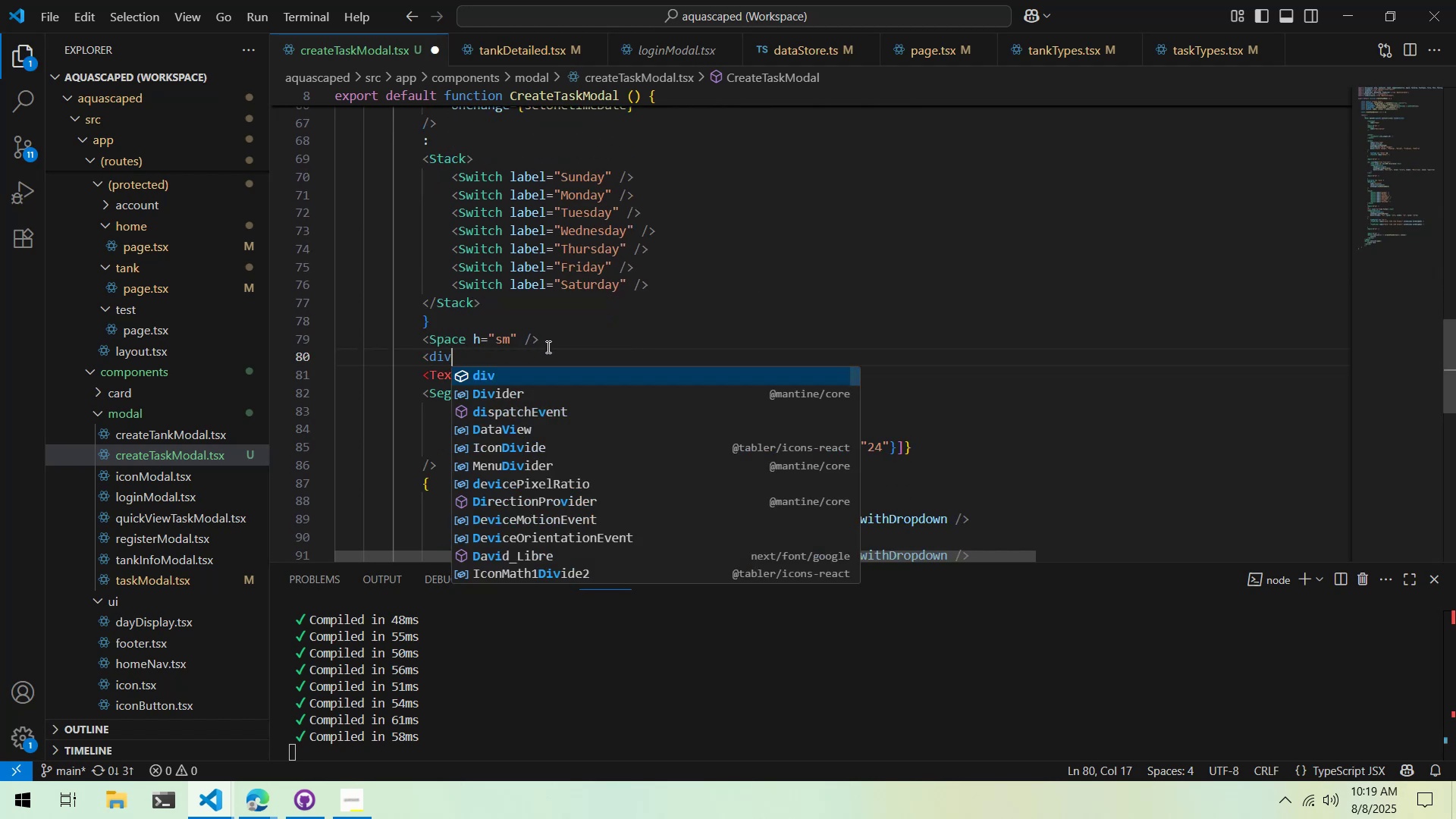 
key(Enter)
 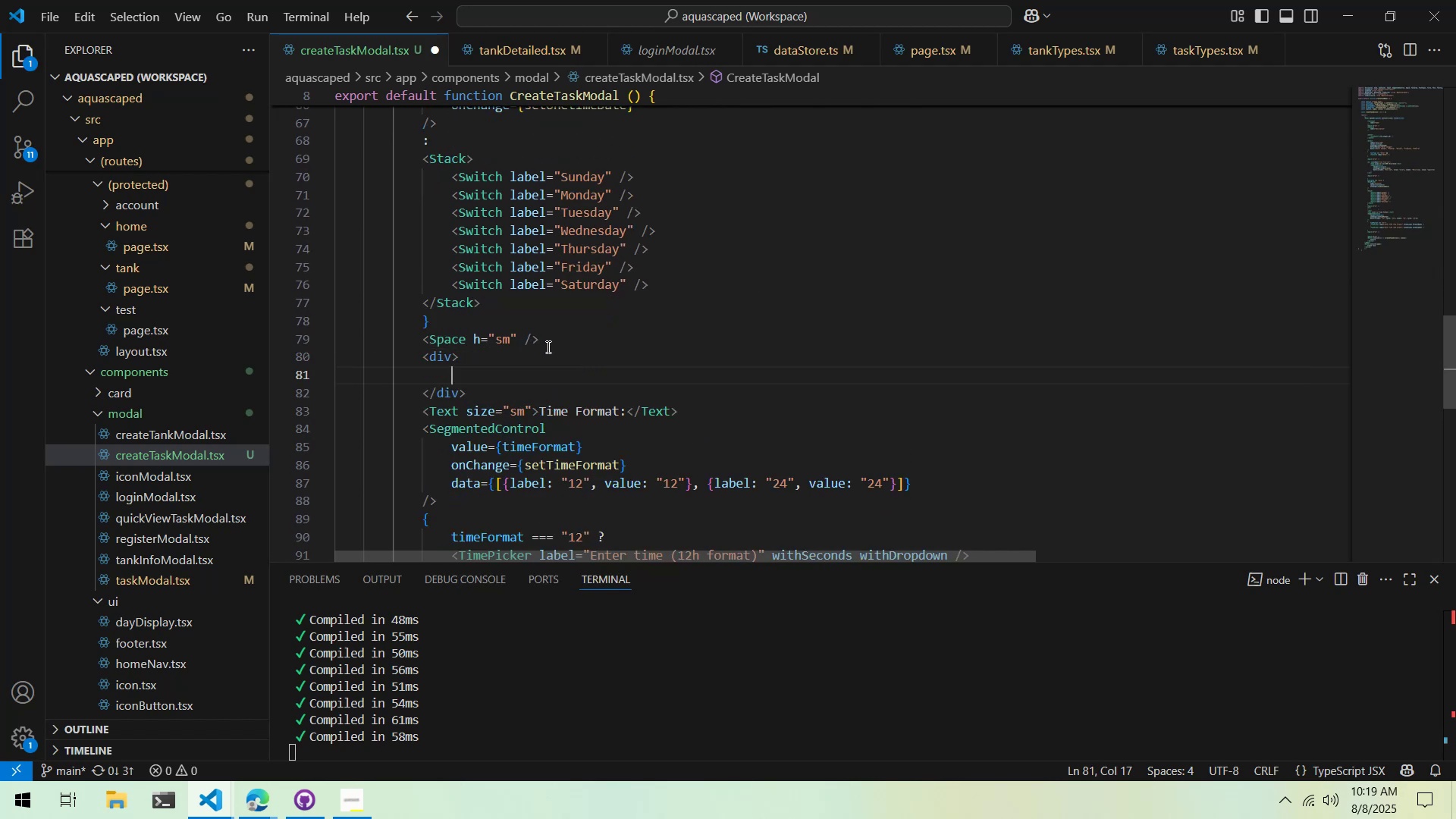 
scroll: coordinate [561, 312], scroll_direction: up, amount: 11.0
 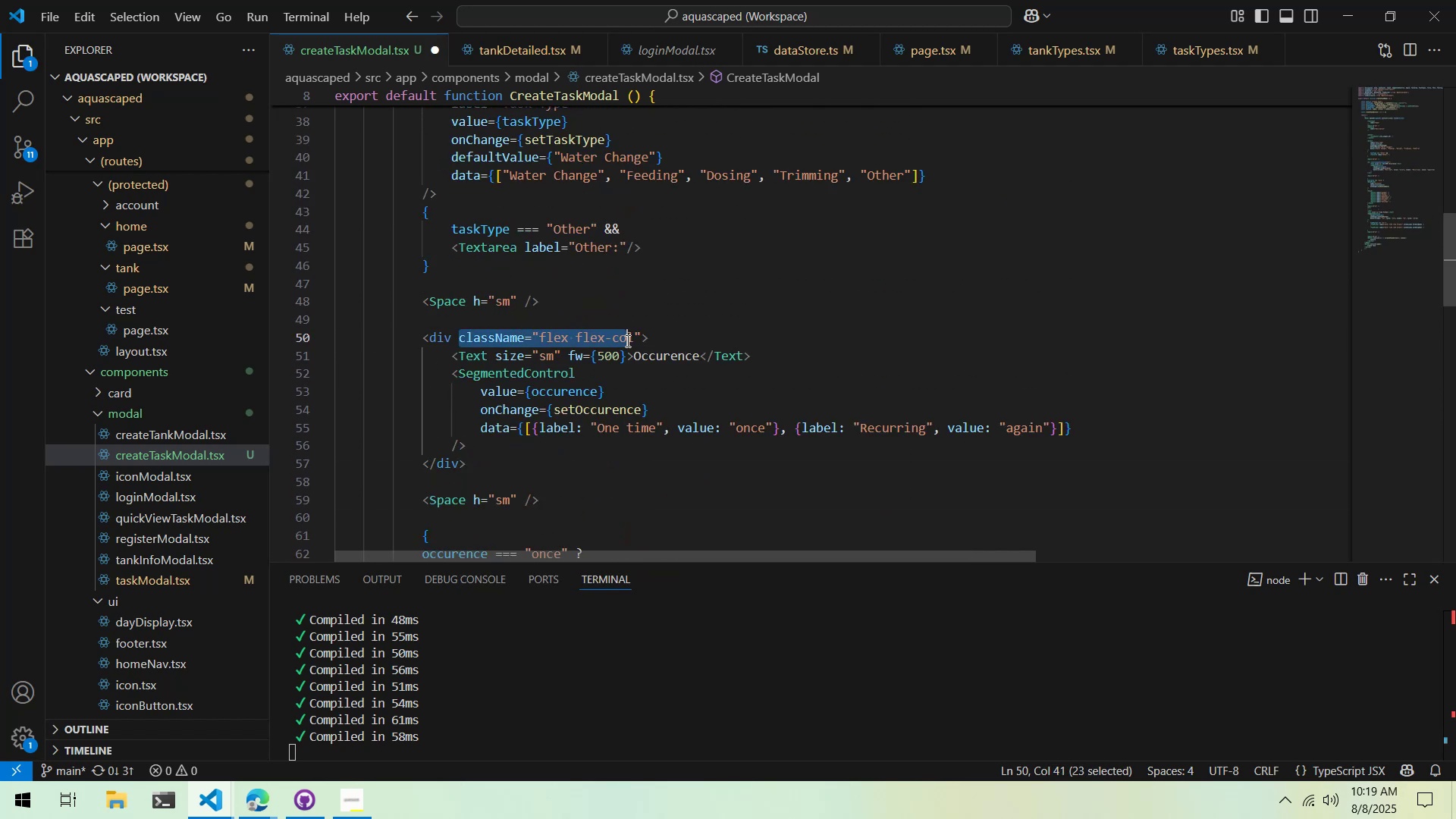 
key(Control+ControlLeft)
 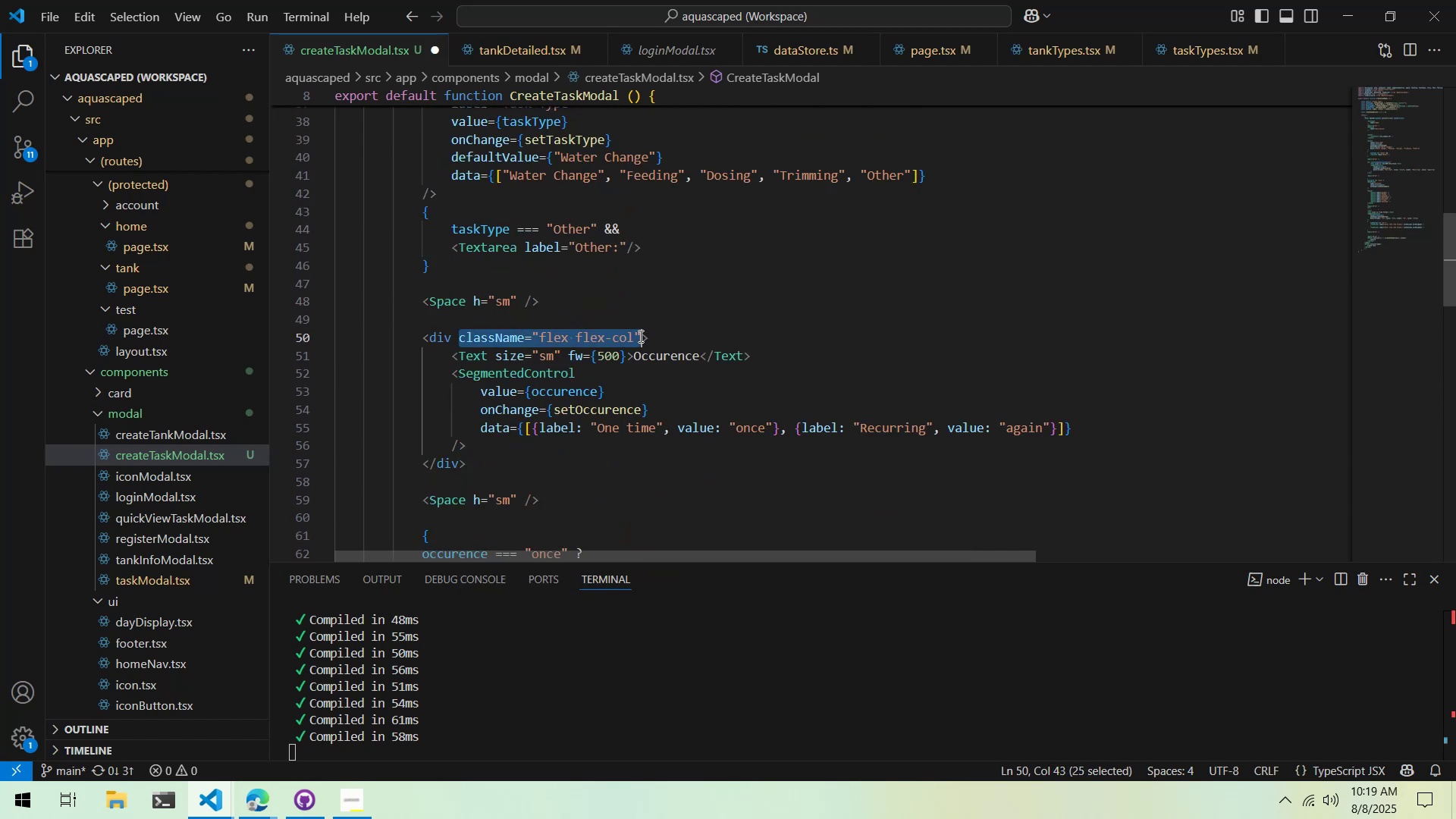 
key(Control+C)
 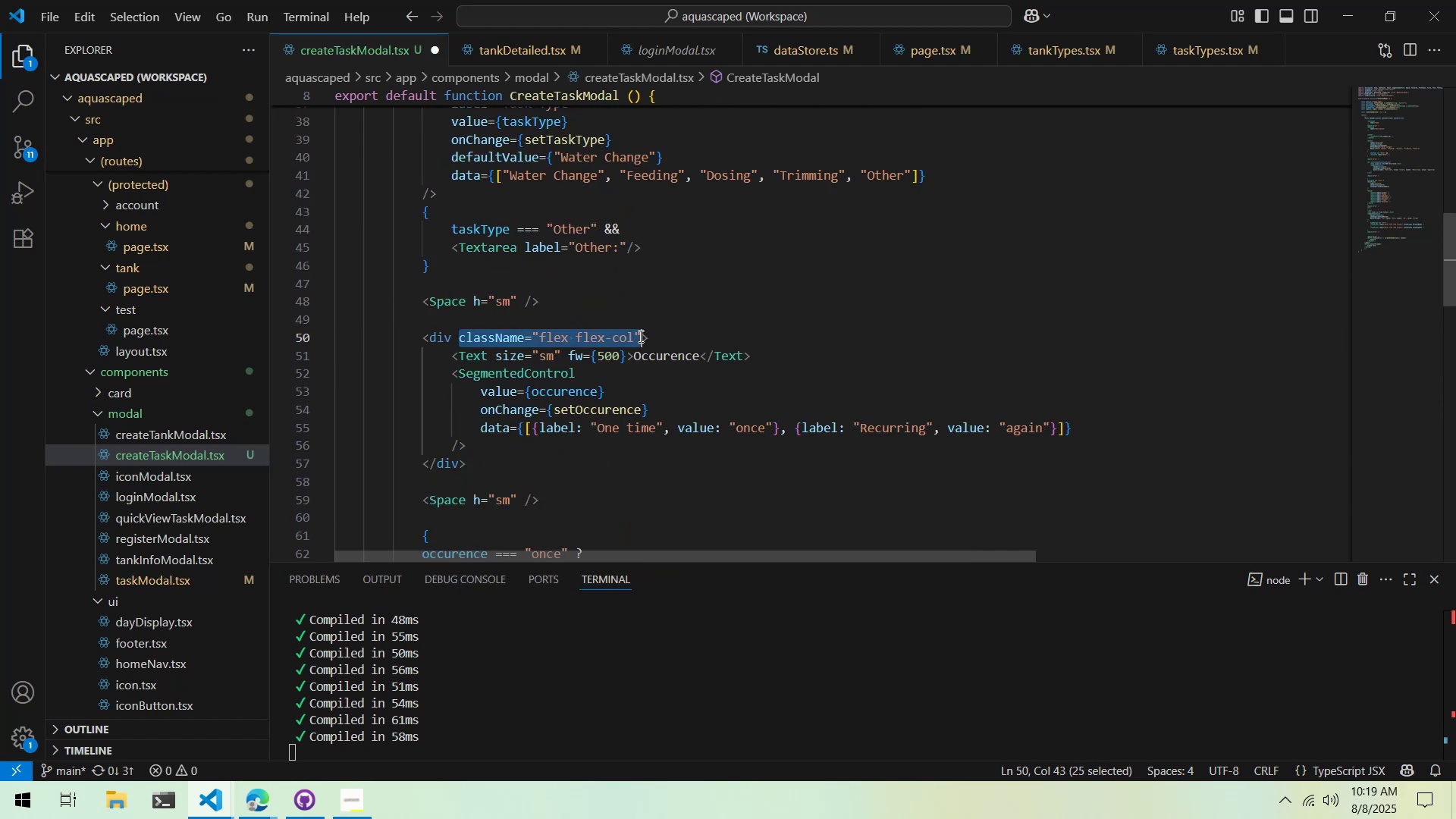 
scroll: coordinate [612, 344], scroll_direction: down, amount: 14.0
 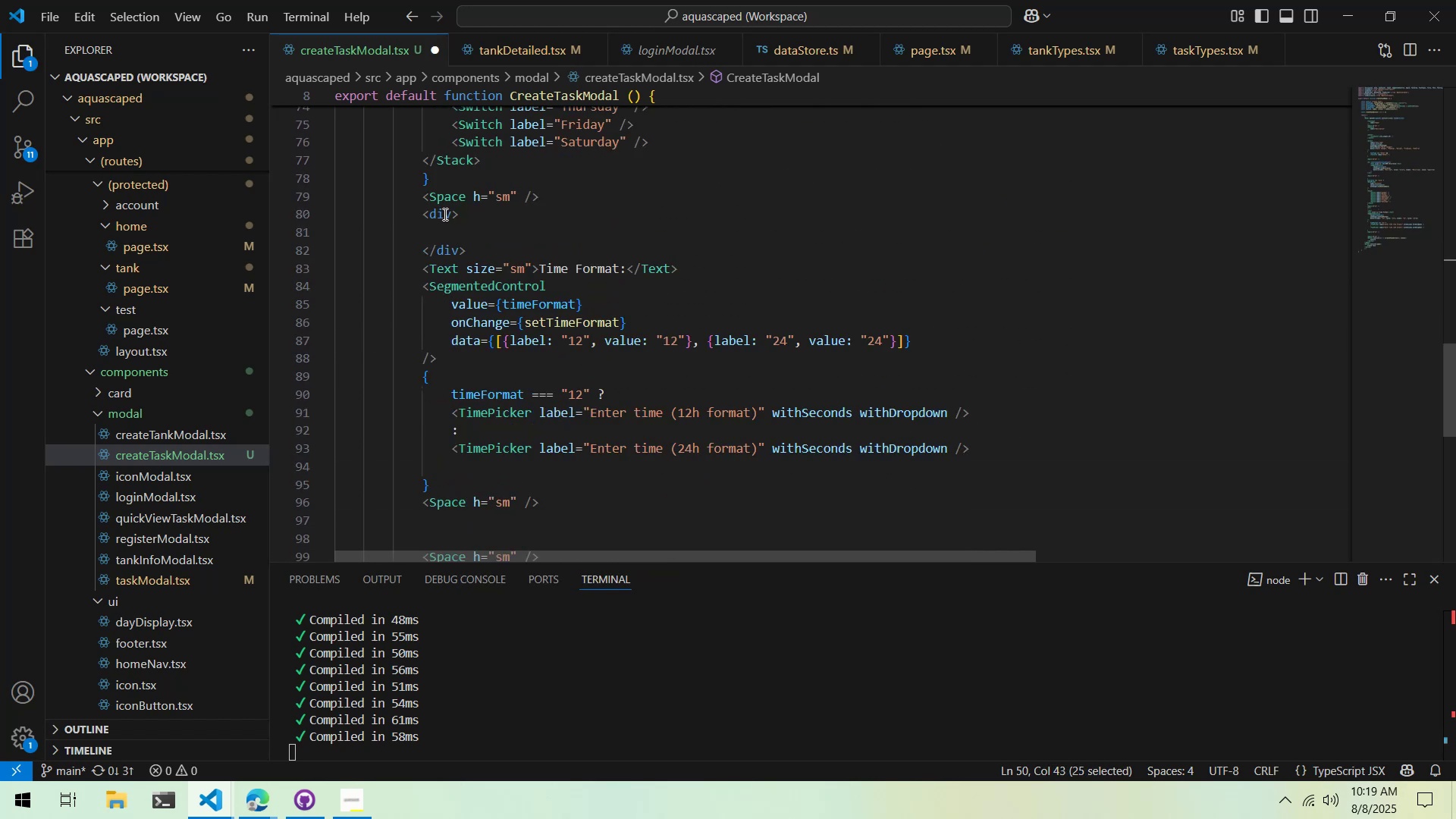 
left_click([450, 212])
 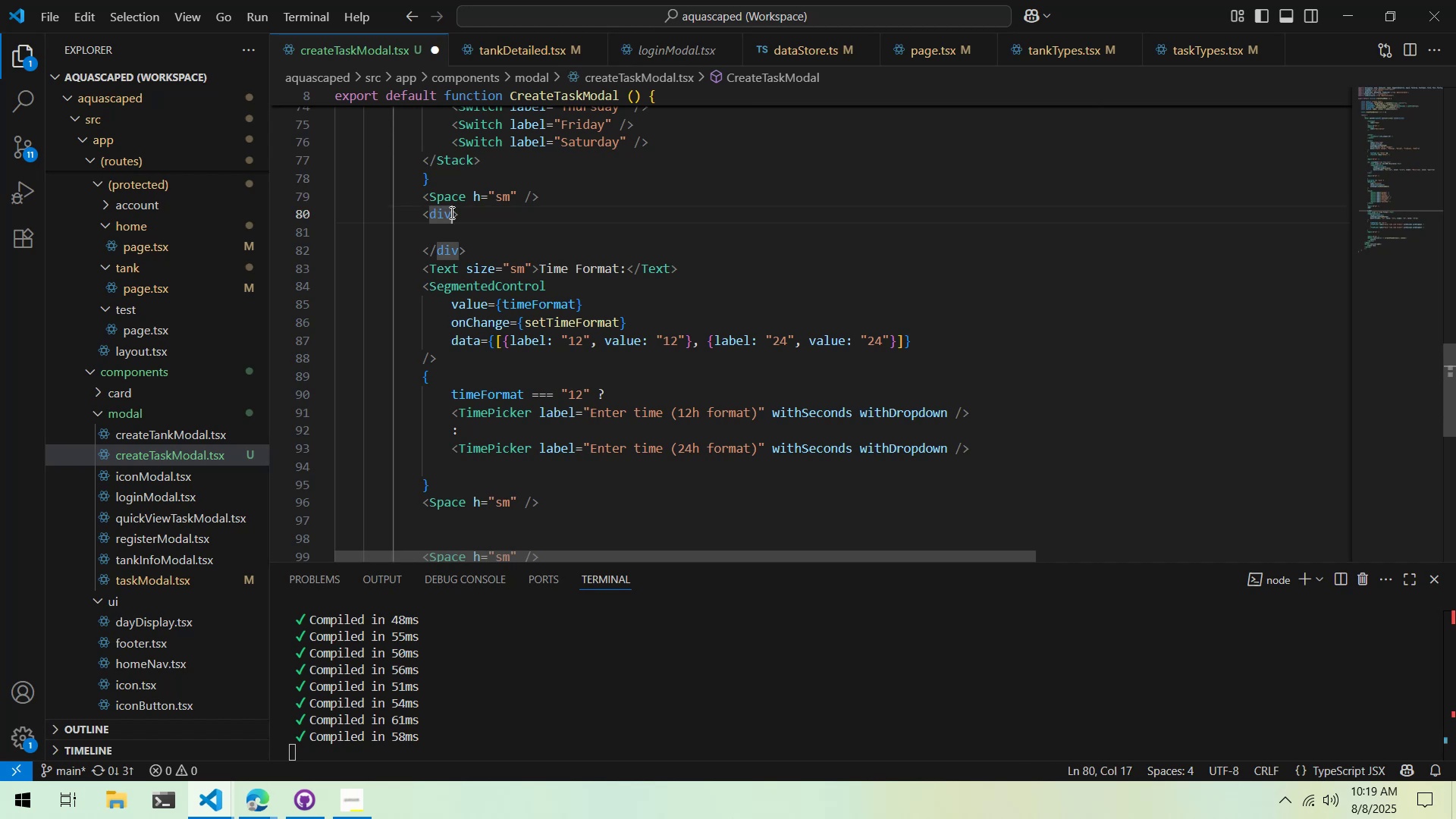 
key(Space)
 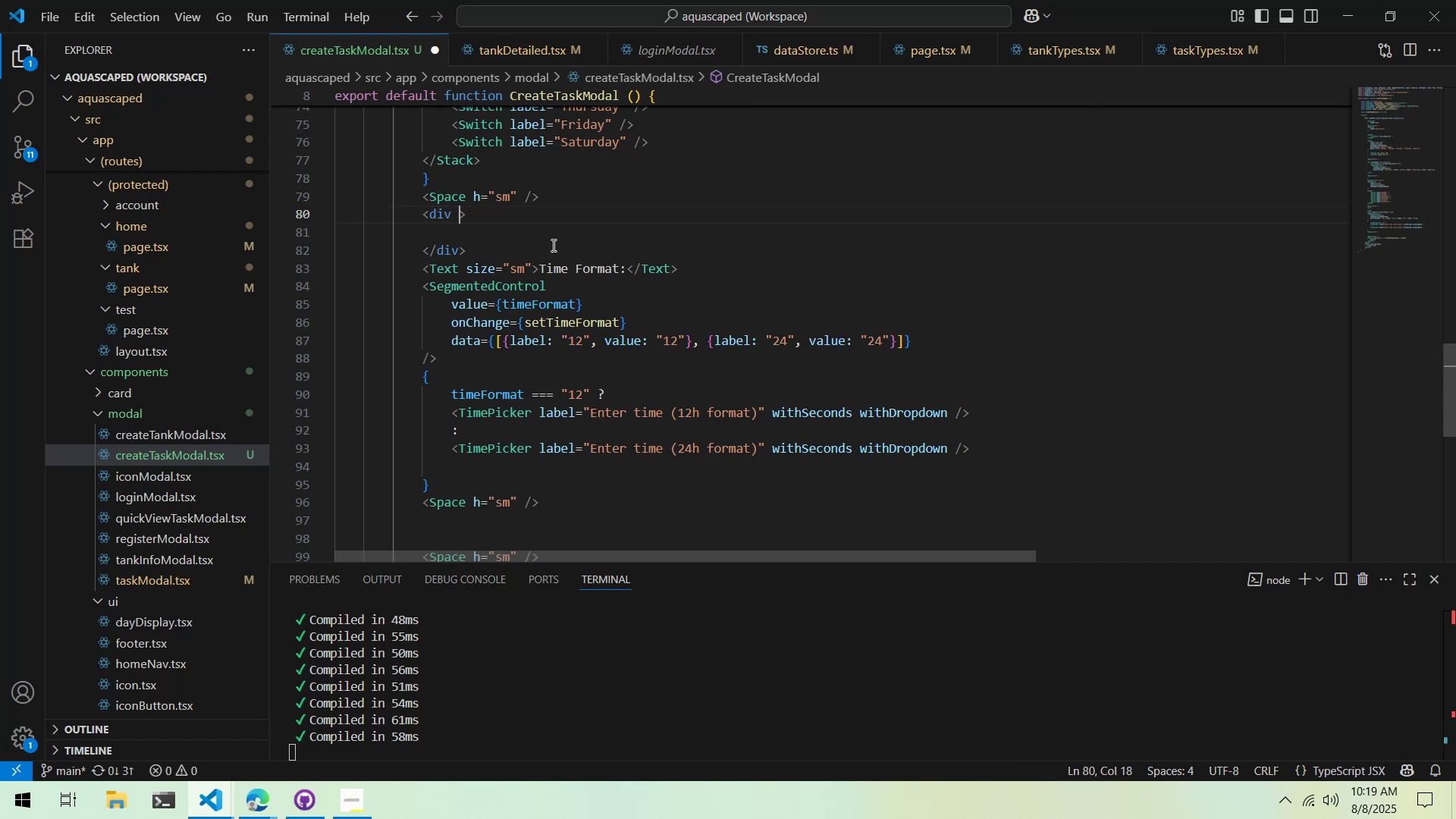 
key(Control+ControlLeft)
 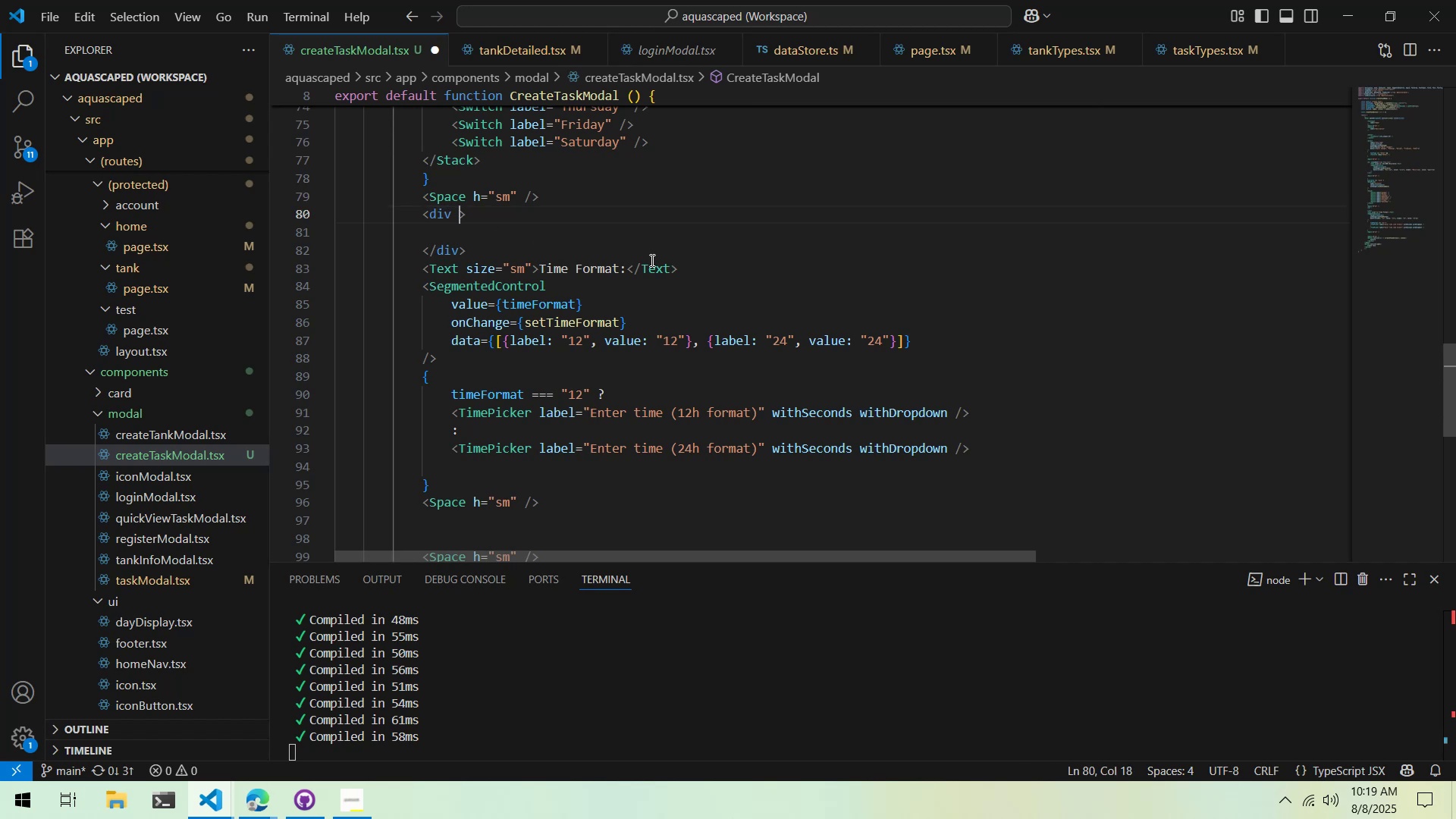 
key(Control+V)
 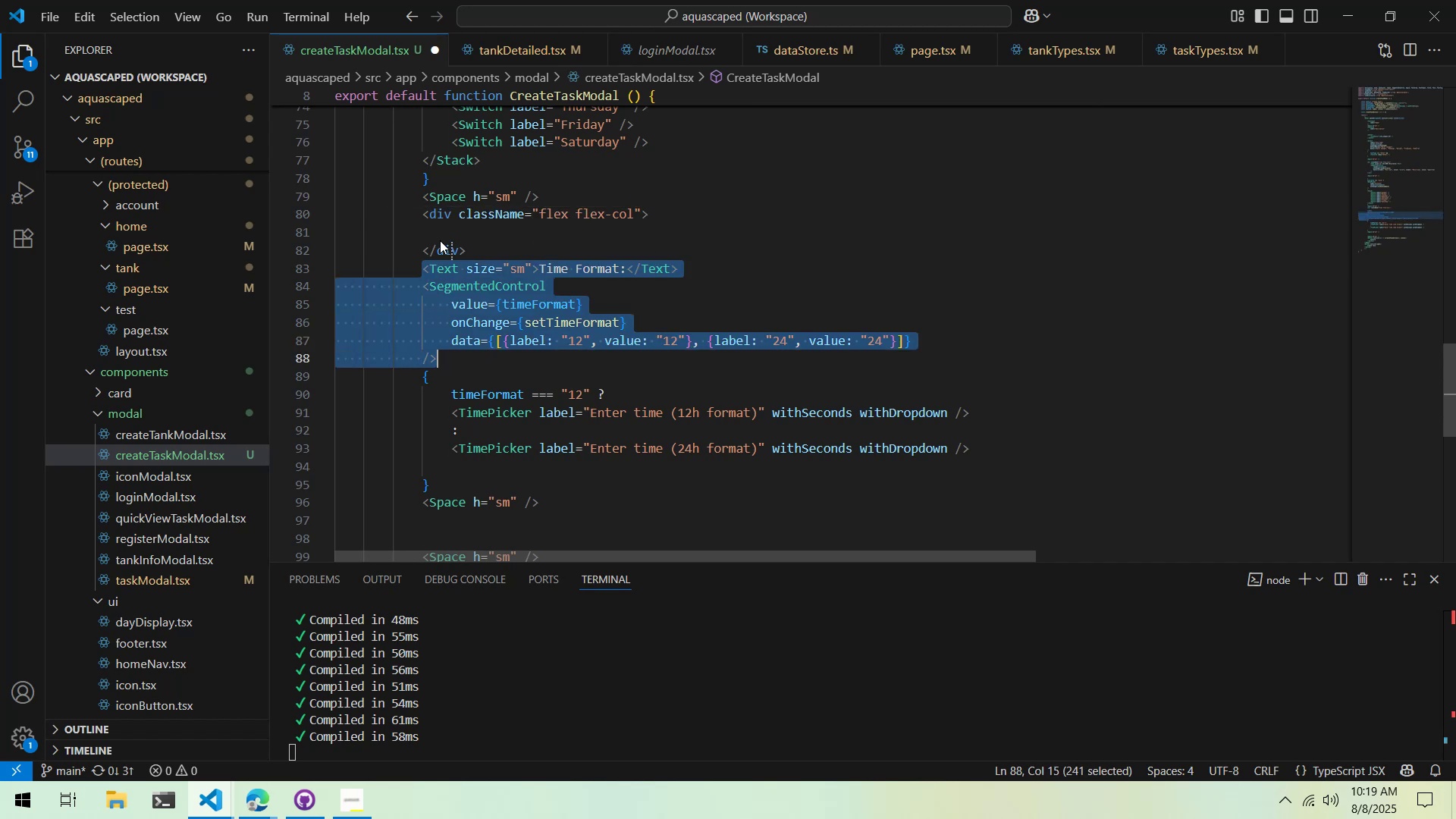 
key(Tab)
 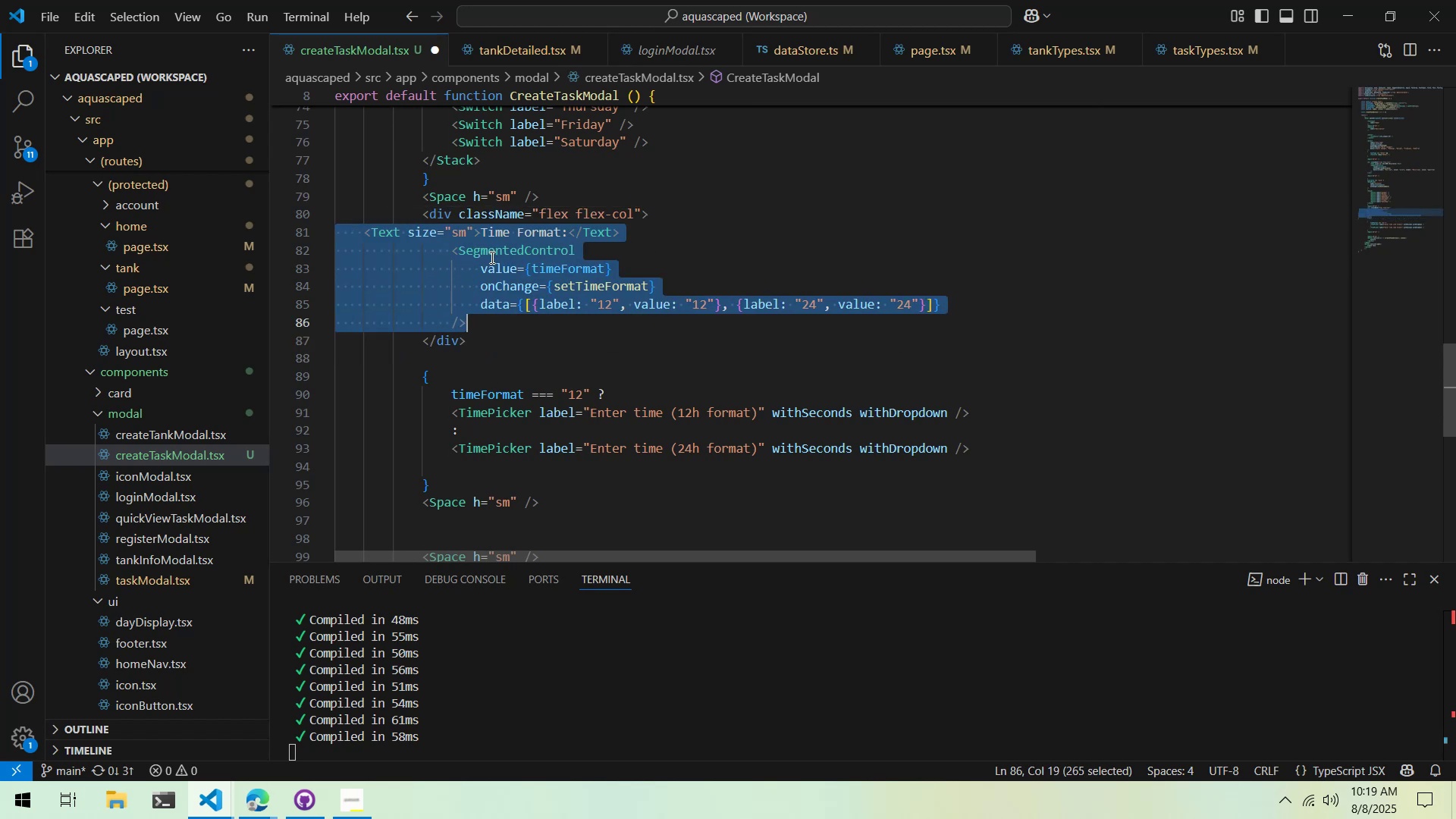 
key(Tab)
 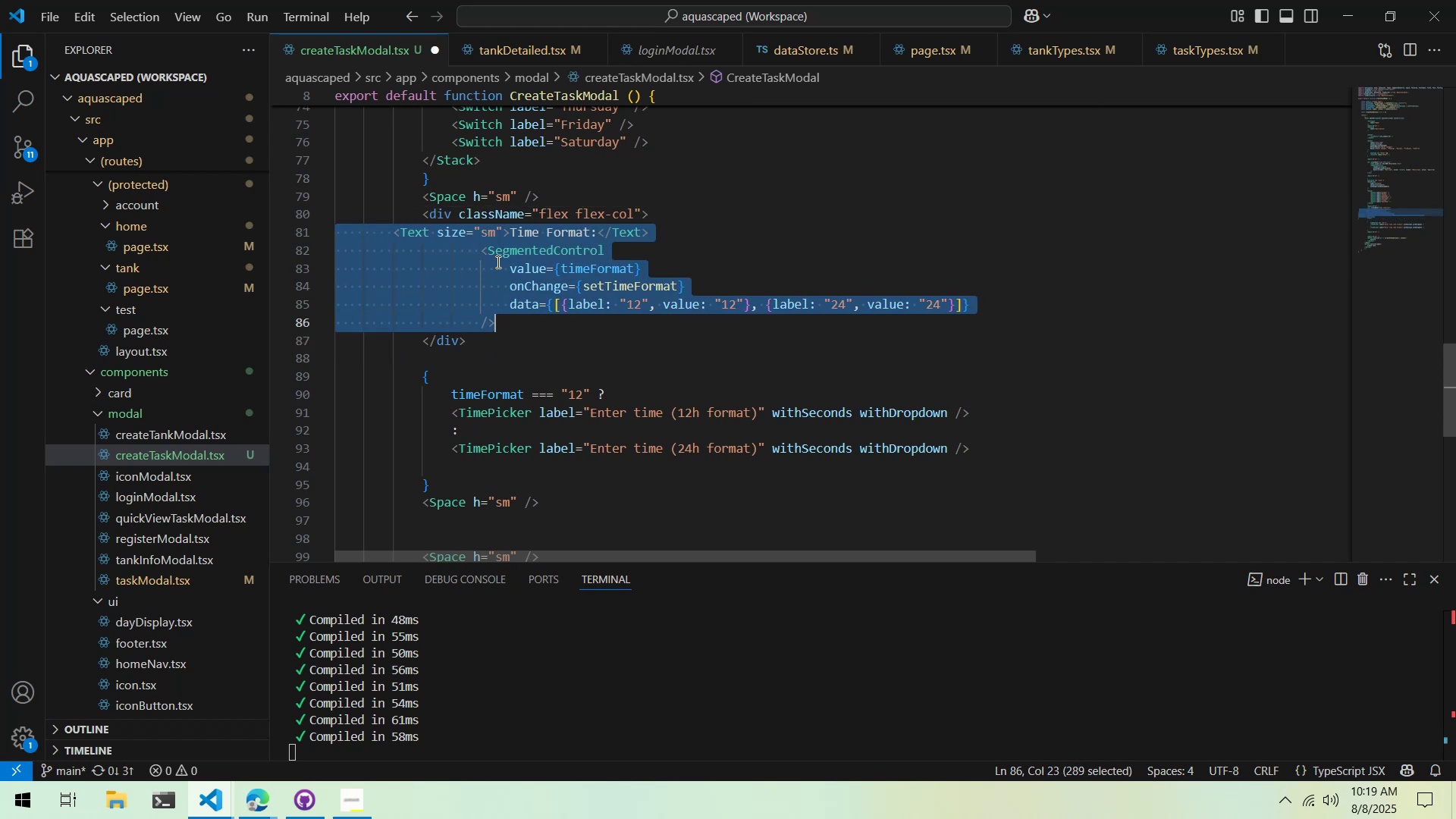 
key(Tab)
 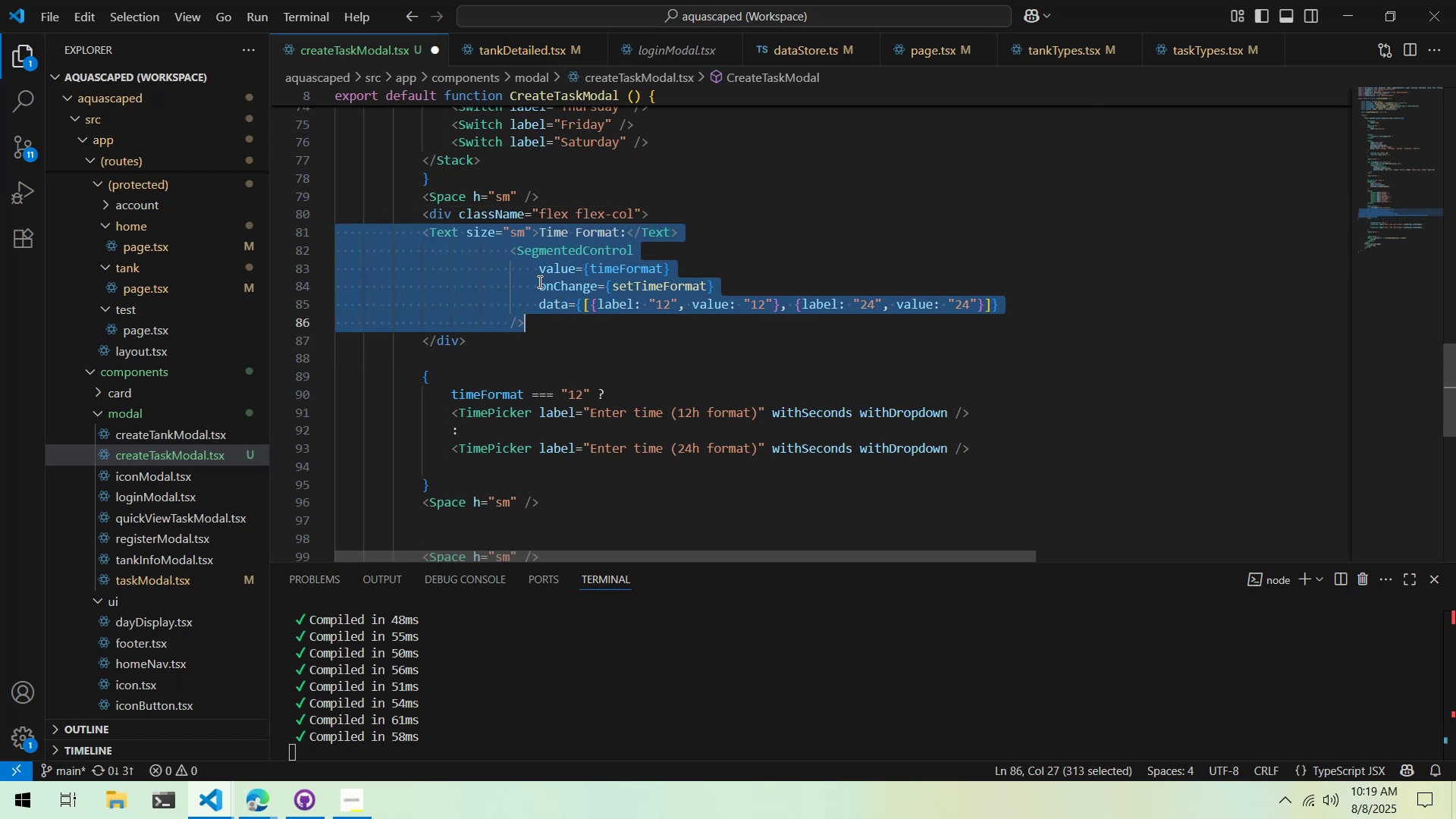 
left_click([541, 281])
 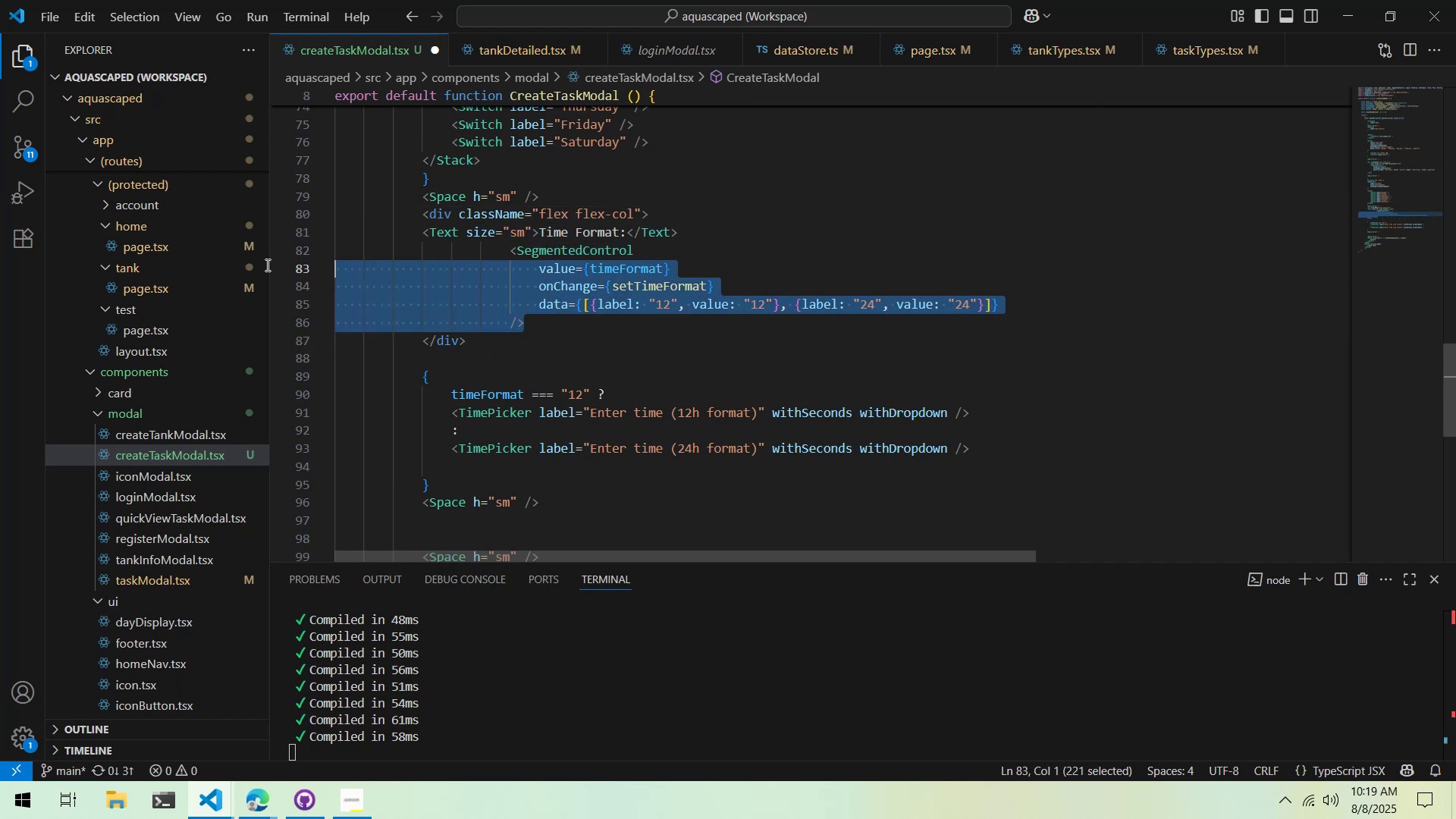 
key(Shift+Tab)
 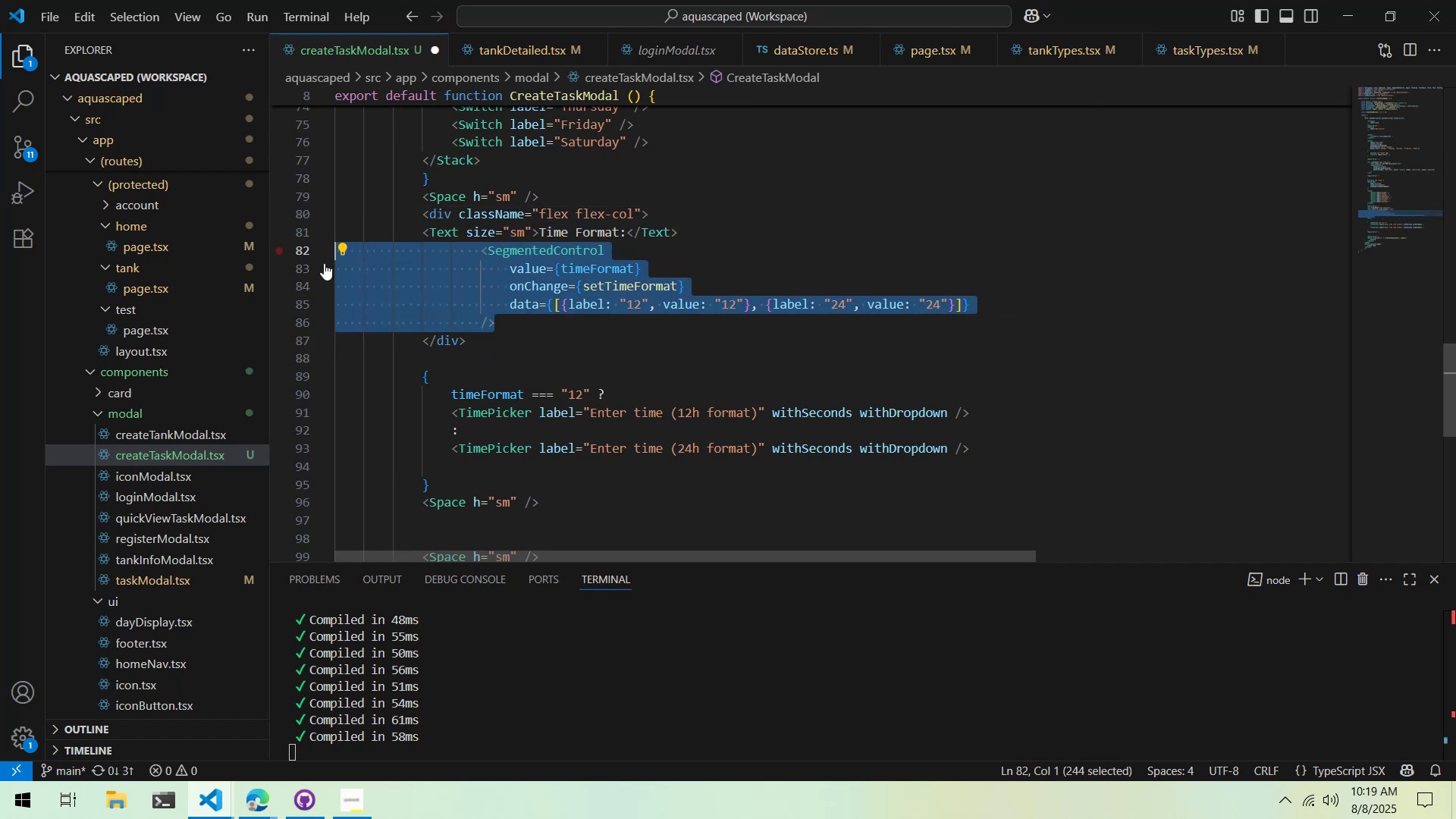 
key(Shift+Tab)
 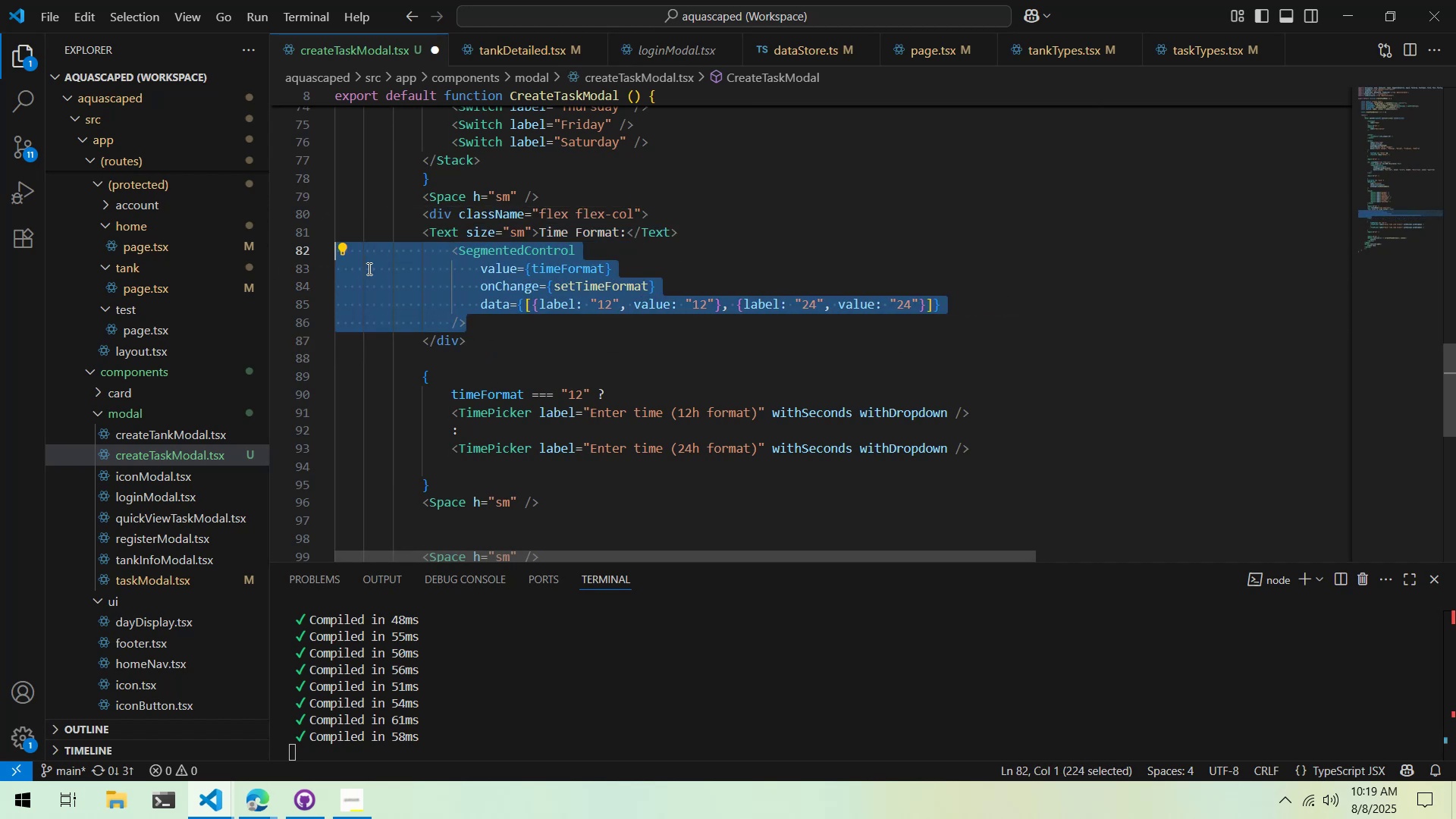 
key(Shift+Tab)
 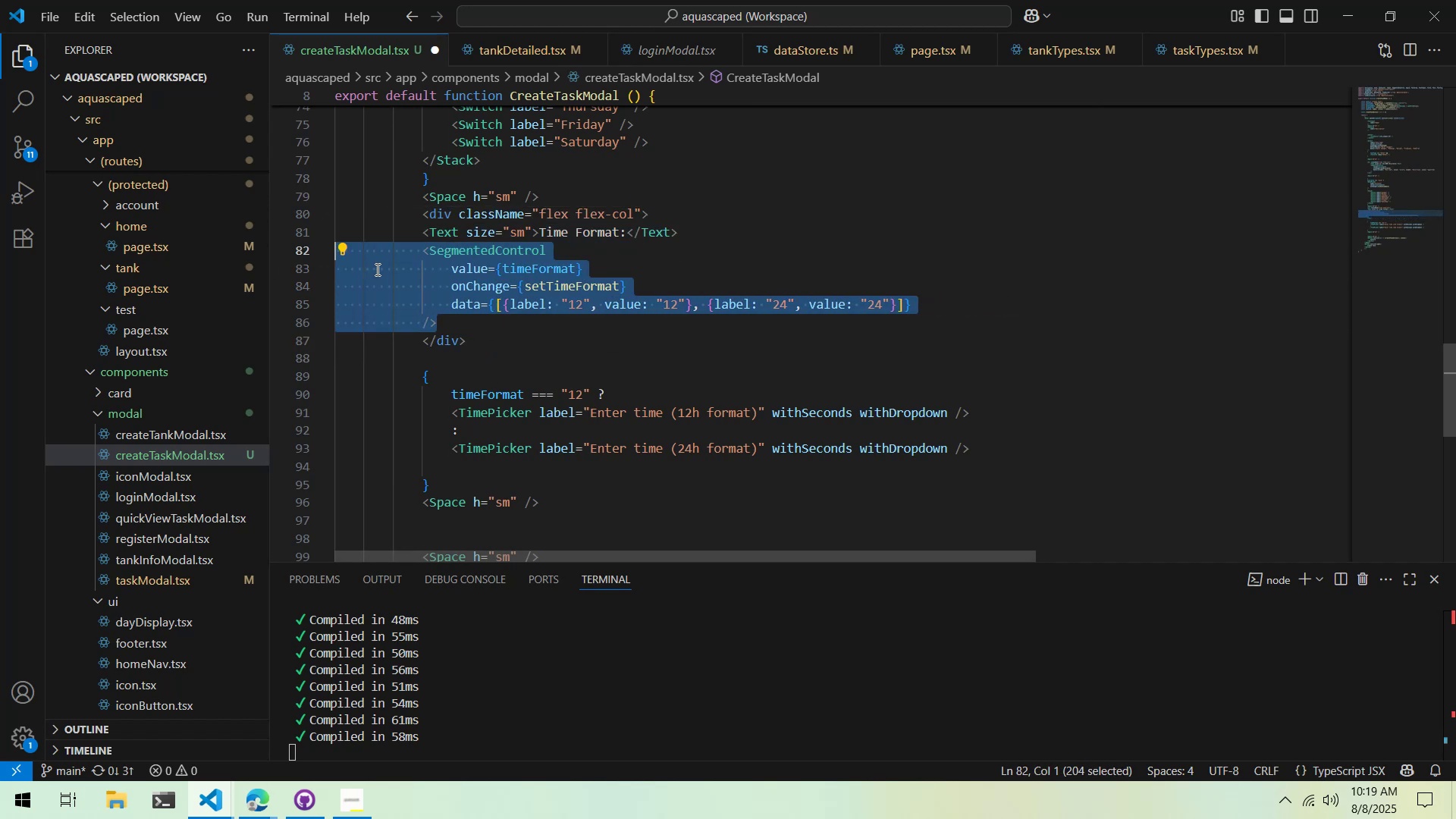 
key(Shift+Tab)
 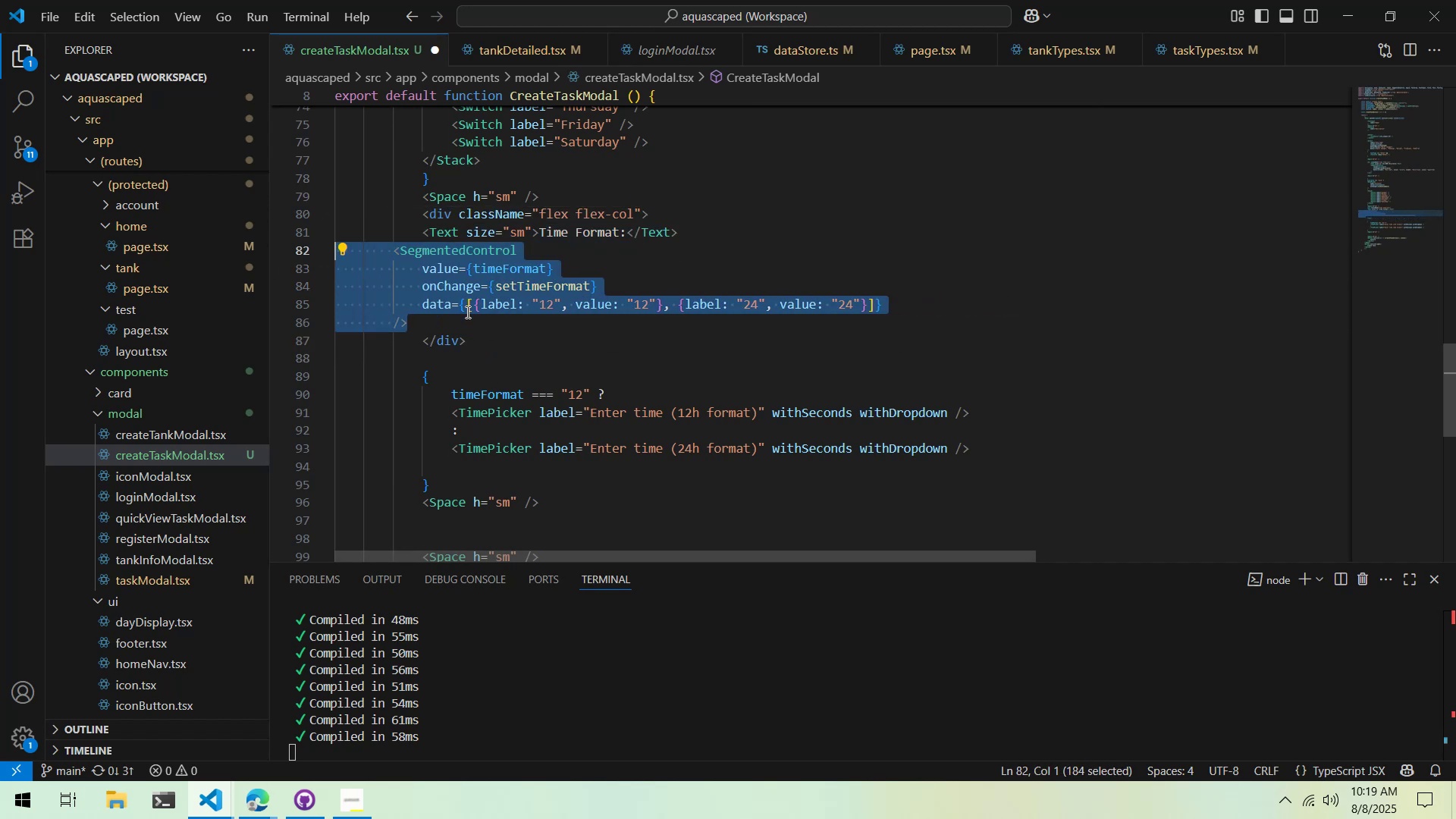 
key(Tab)
 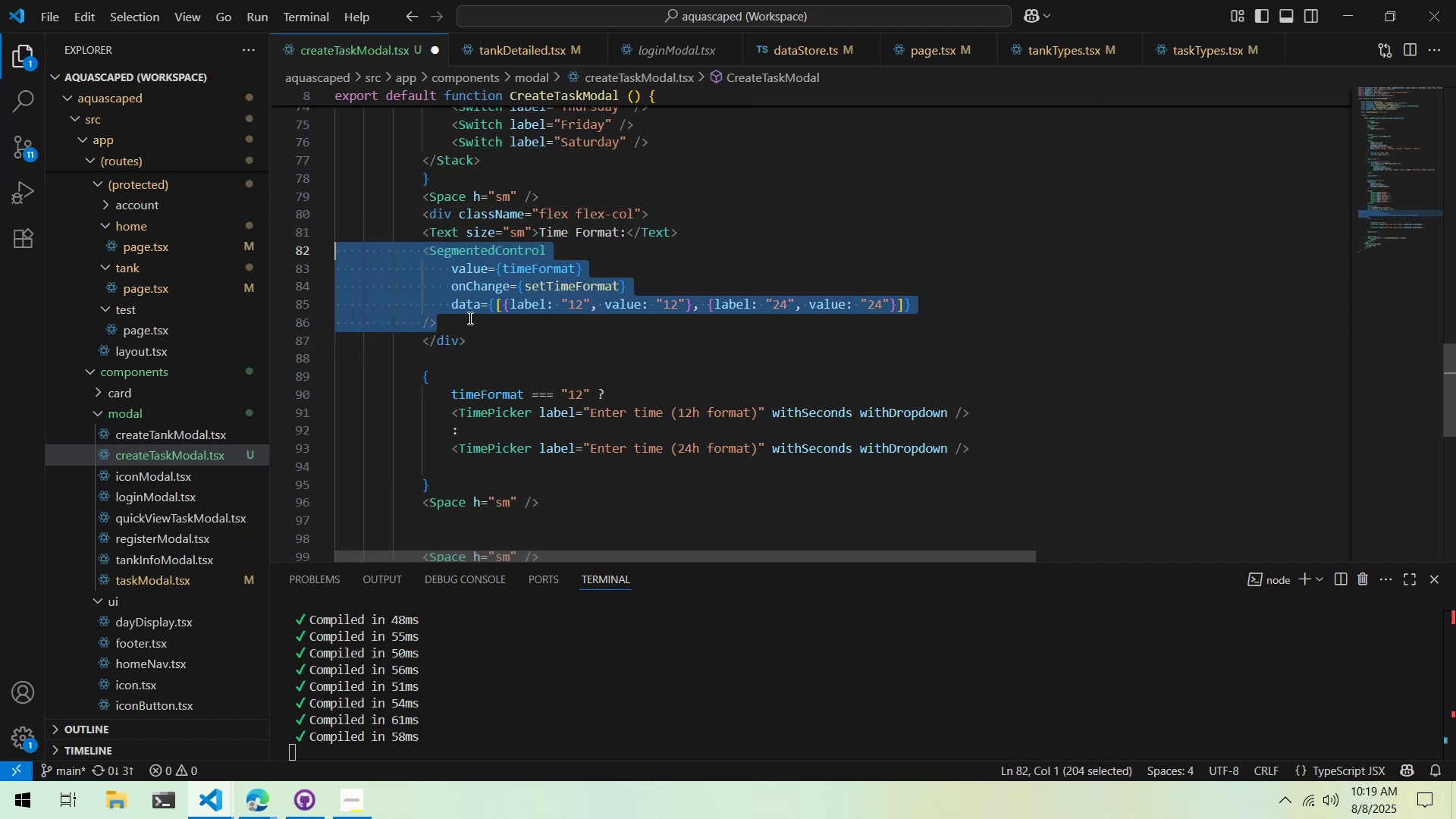 
left_click([469, 318])
 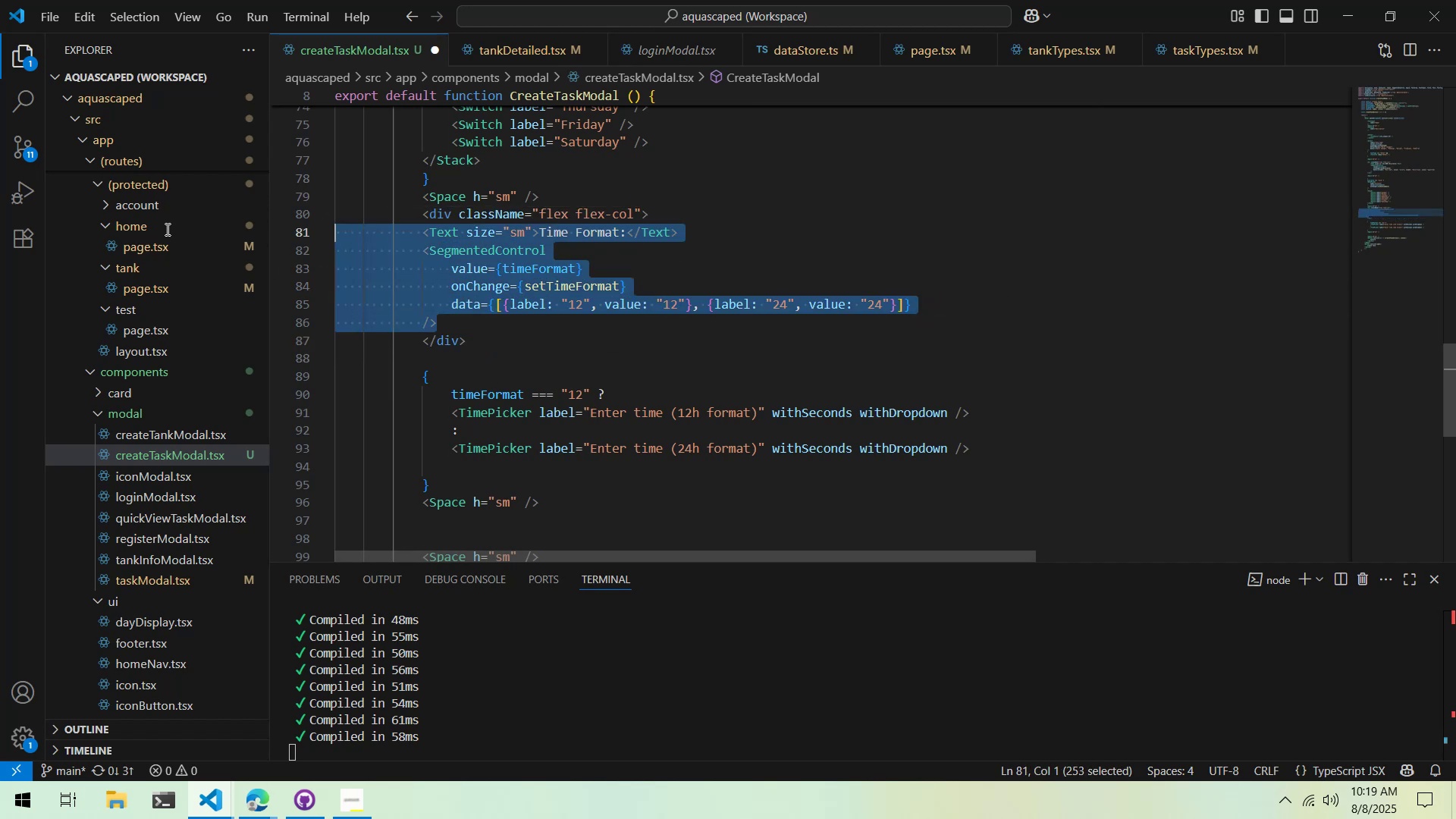 
key(Tab)
 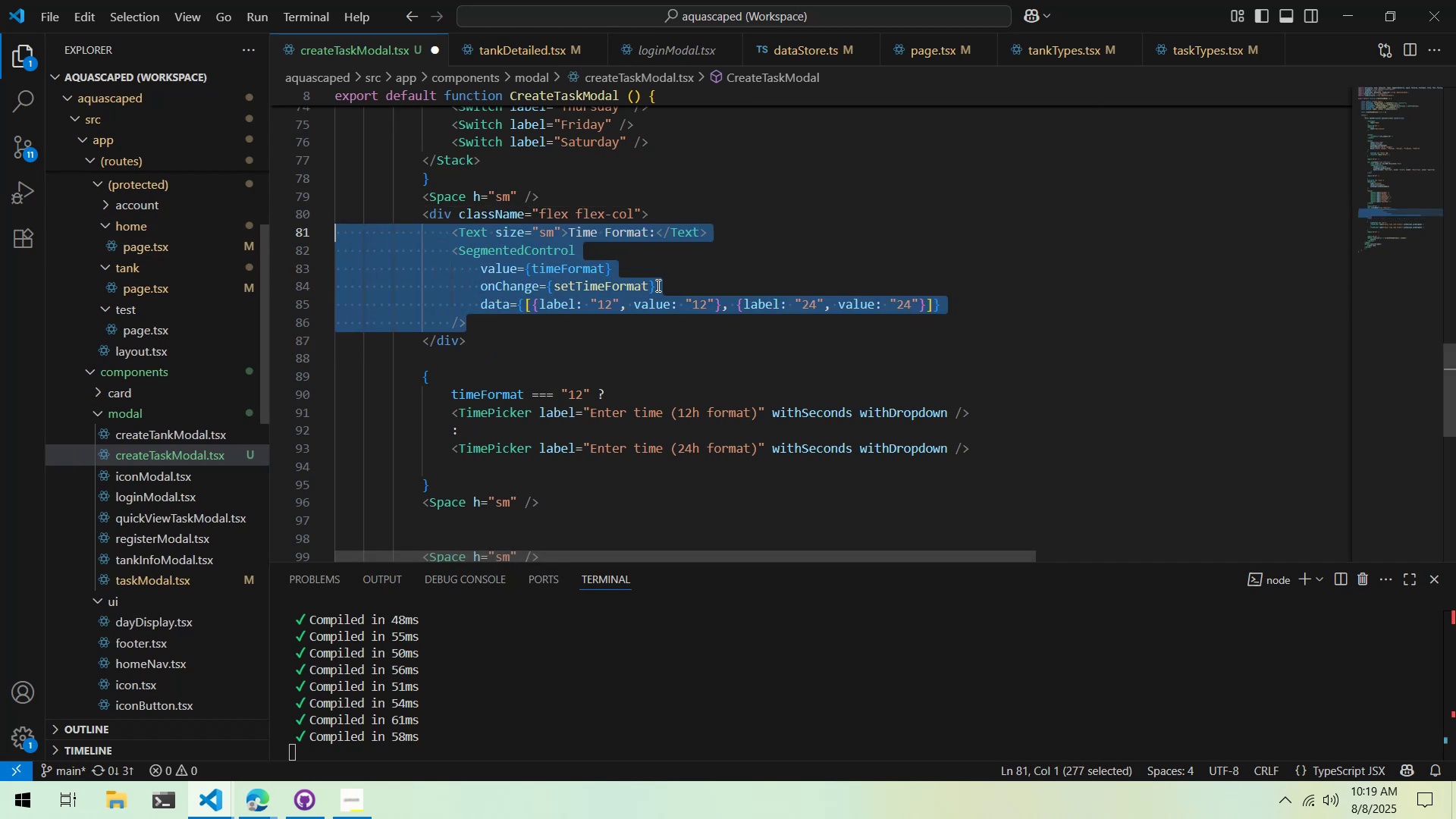 
left_click([683, 286])
 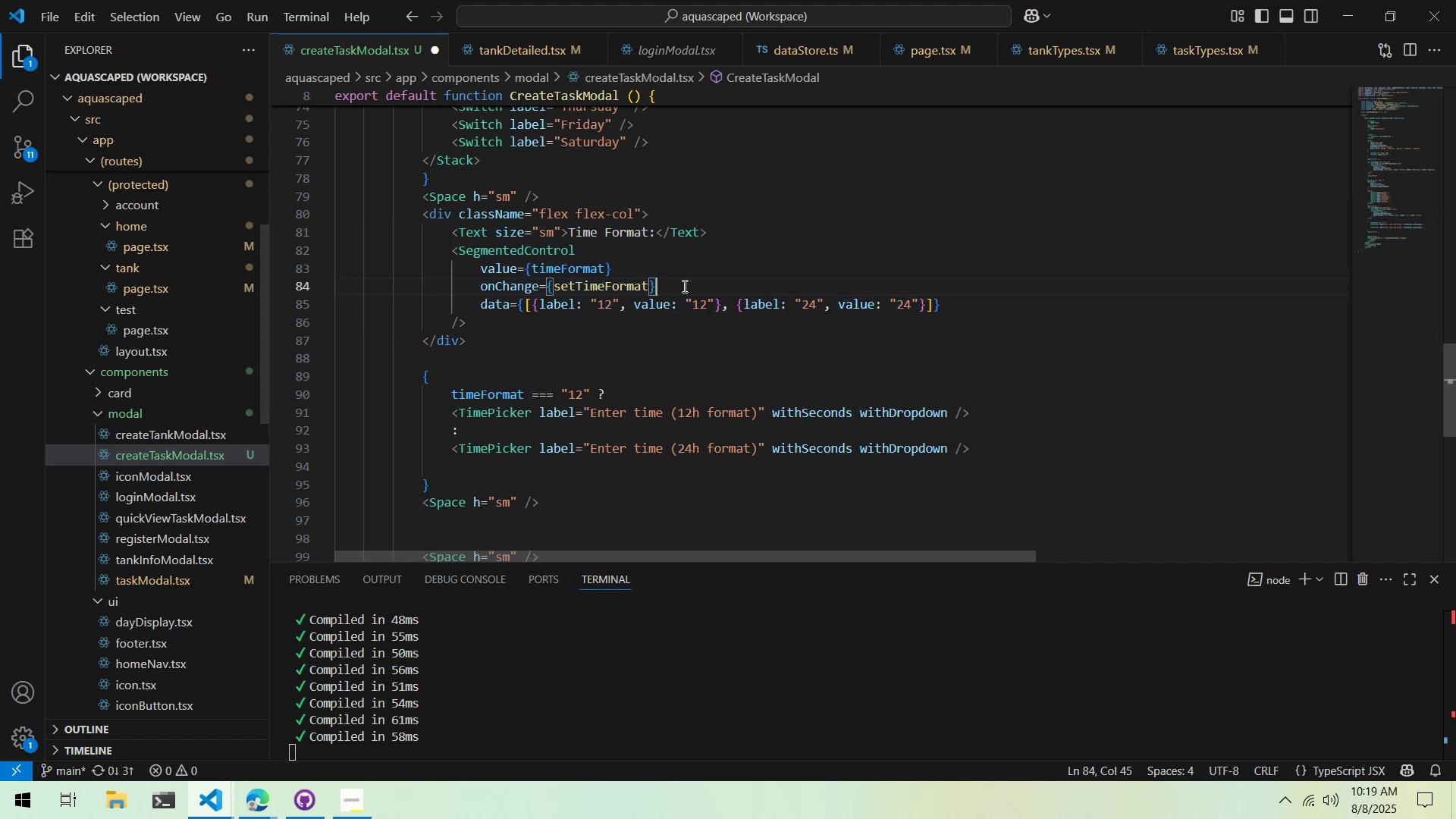 
key(Control+ControlLeft)
 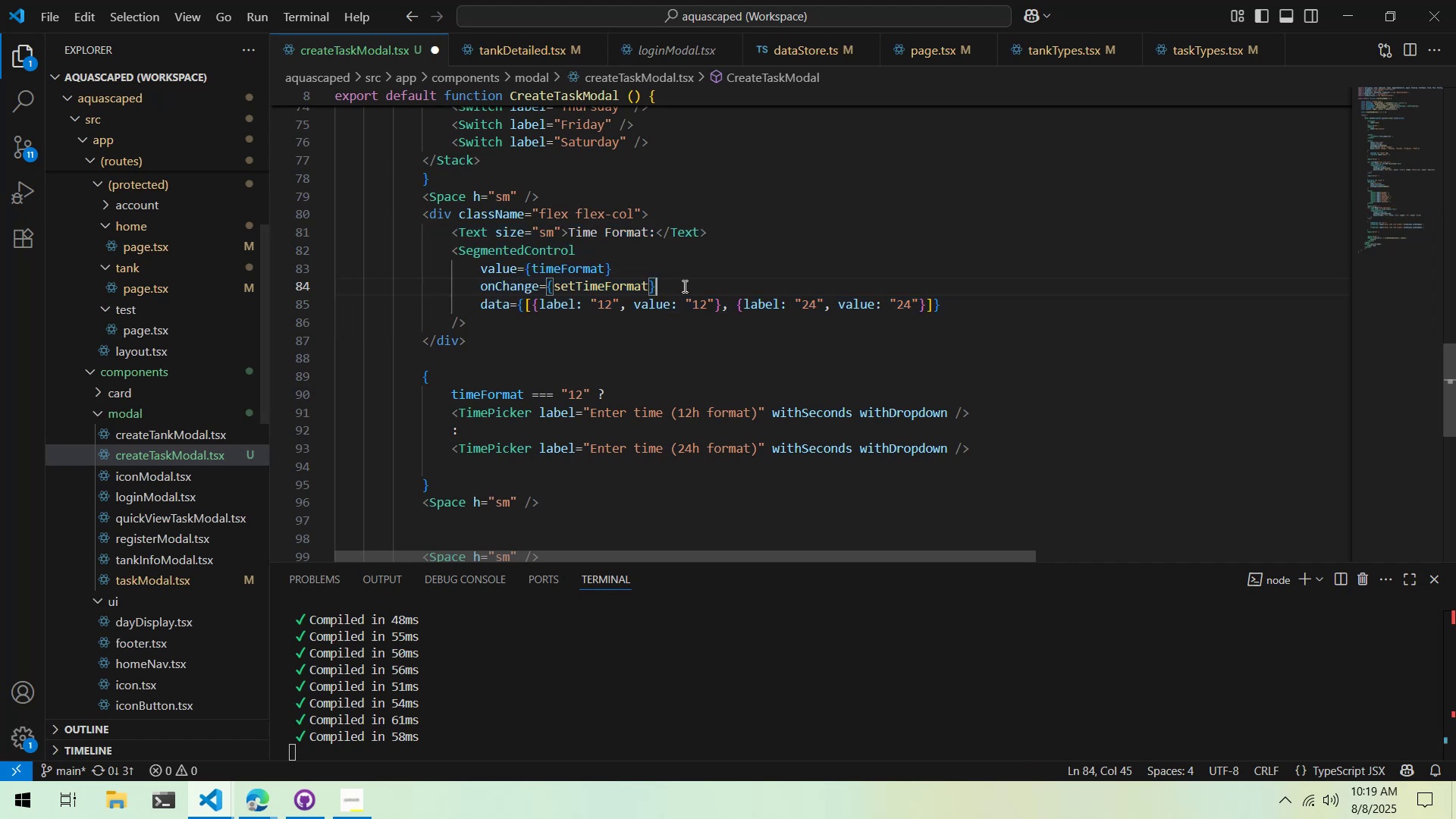 
key(Control+S)
 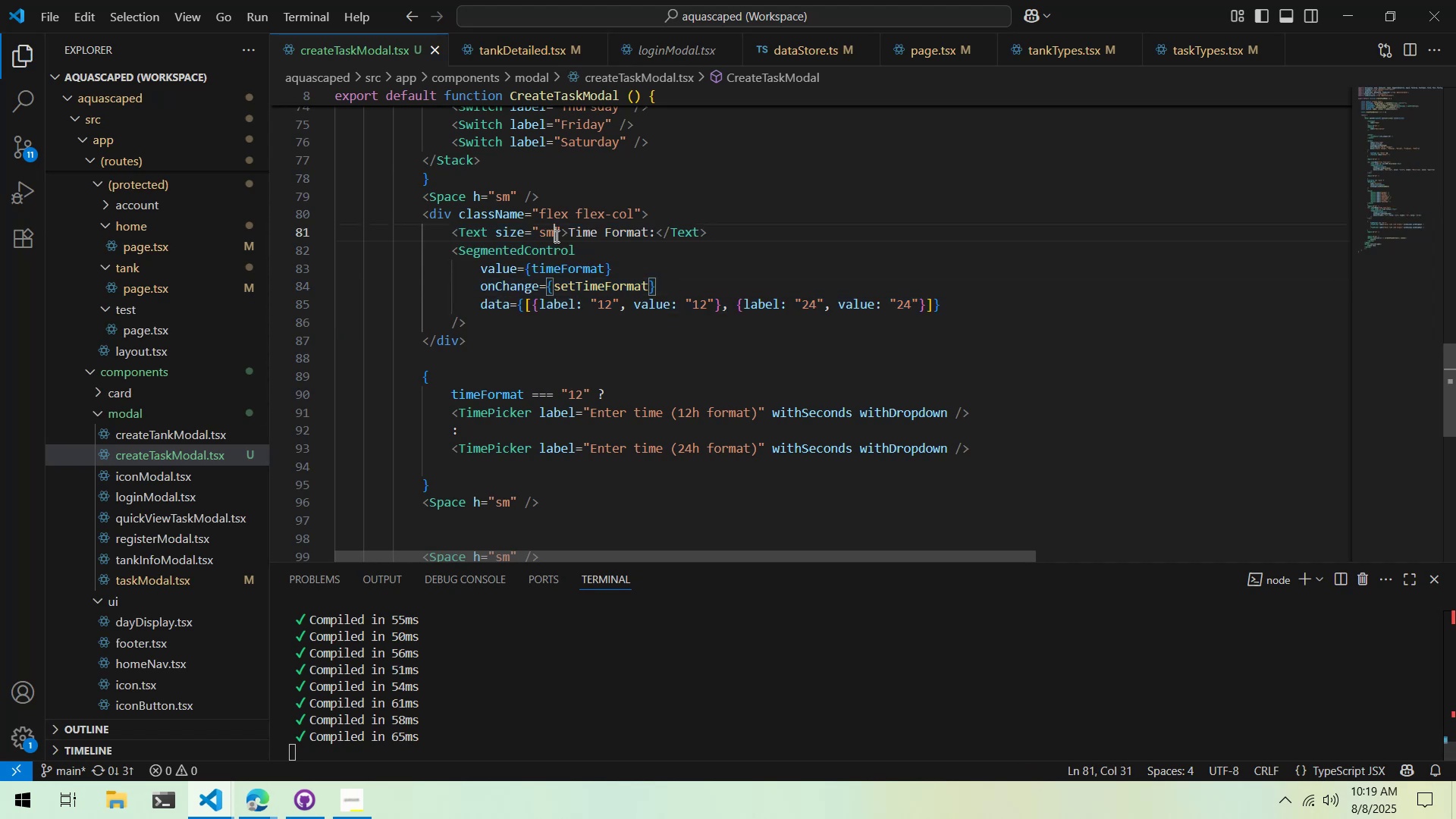 
double_click([561, 234])
 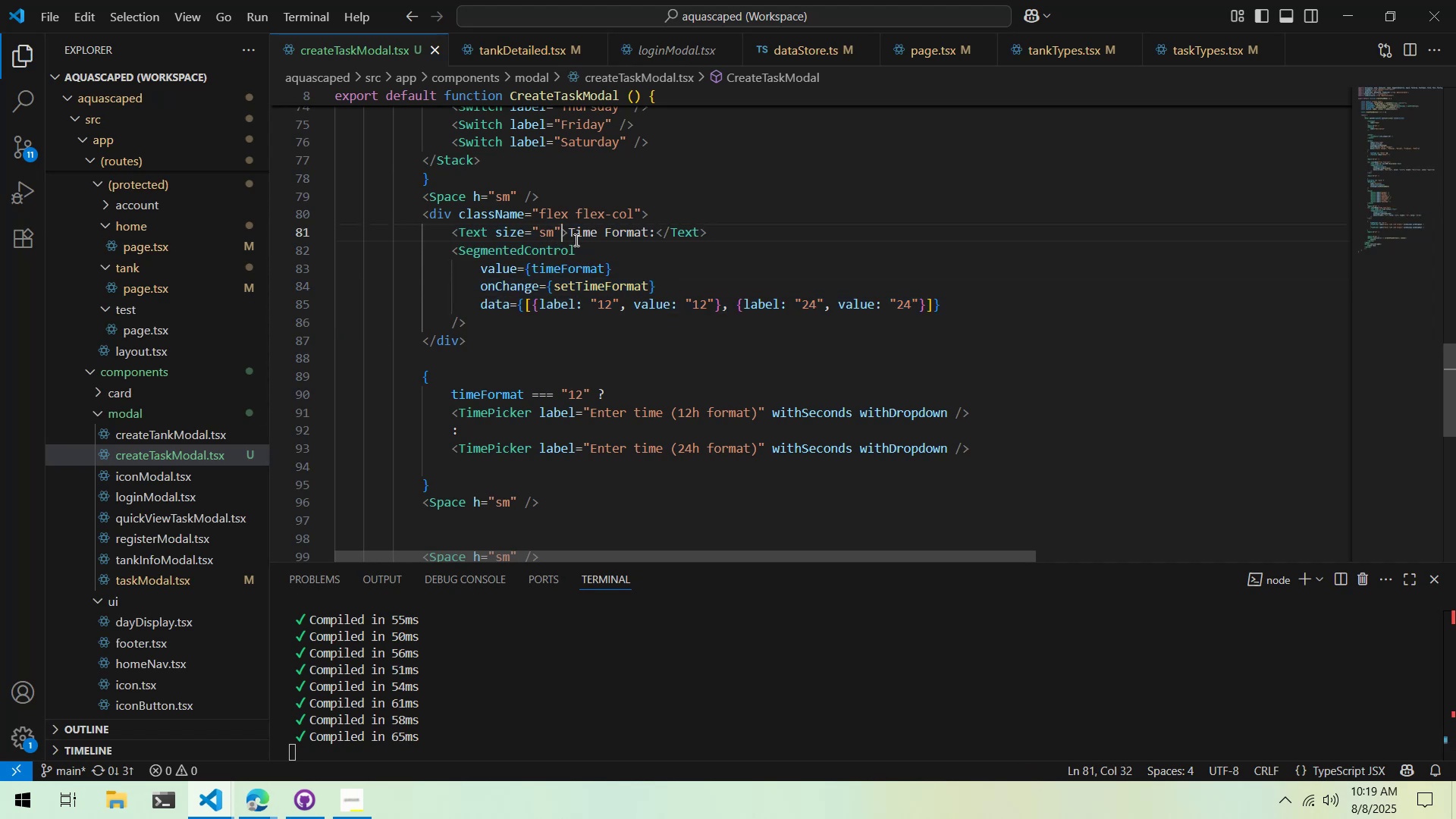 
type( fw=")
key(Backspace)
type({500)
 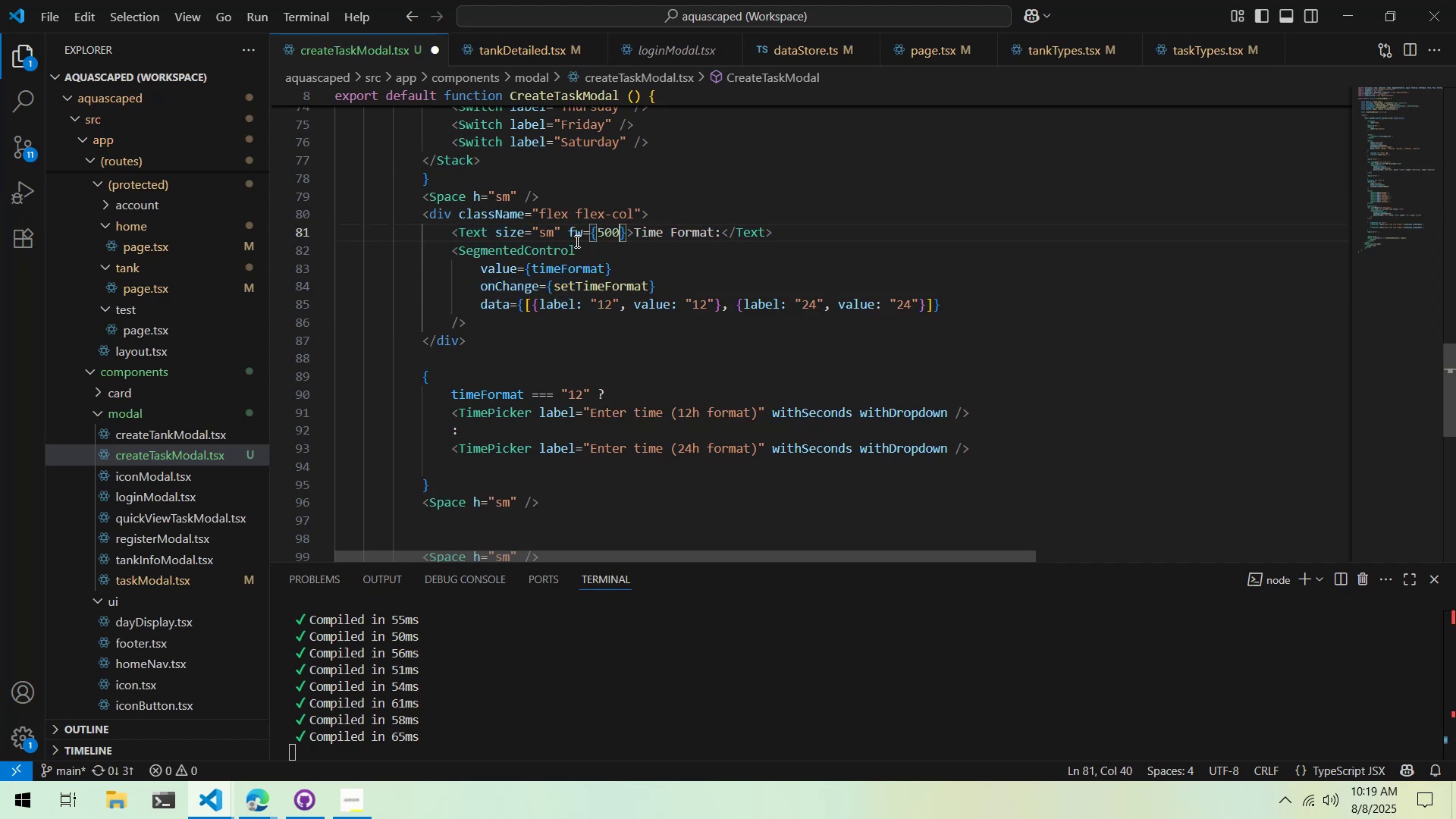 
key(Control+ControlLeft)
 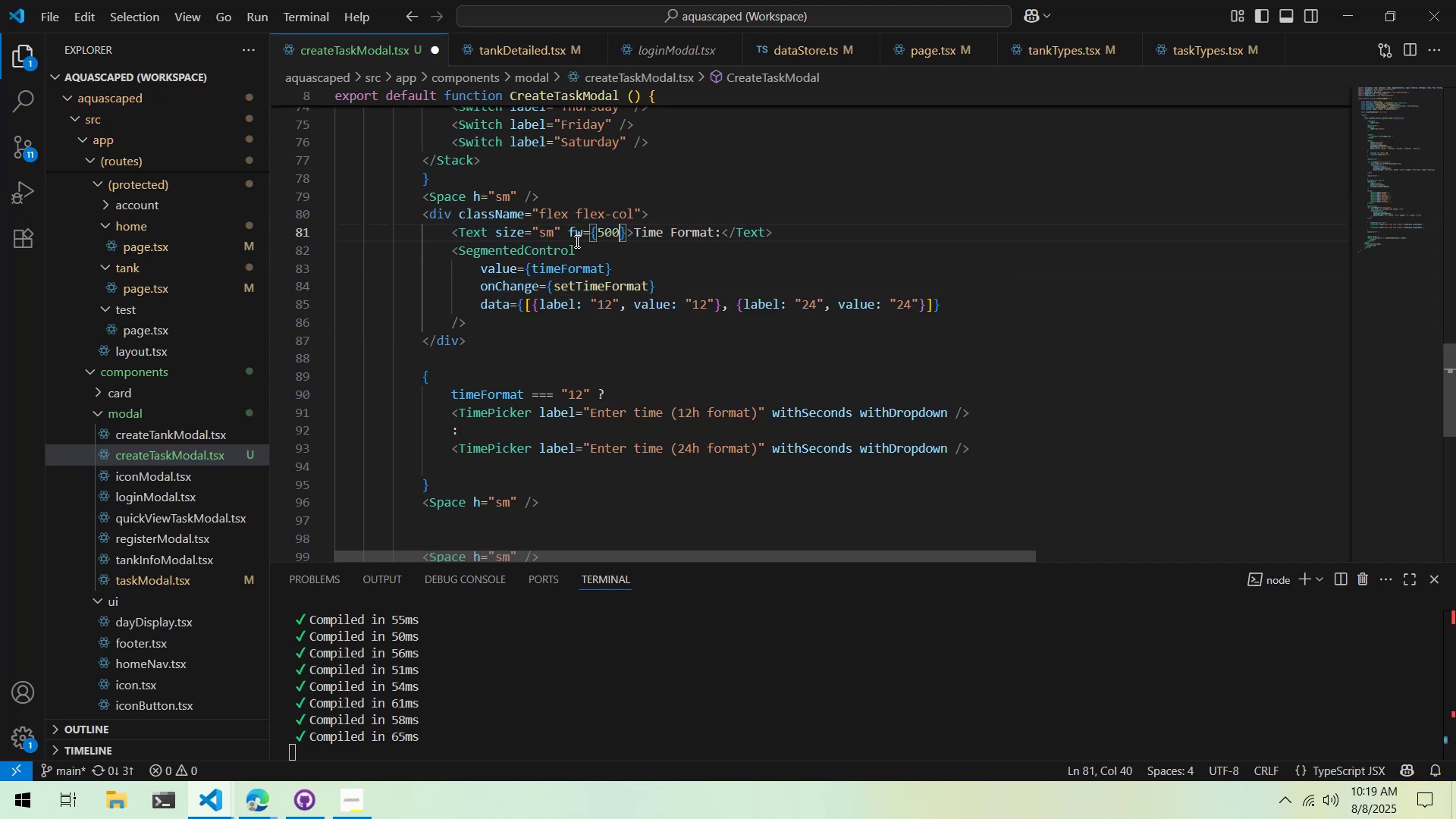 
key(Control+S)
 